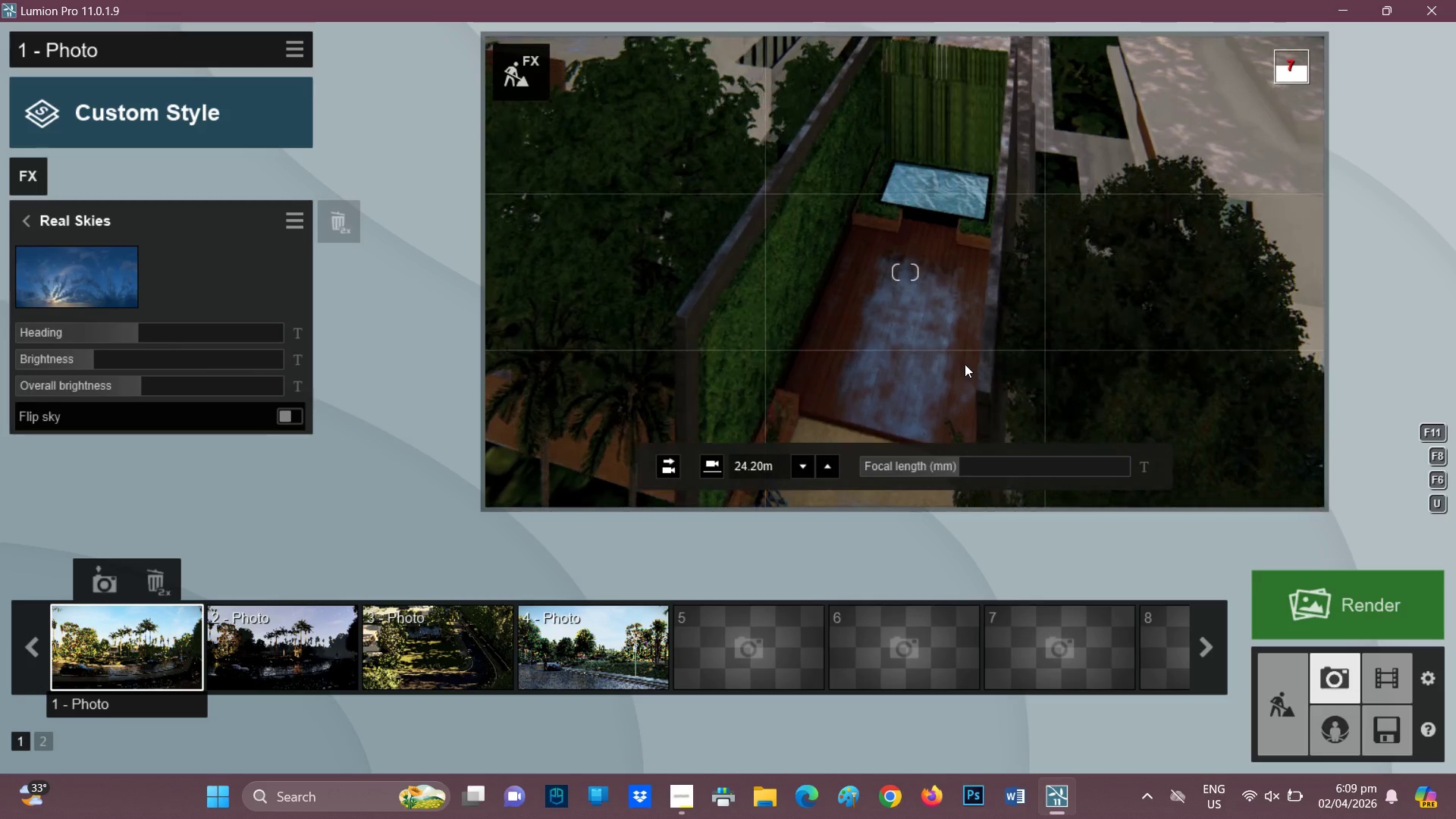 
hold_key(key=CapsLock, duration=0.5)
 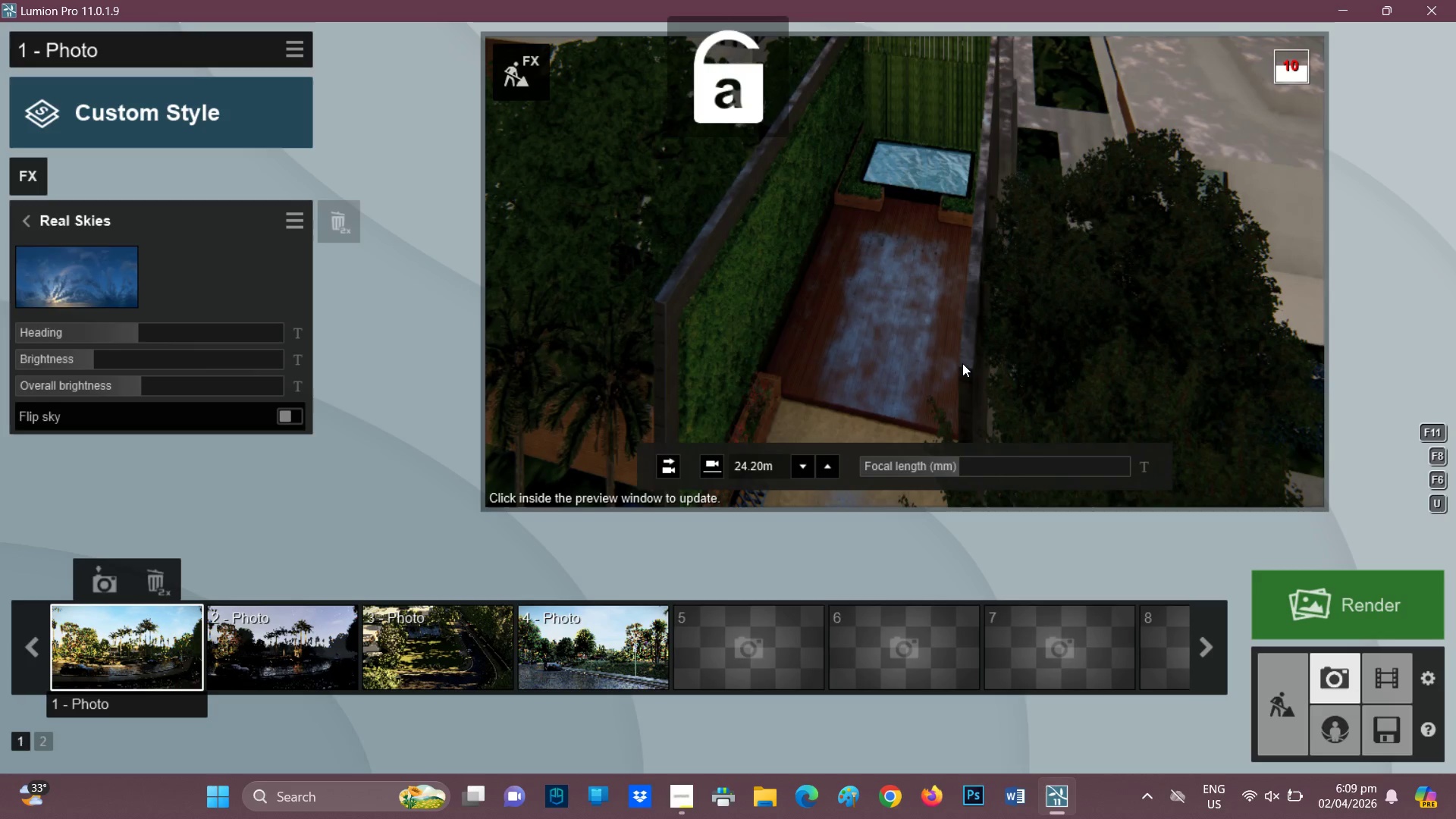 
hold_key(key=A, duration=0.45)
 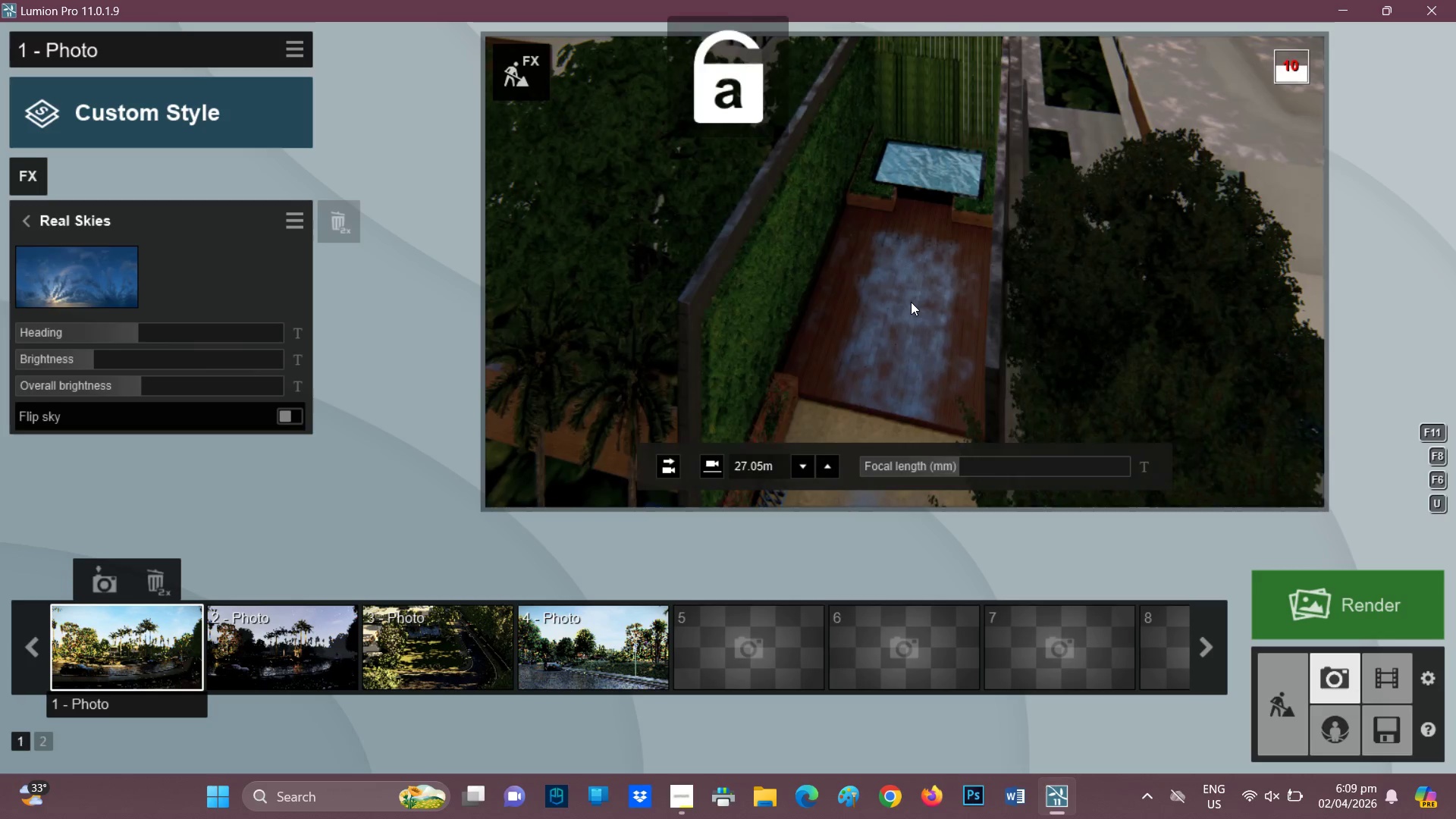 
hold_key(key=A, duration=0.66)
 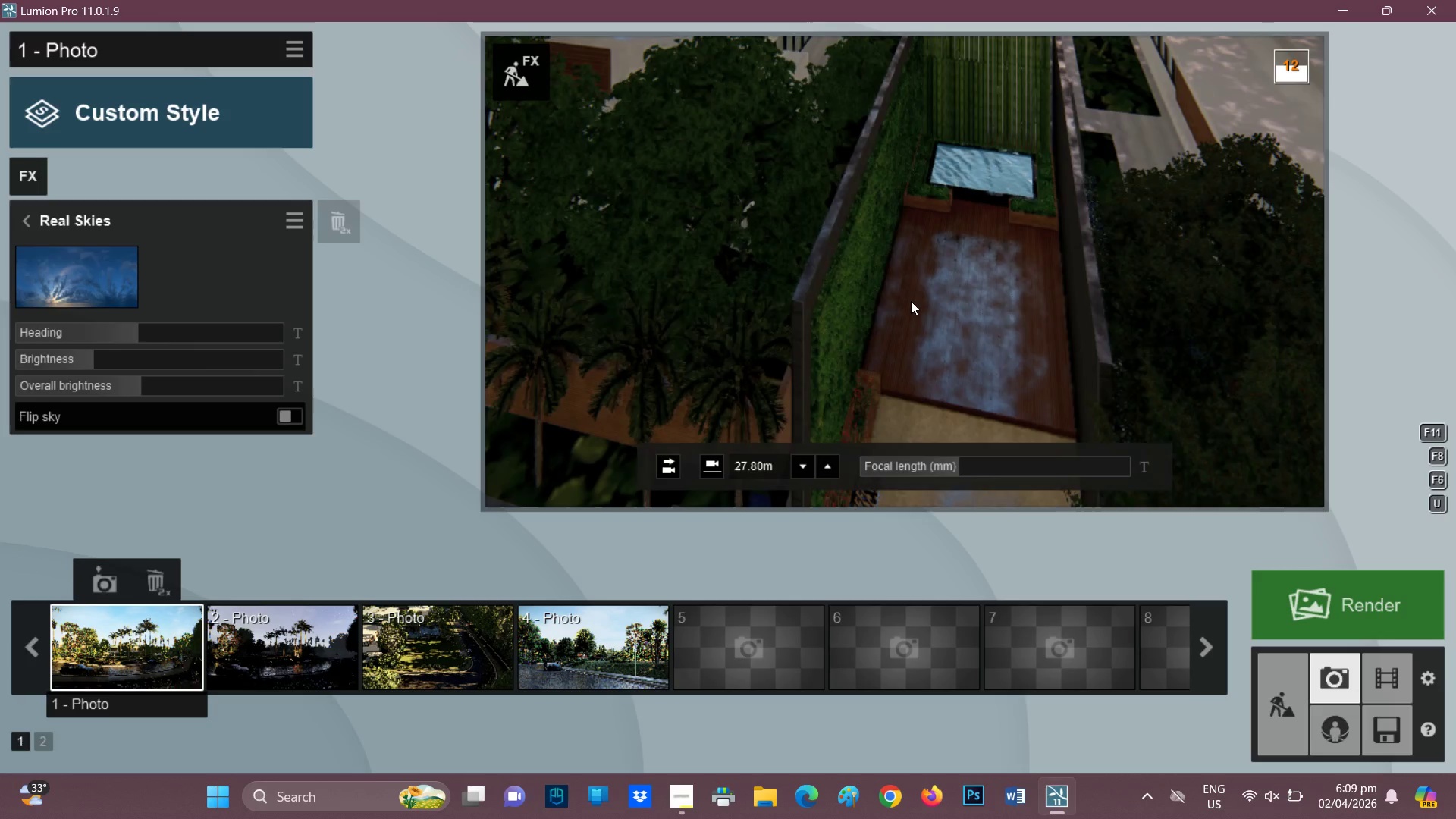 
hold_key(key=S, duration=0.39)
 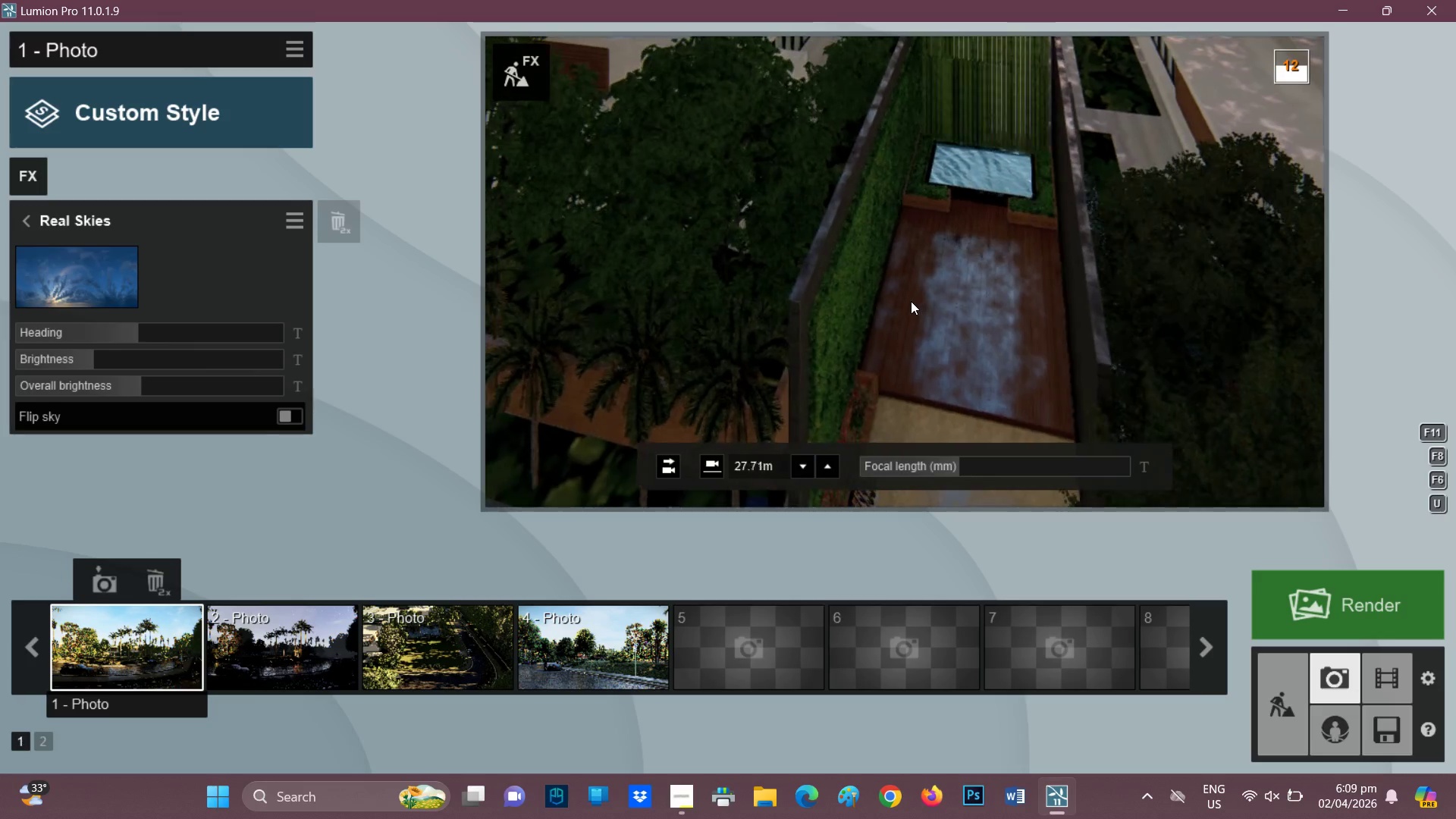 
hold_key(key=D, duration=0.72)
 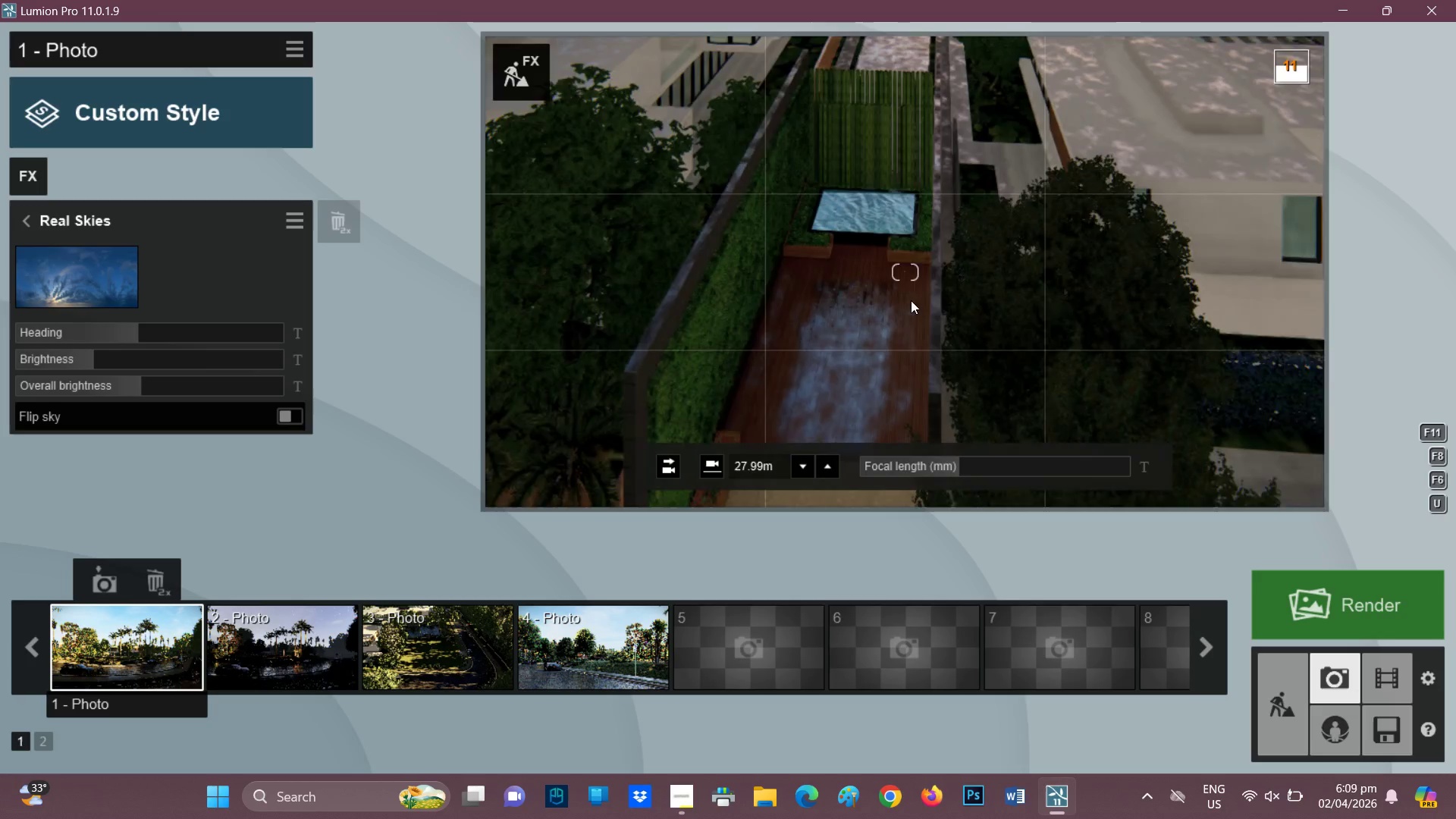 
hold_key(key=S, duration=0.41)
 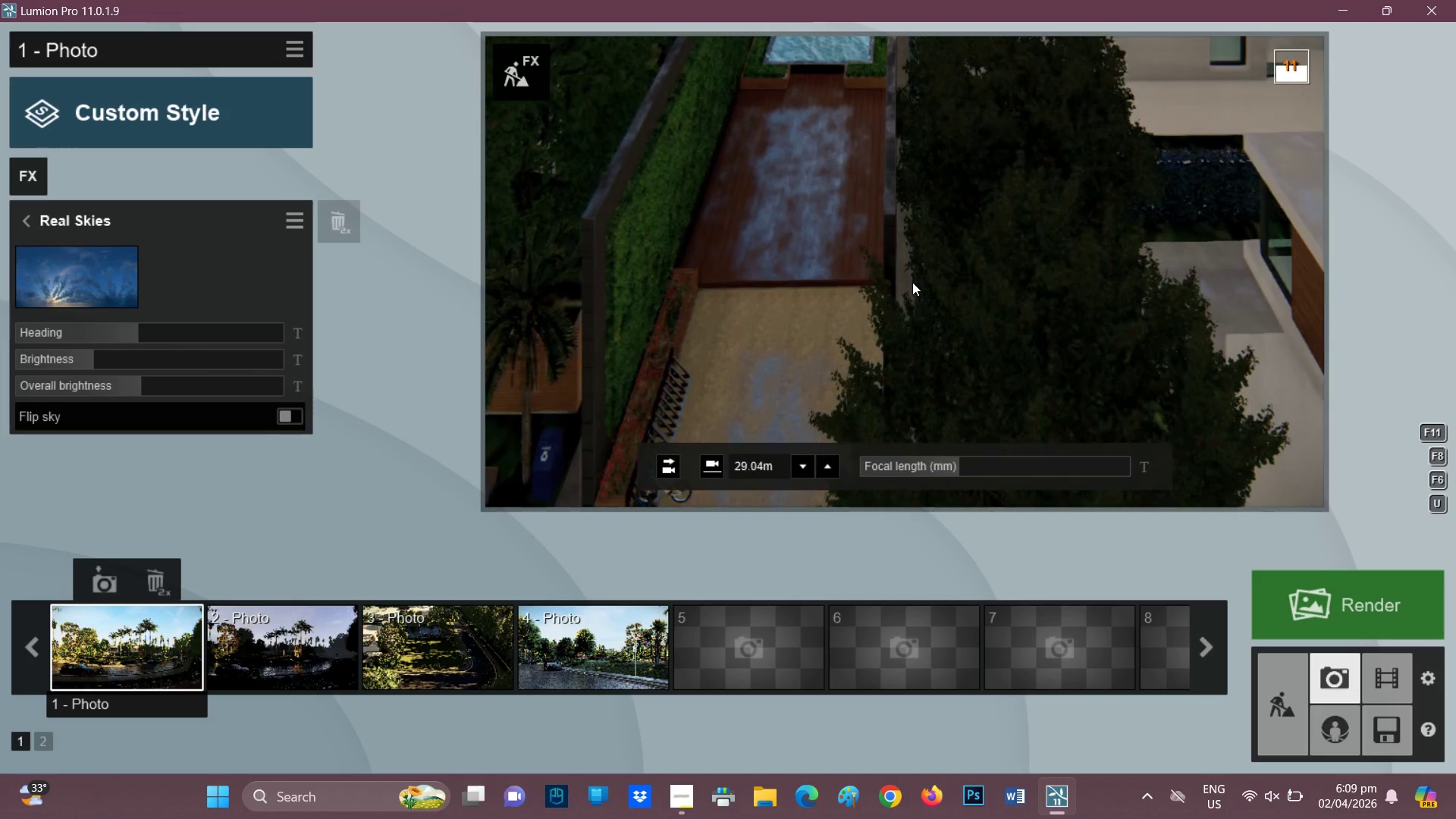 
hold_key(key=A, duration=1.01)
 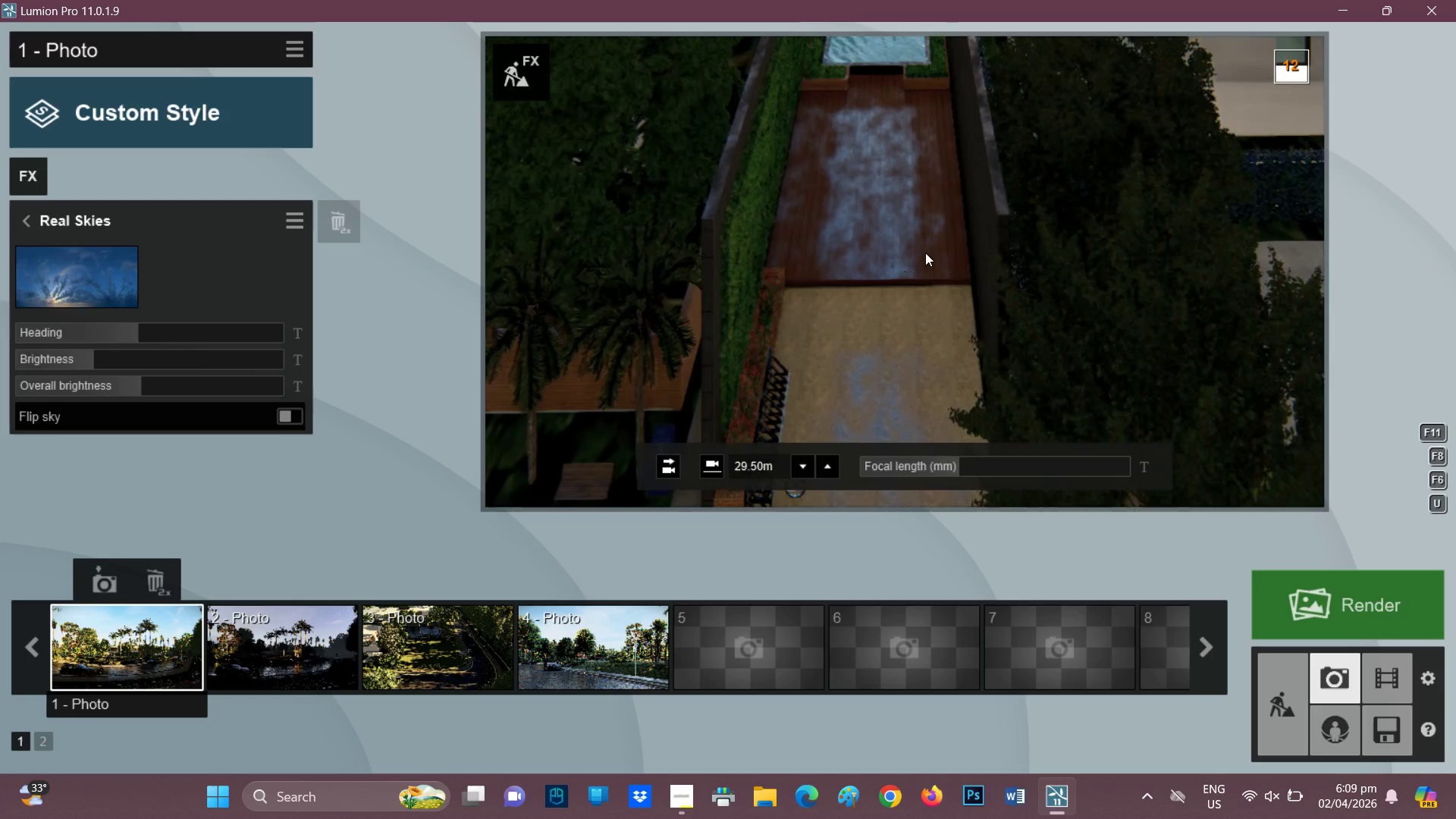 
type(WS)
 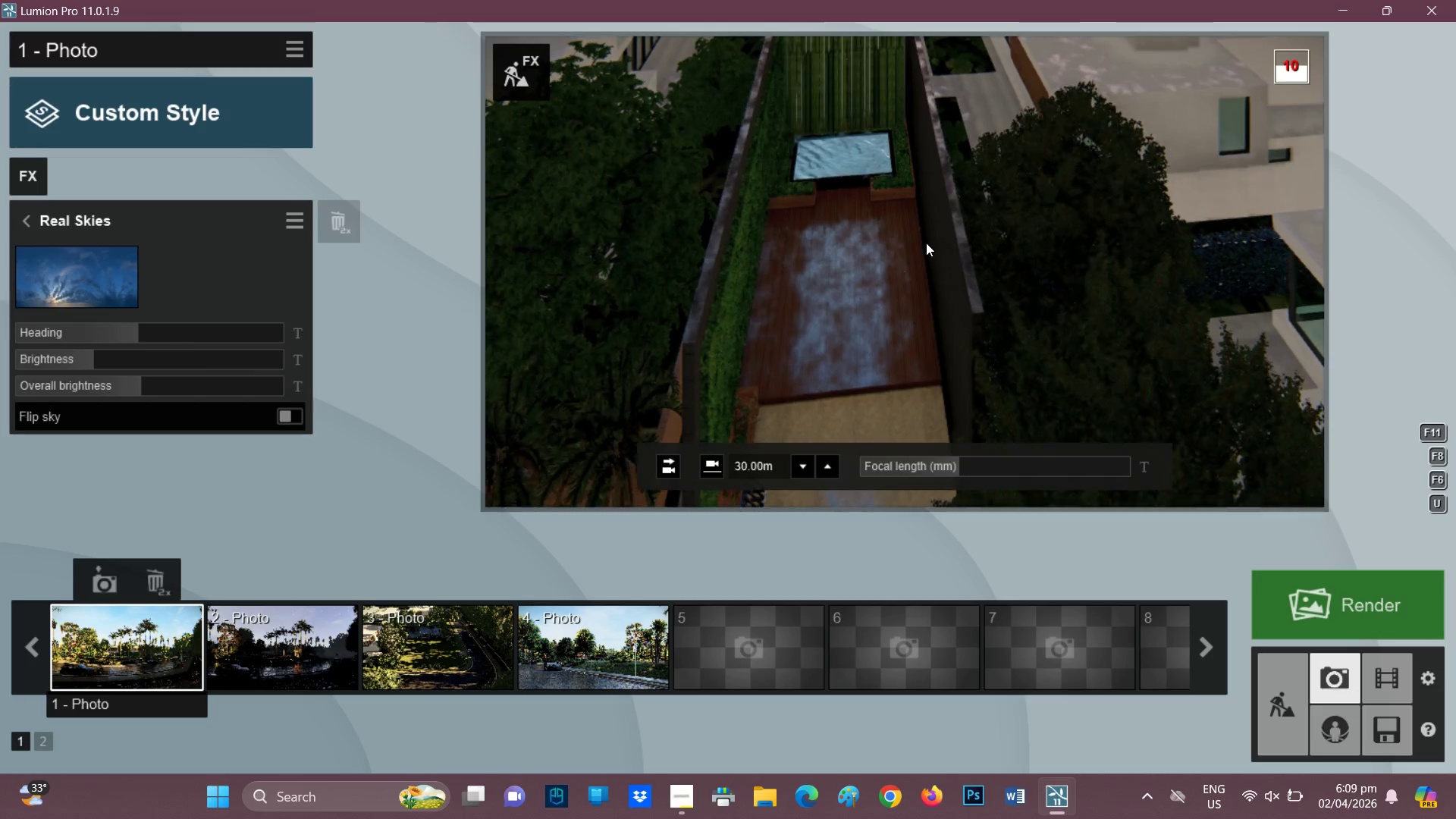 
hold_key(key=D, duration=0.45)
 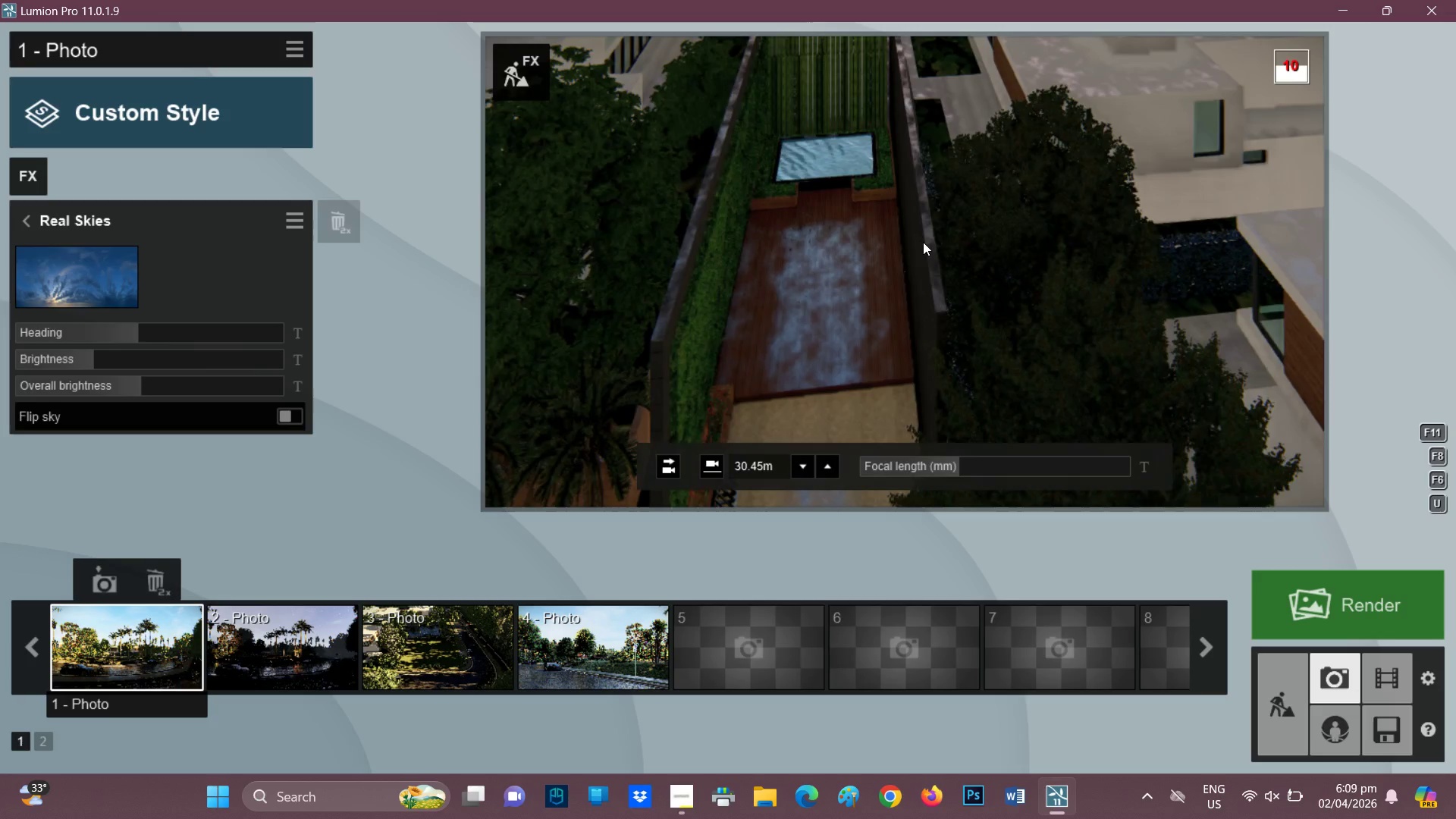 
hold_key(key=S, duration=0.44)
 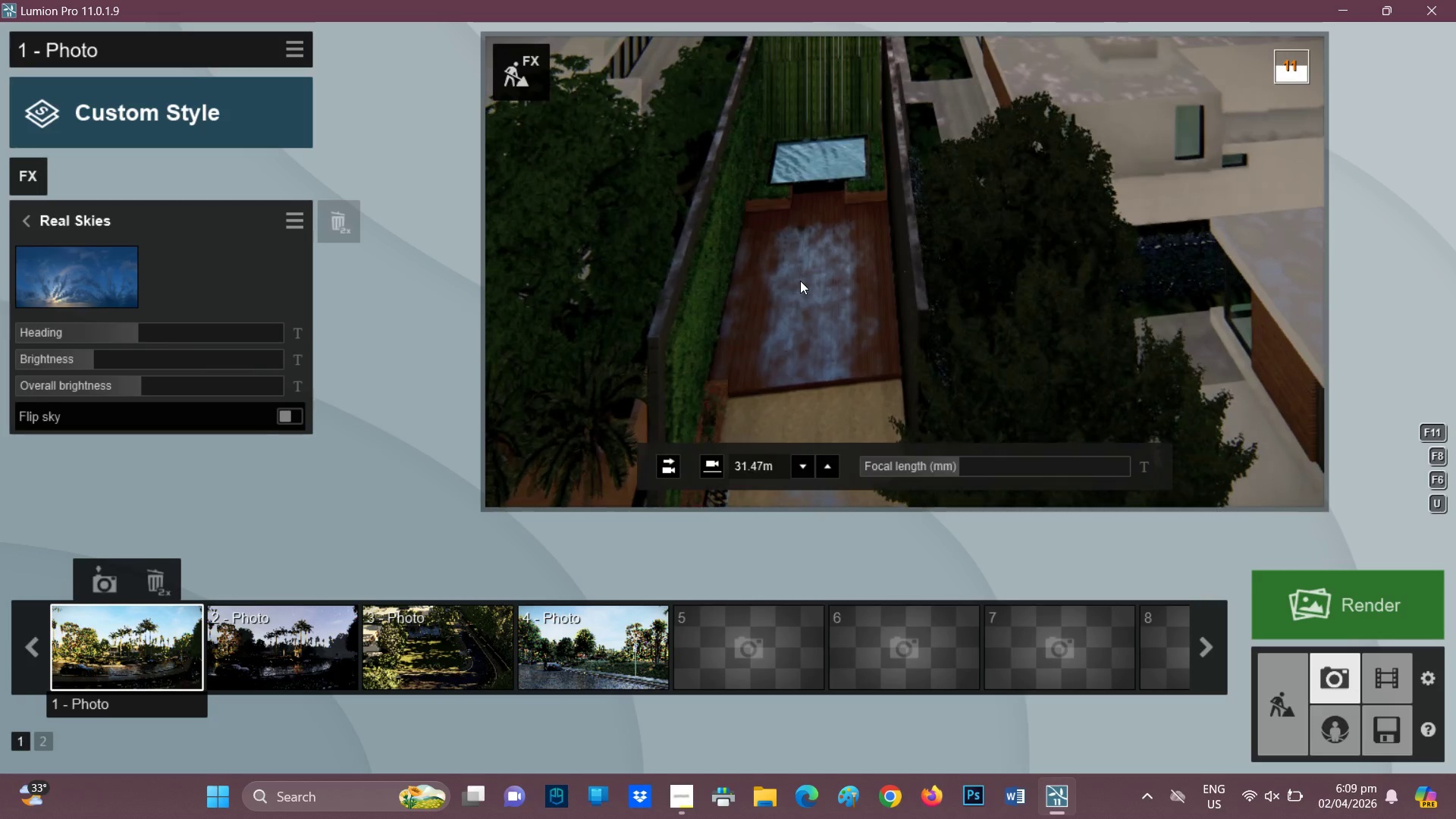 
type(AA)
 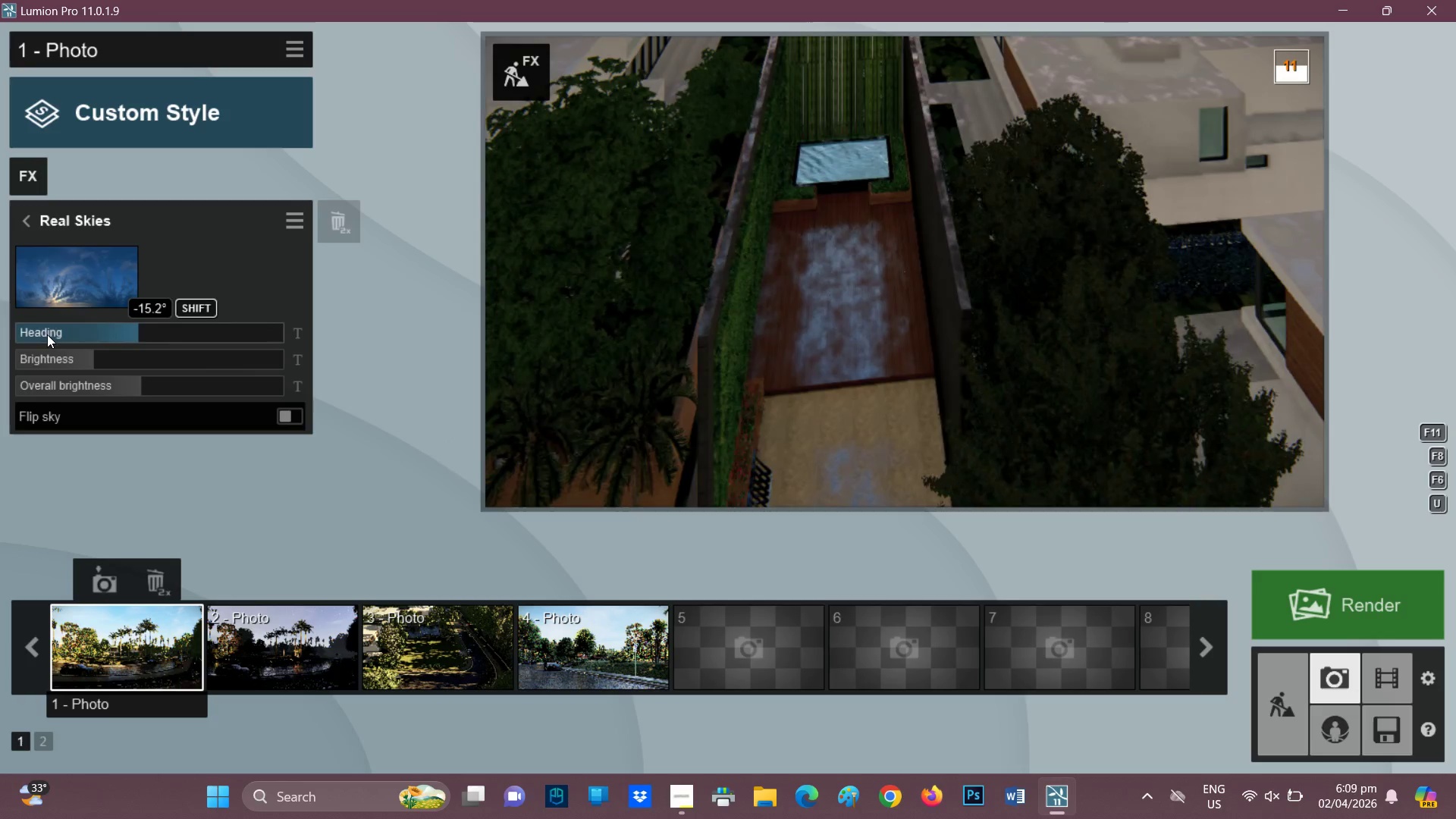 
left_click([47, 334])
 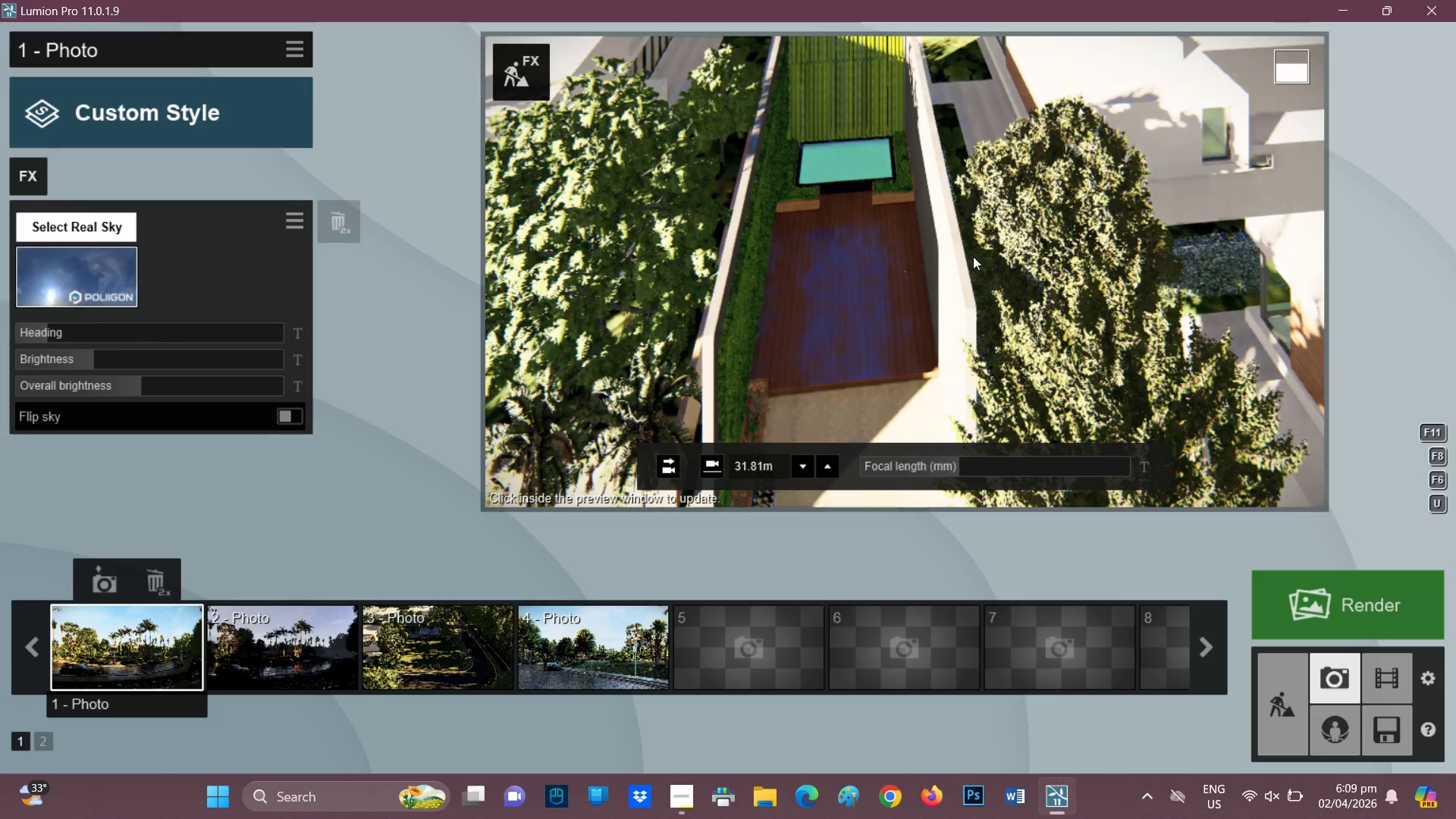 
wait(7.52)
 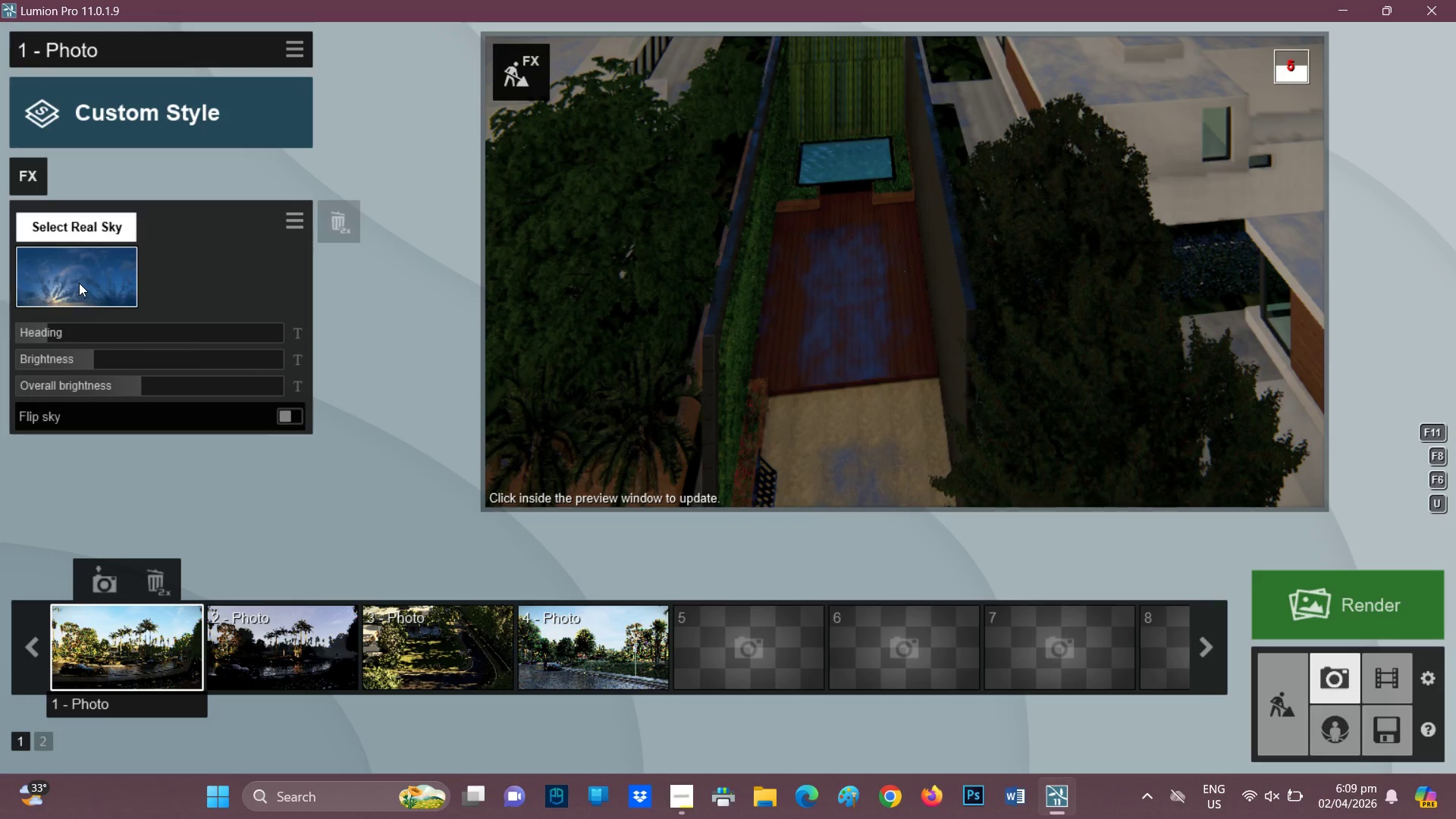 
left_click([69, 284])
 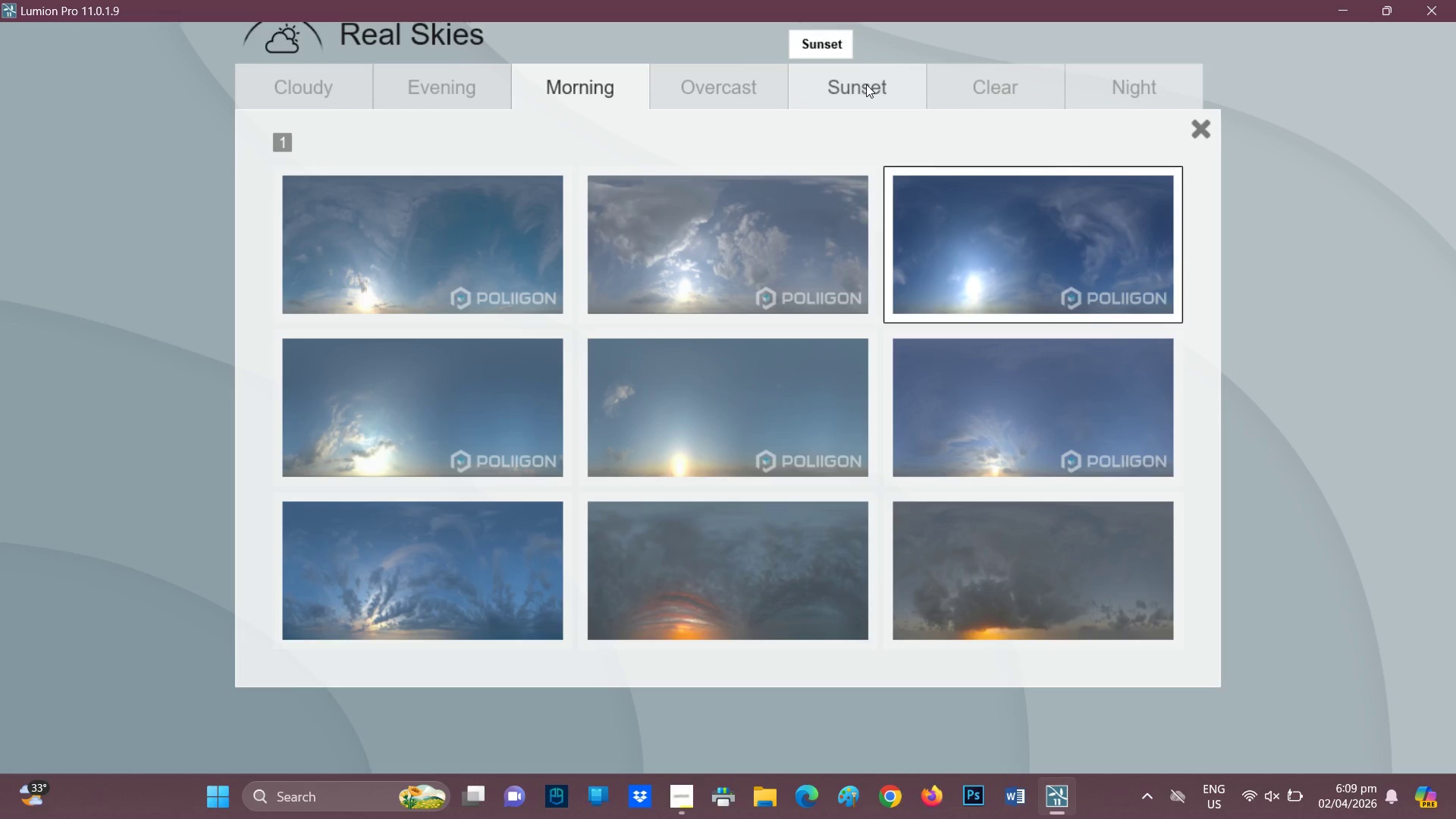 
left_click([981, 85])
 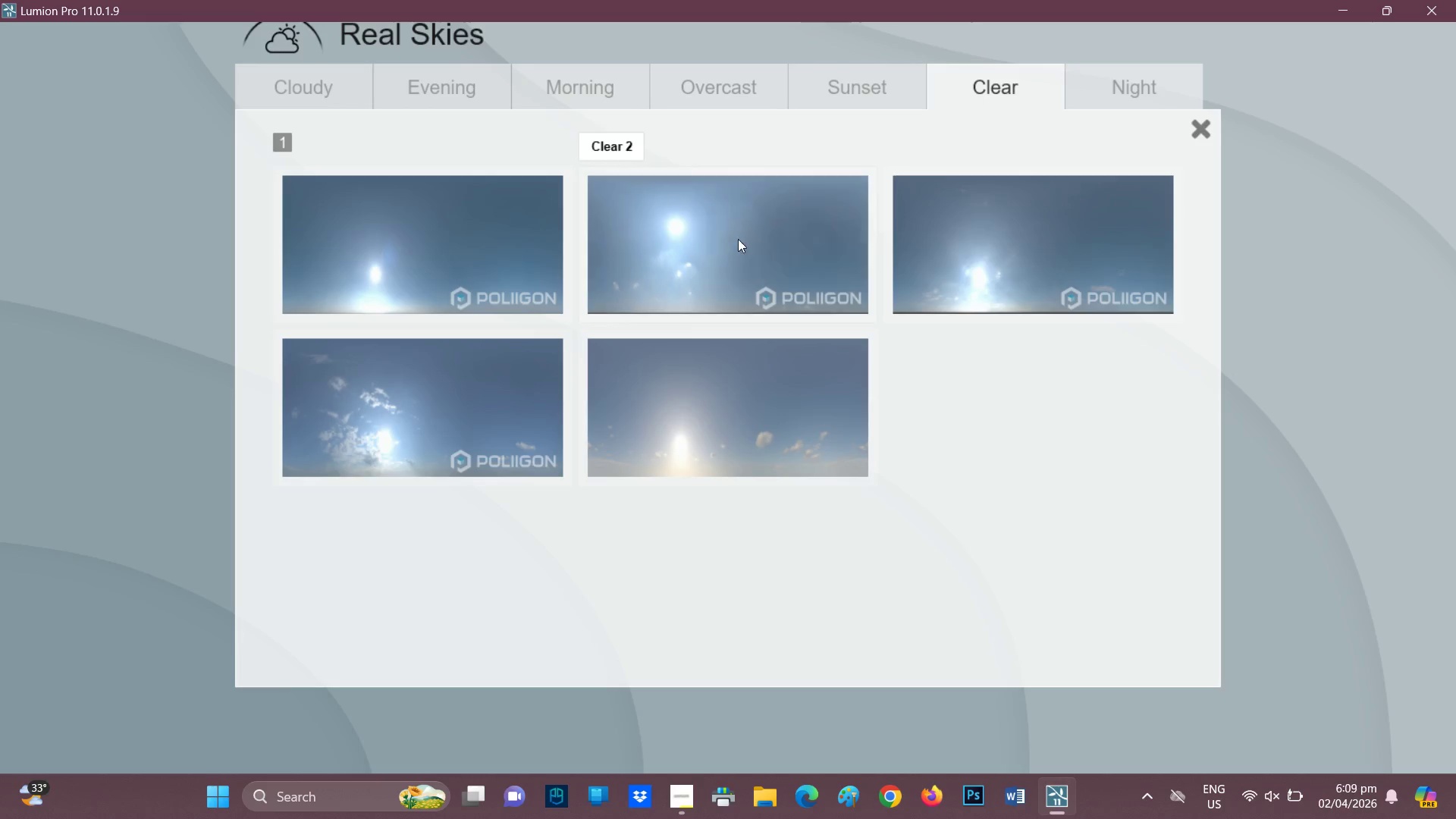 
left_click([626, 251])
 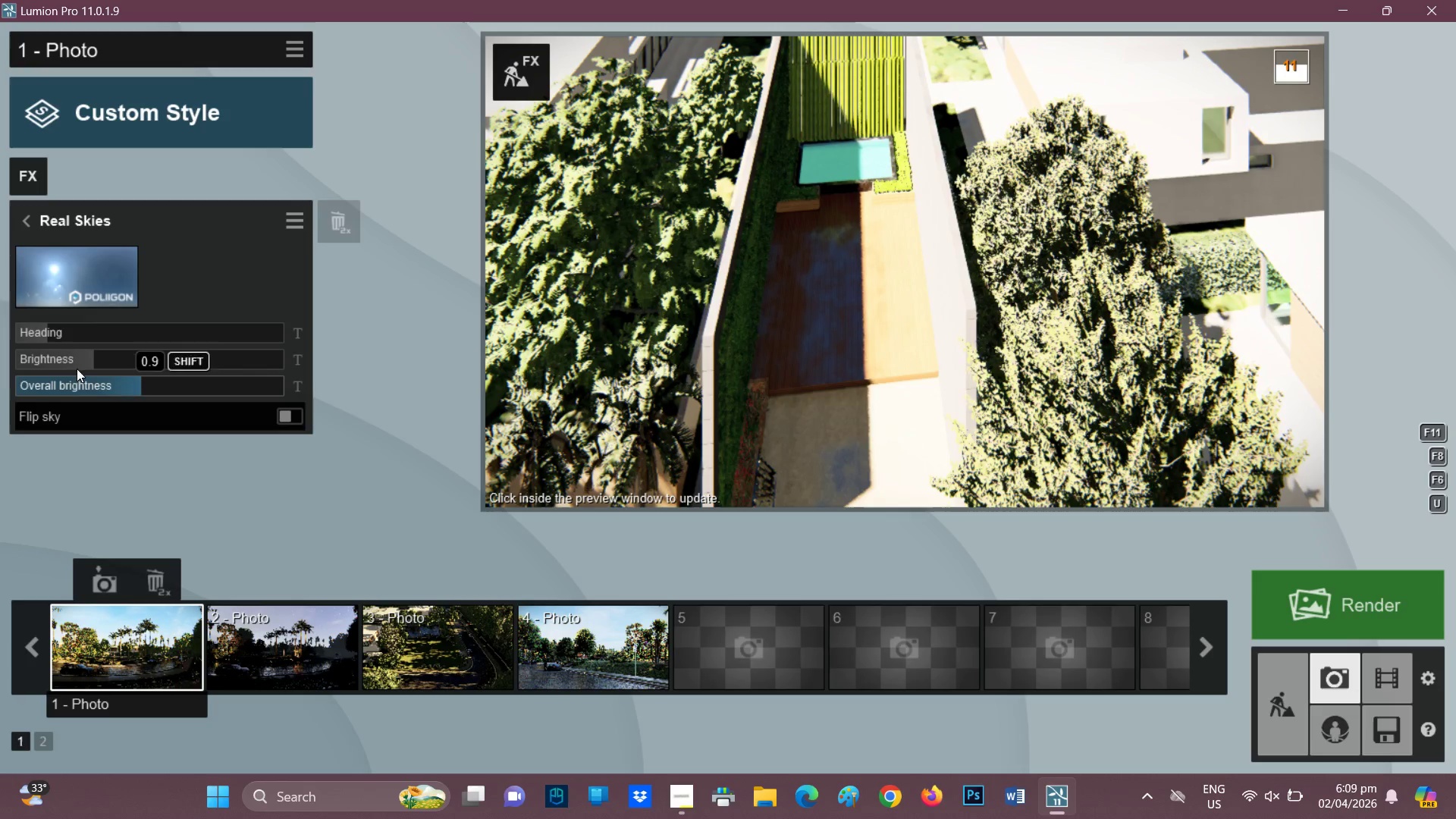 
left_click([83, 331])
 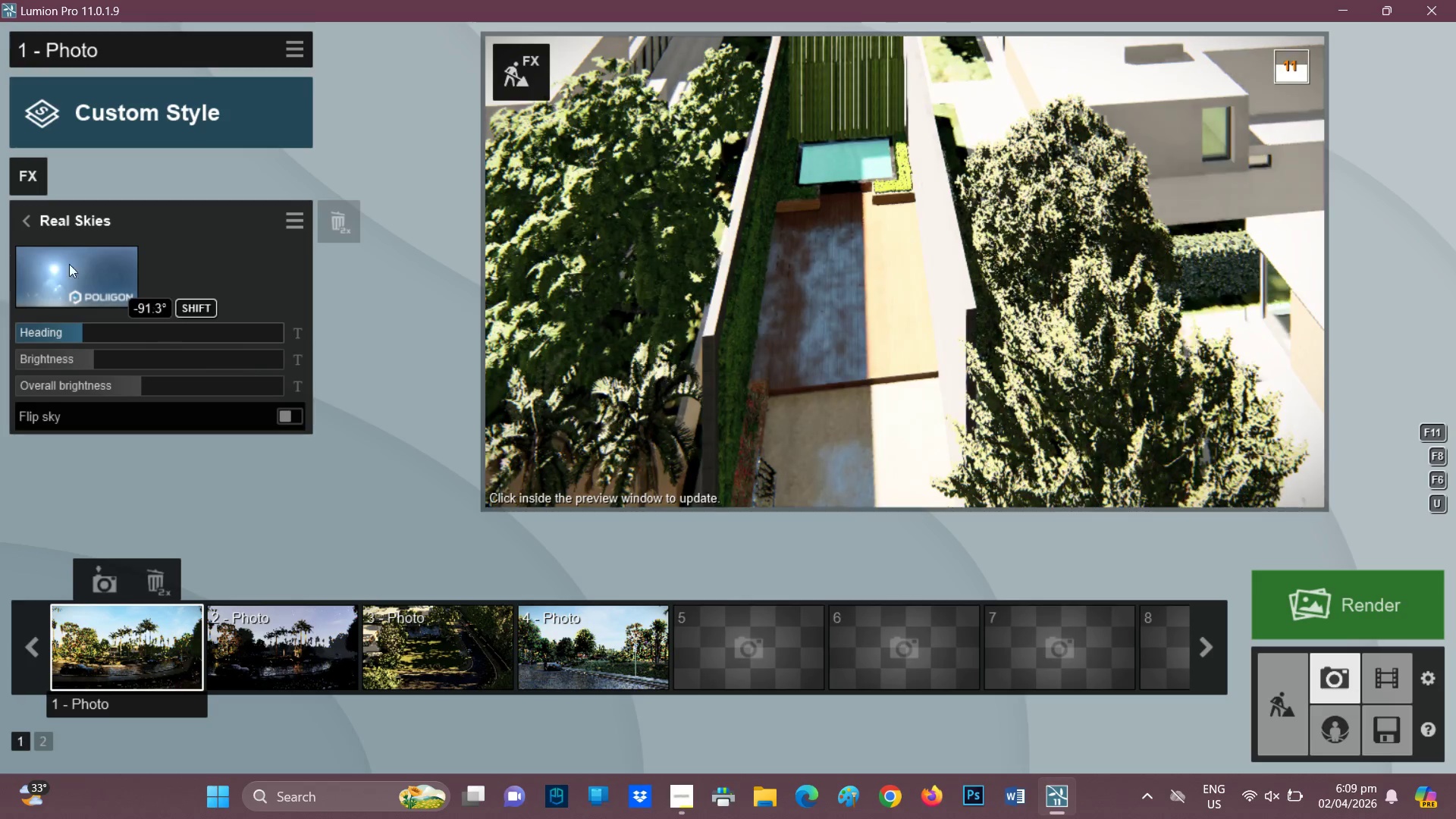 
left_click([60, 271])
 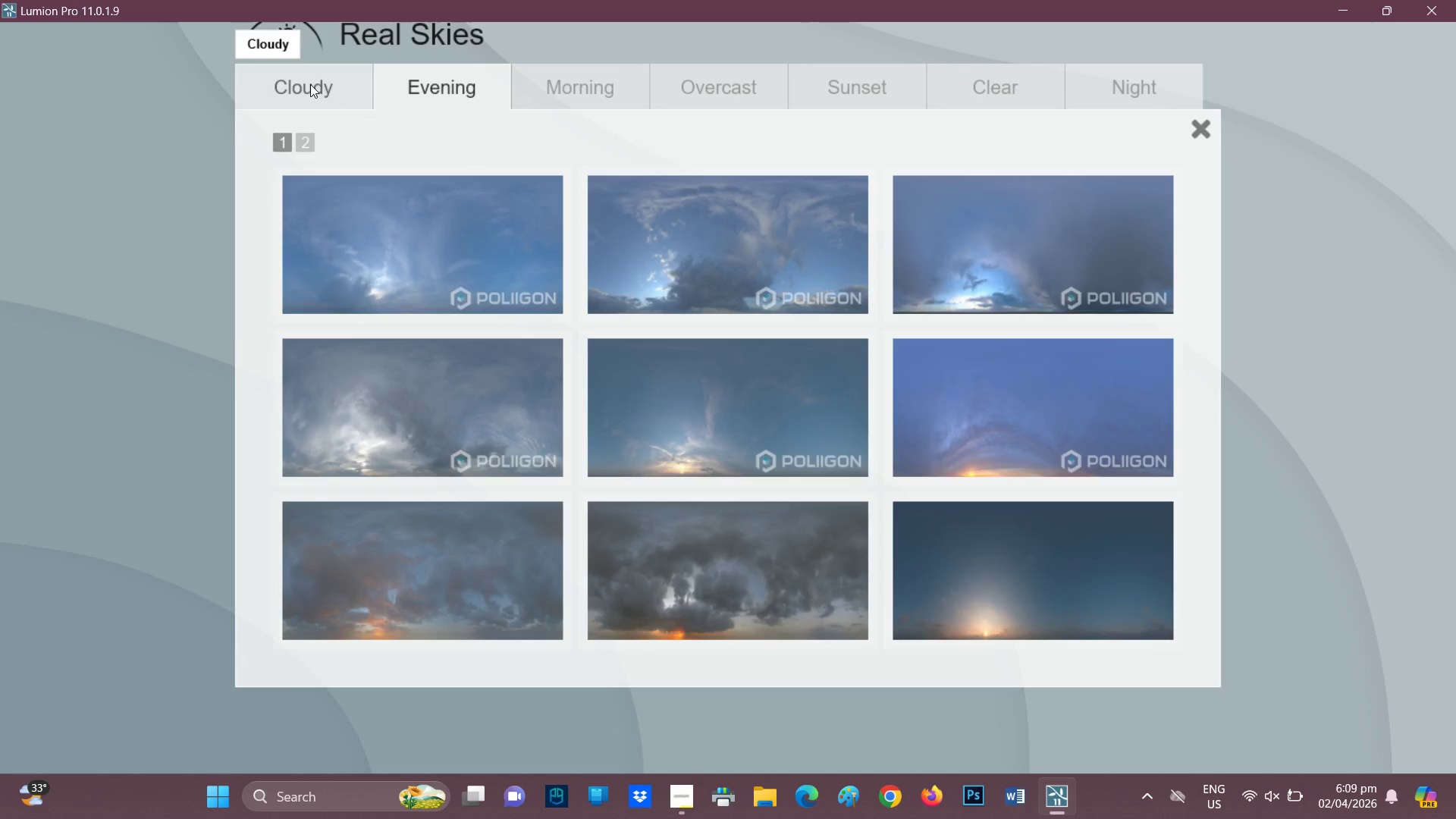 
mouse_move([1010, 416])
 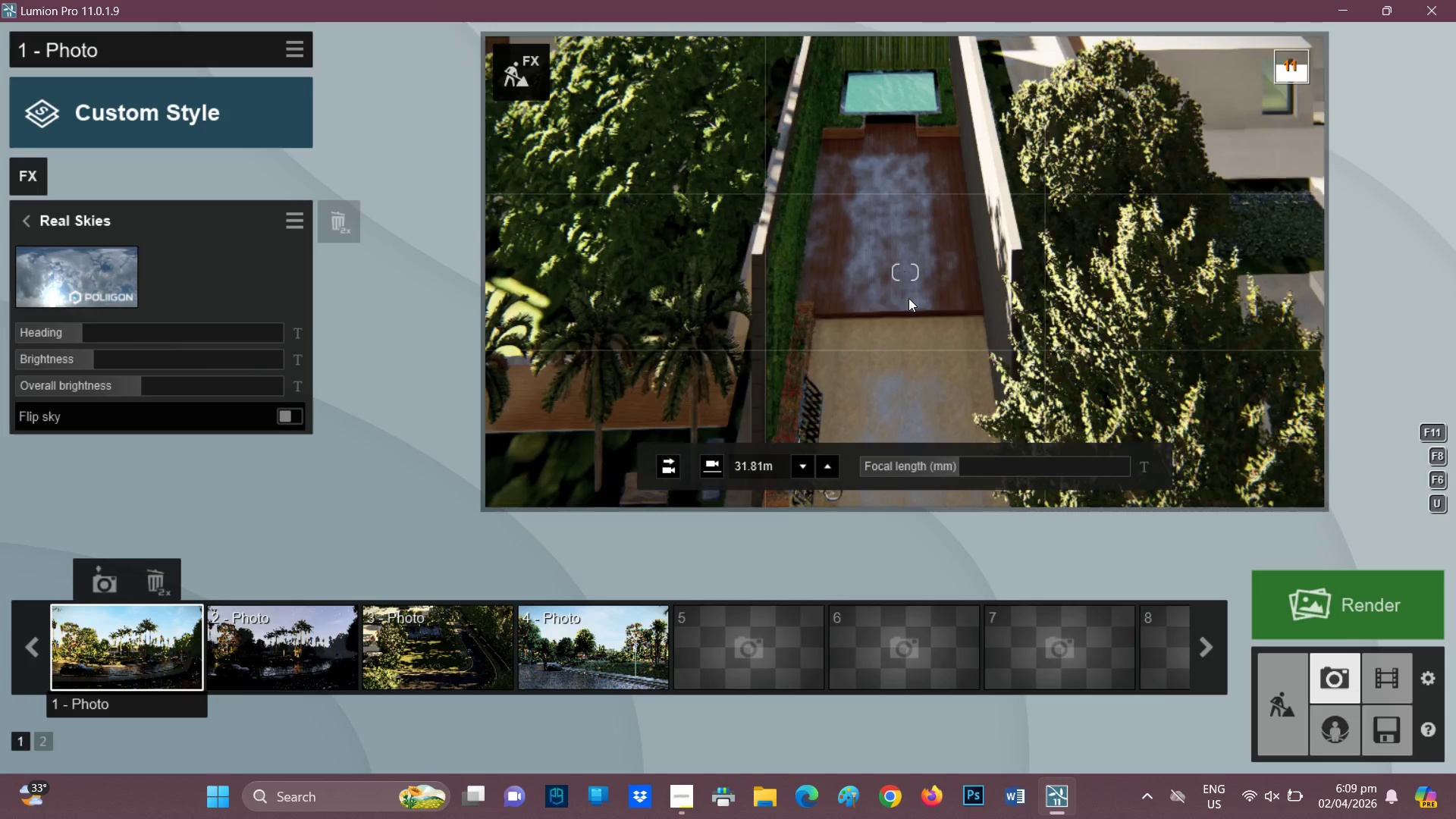 
right_click([909, 298])
 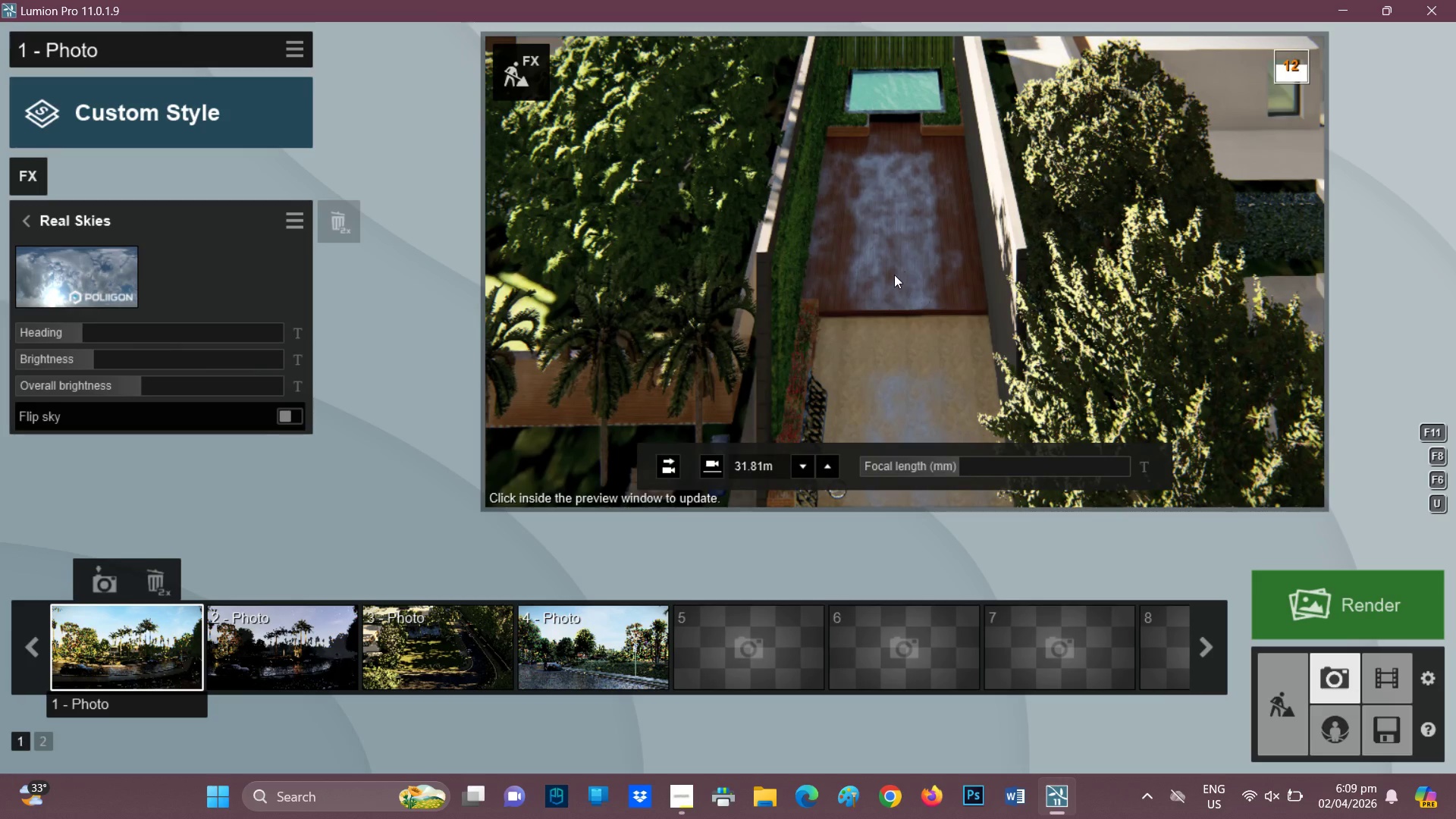 
hold_key(key=E, duration=0.59)
 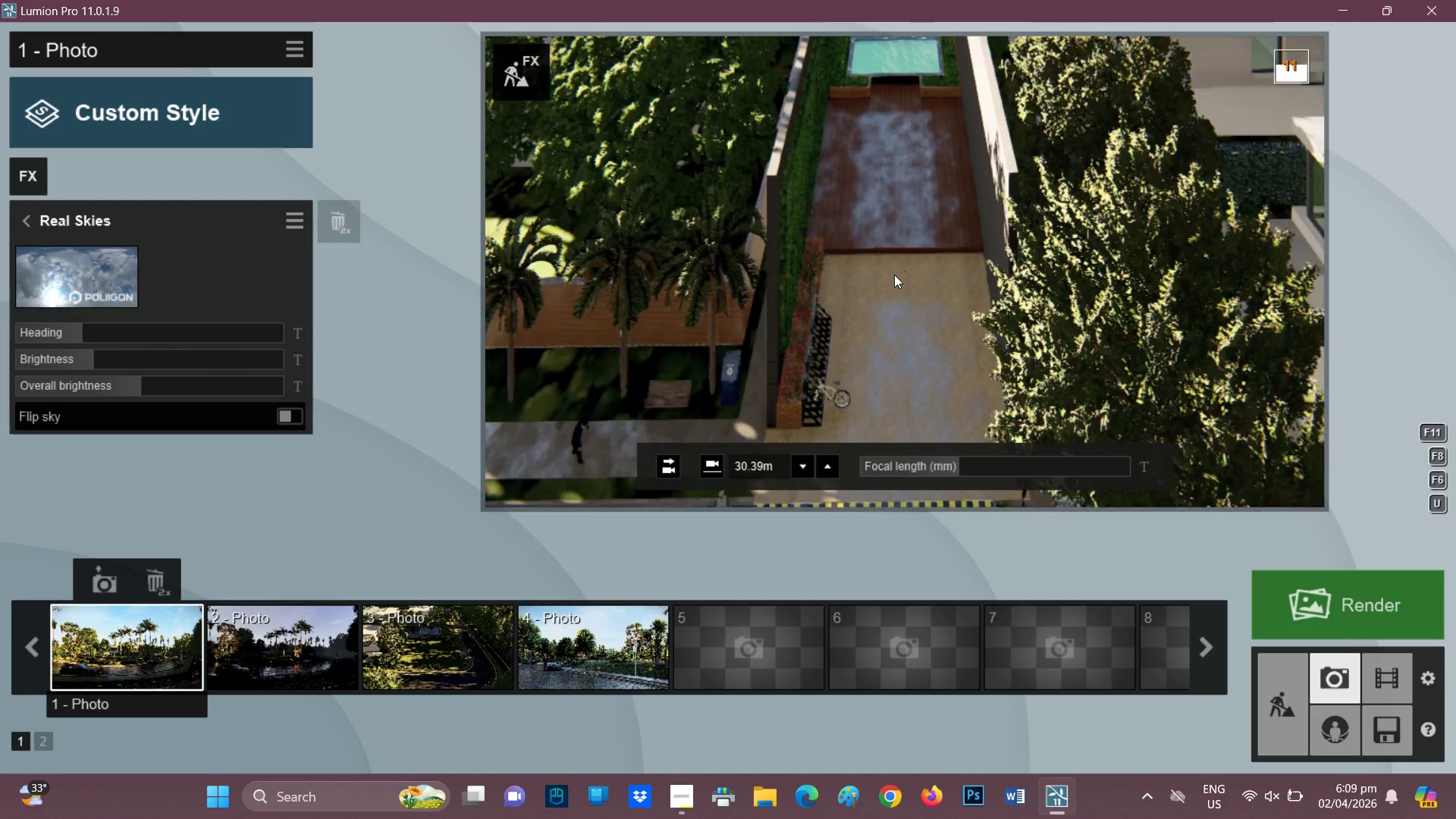 
hold_key(key=Q, duration=0.94)
 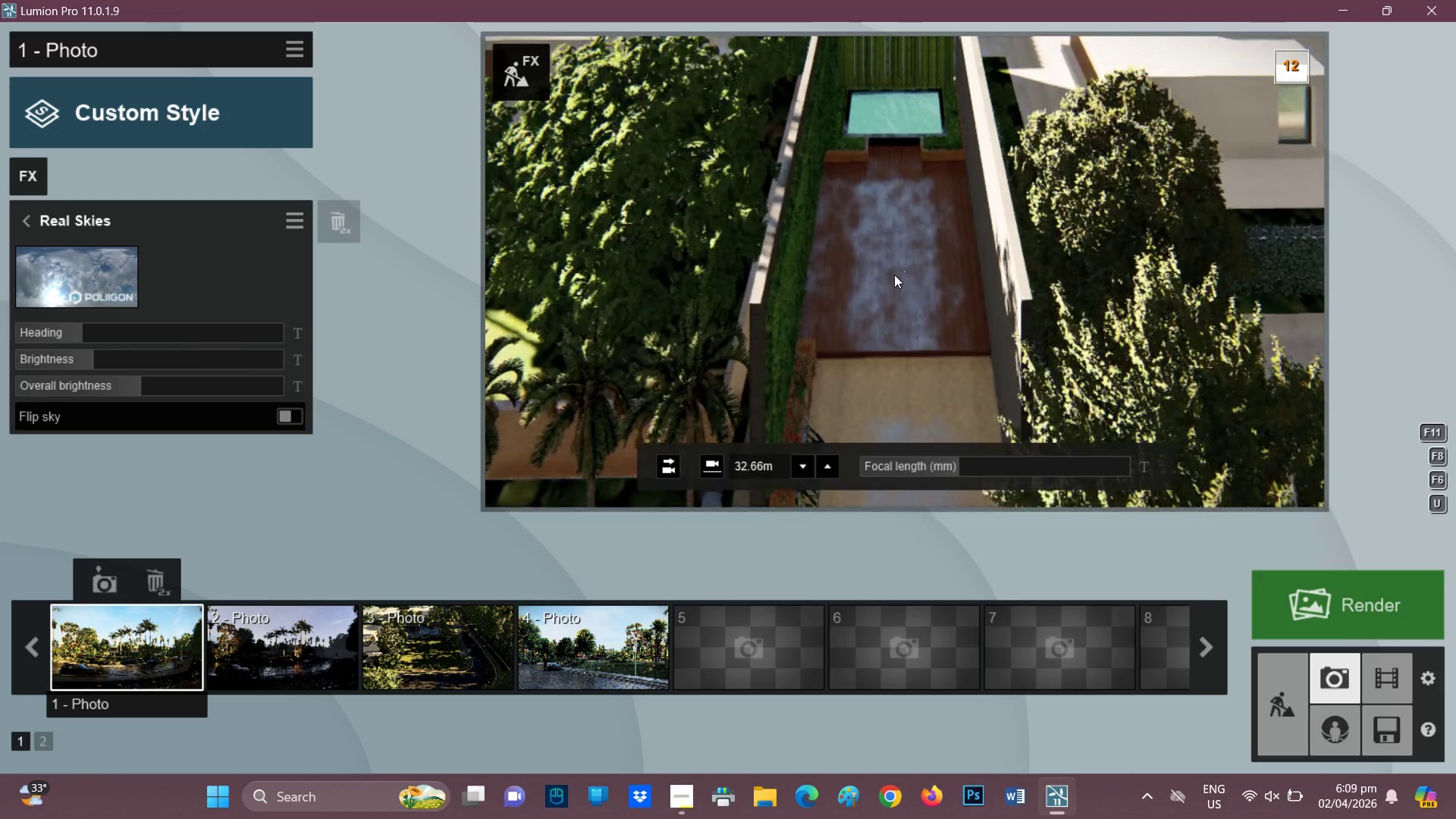 
key(E)
 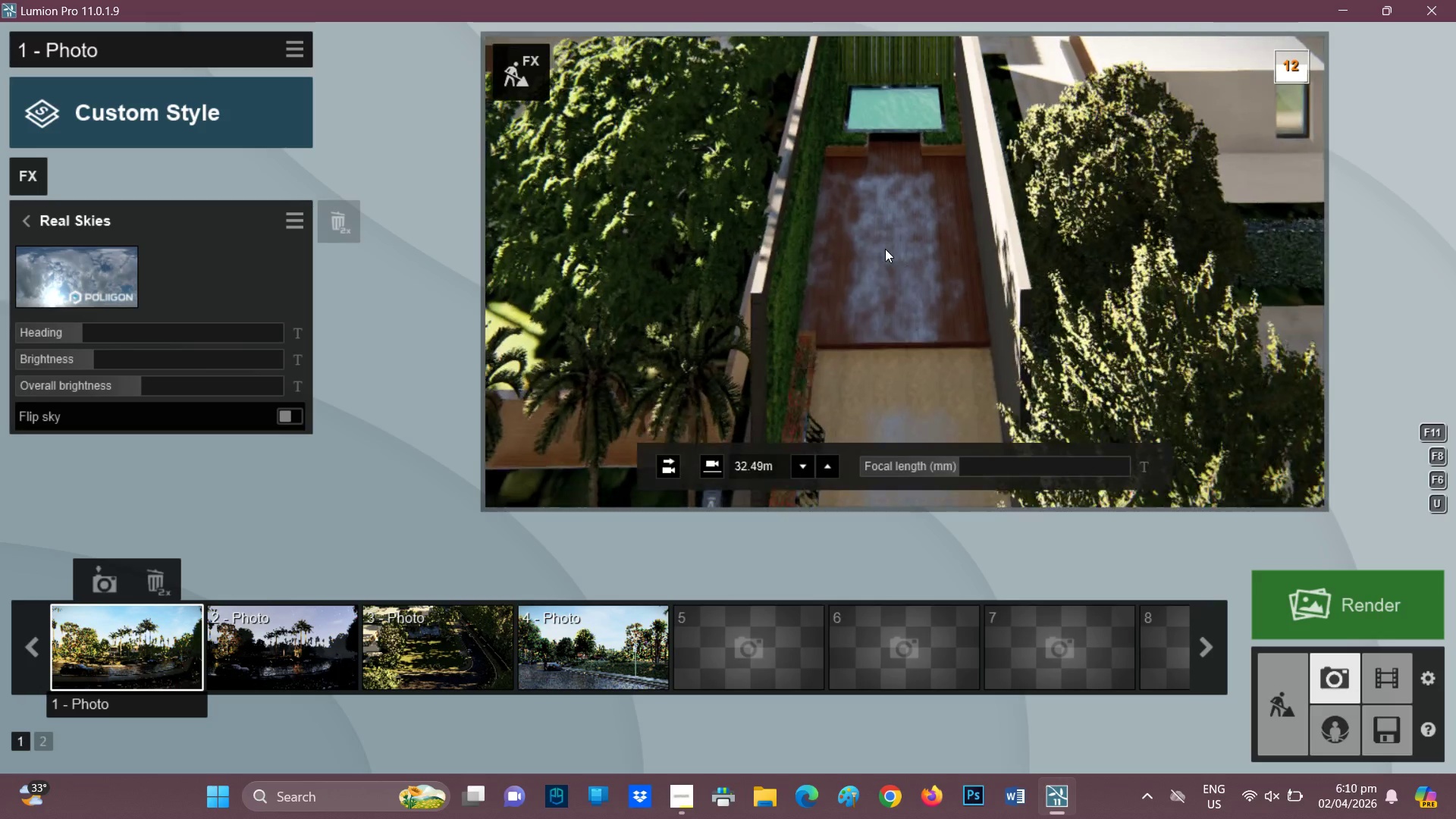 
hold_key(key=Q, duration=1.49)
 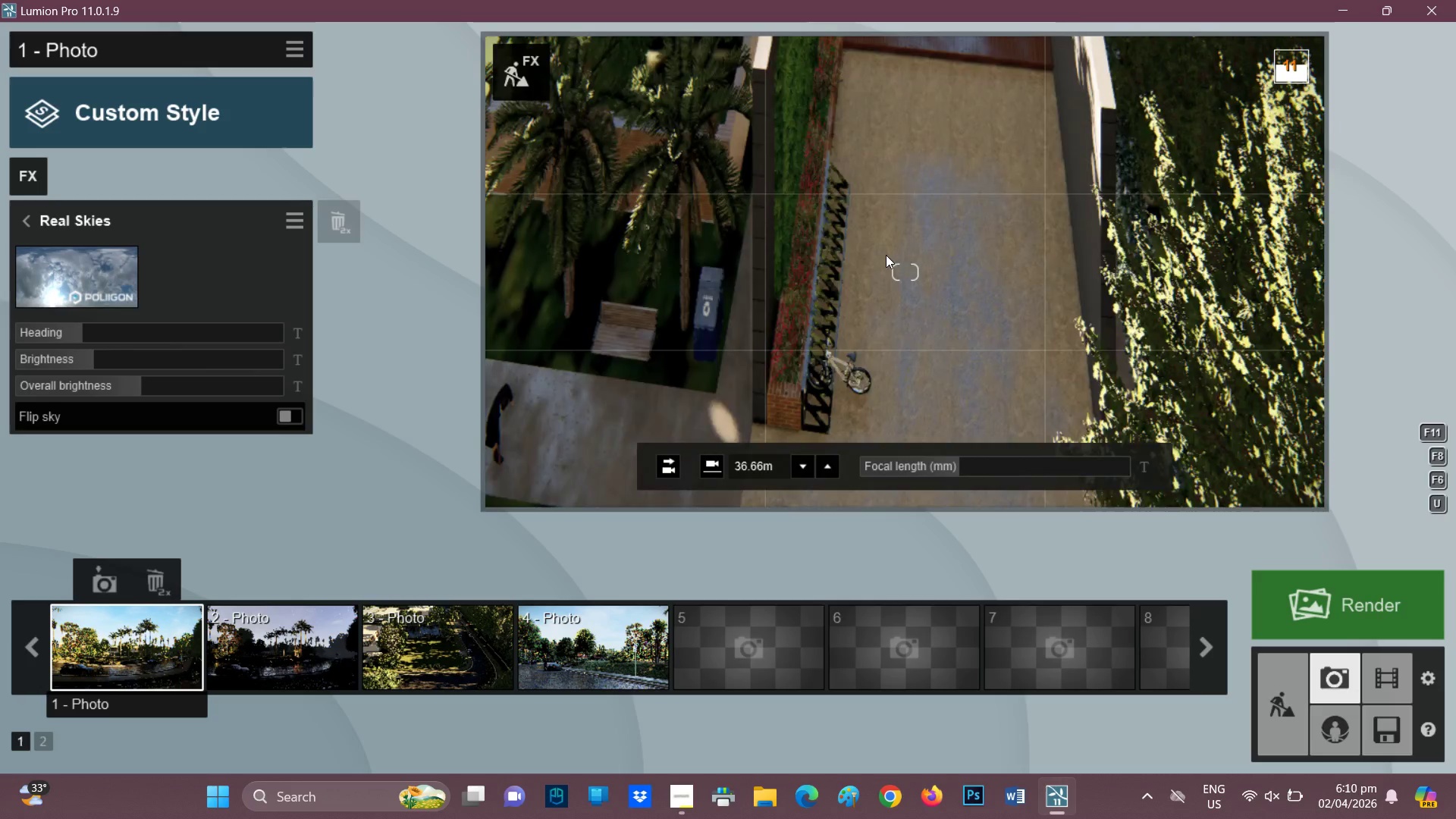 
hold_key(key=Q, duration=0.94)
 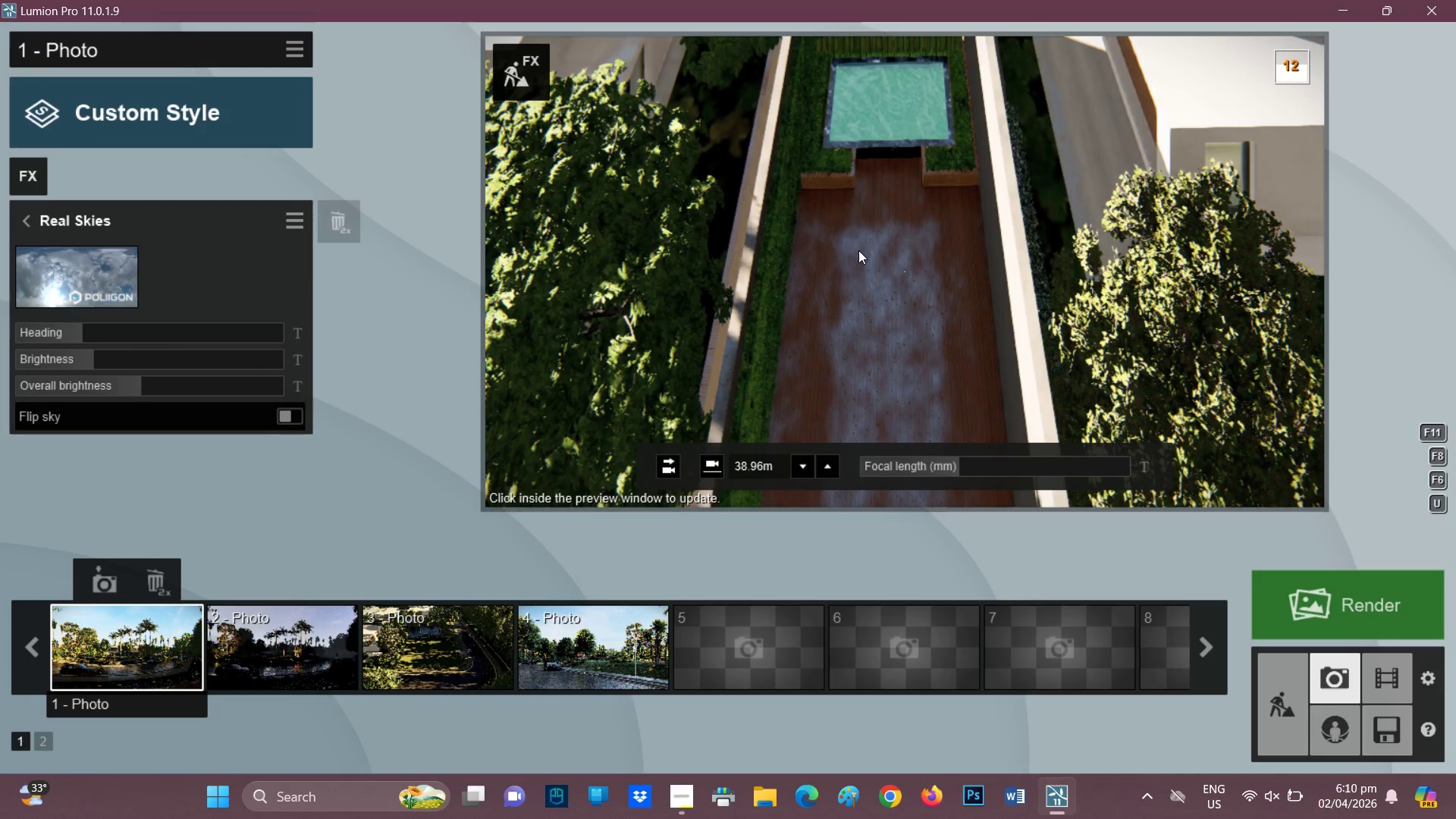 
wait(6.13)
 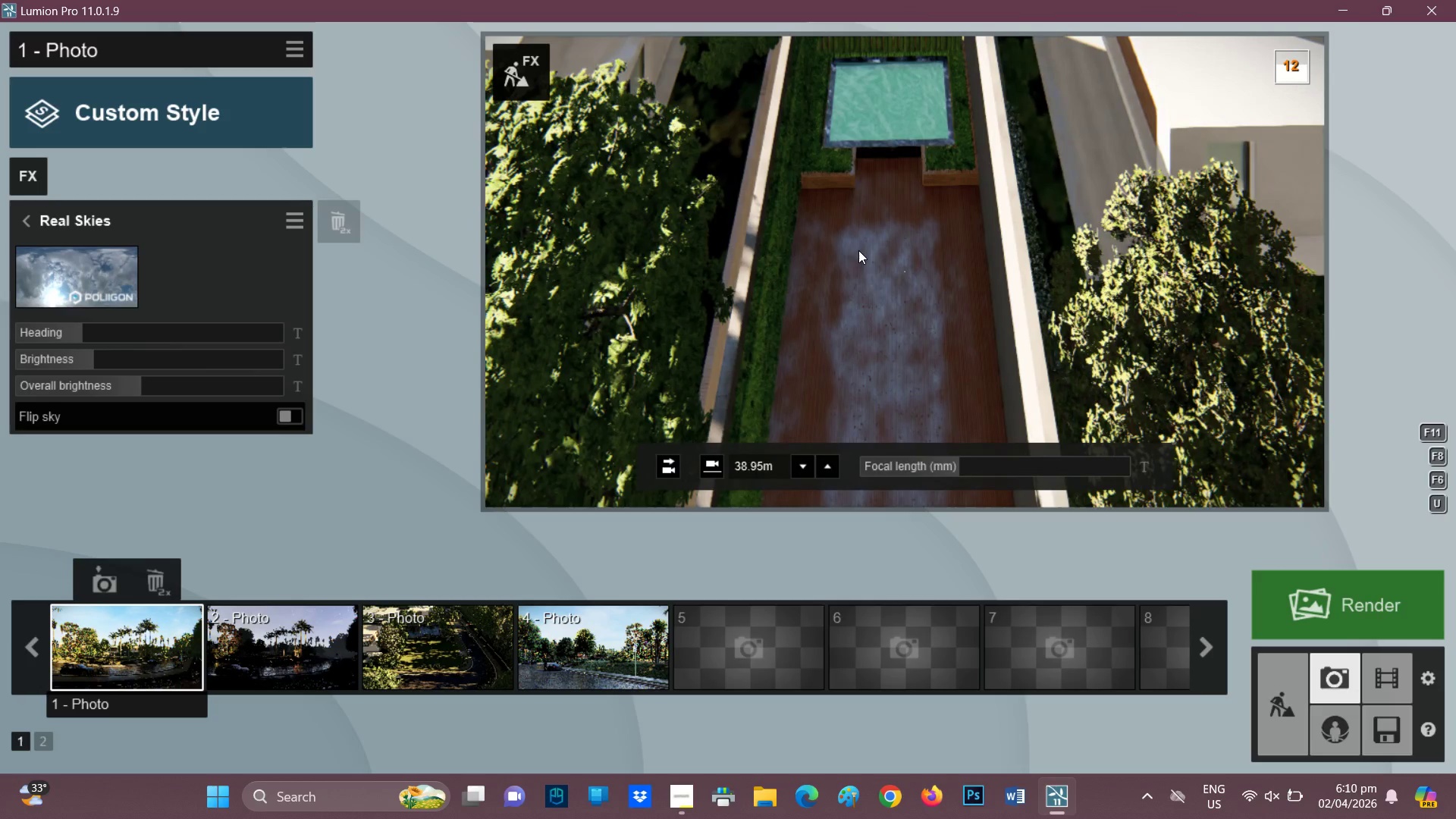 
mouse_move([157, 146])
 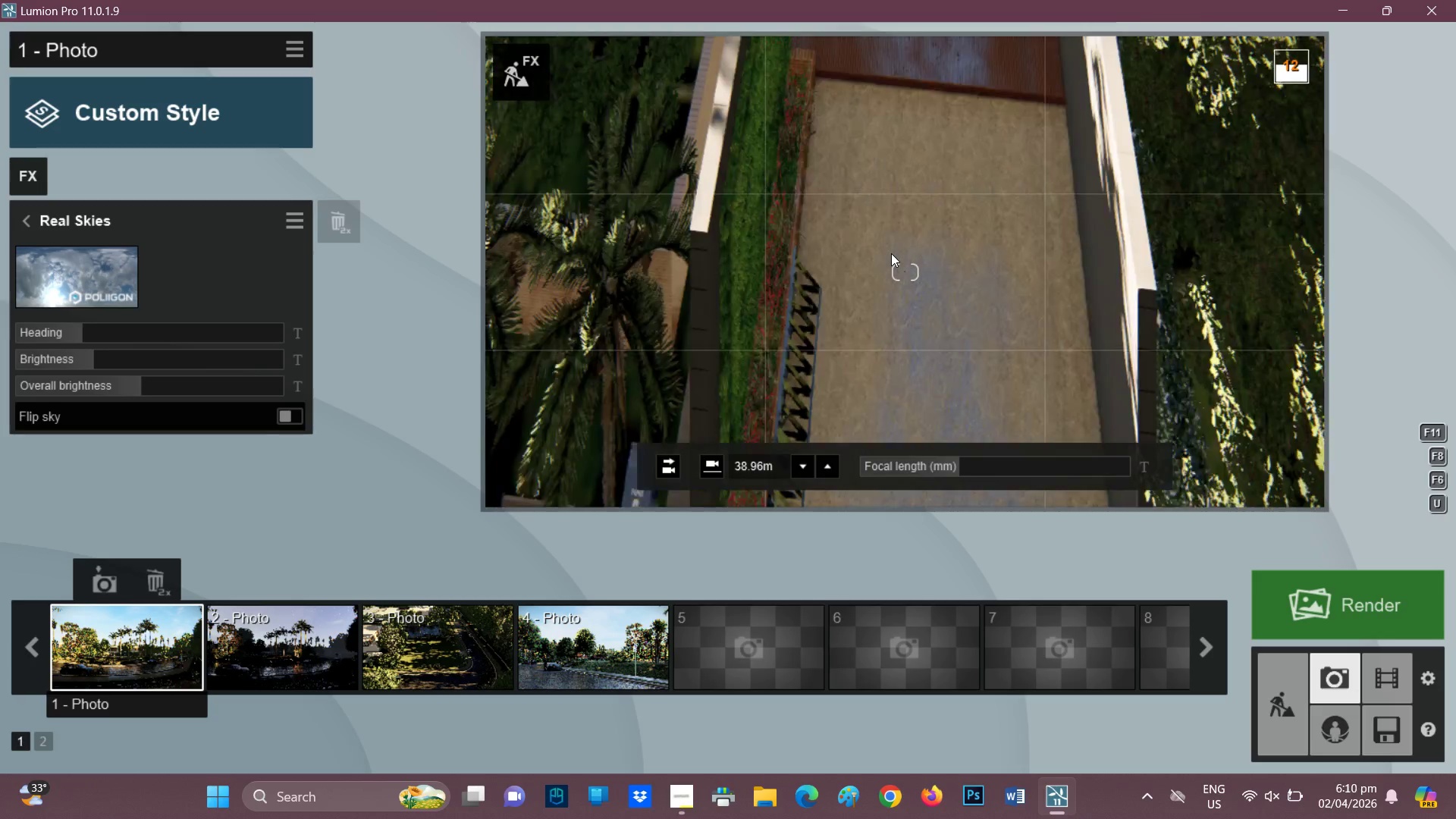 
key(Q)
 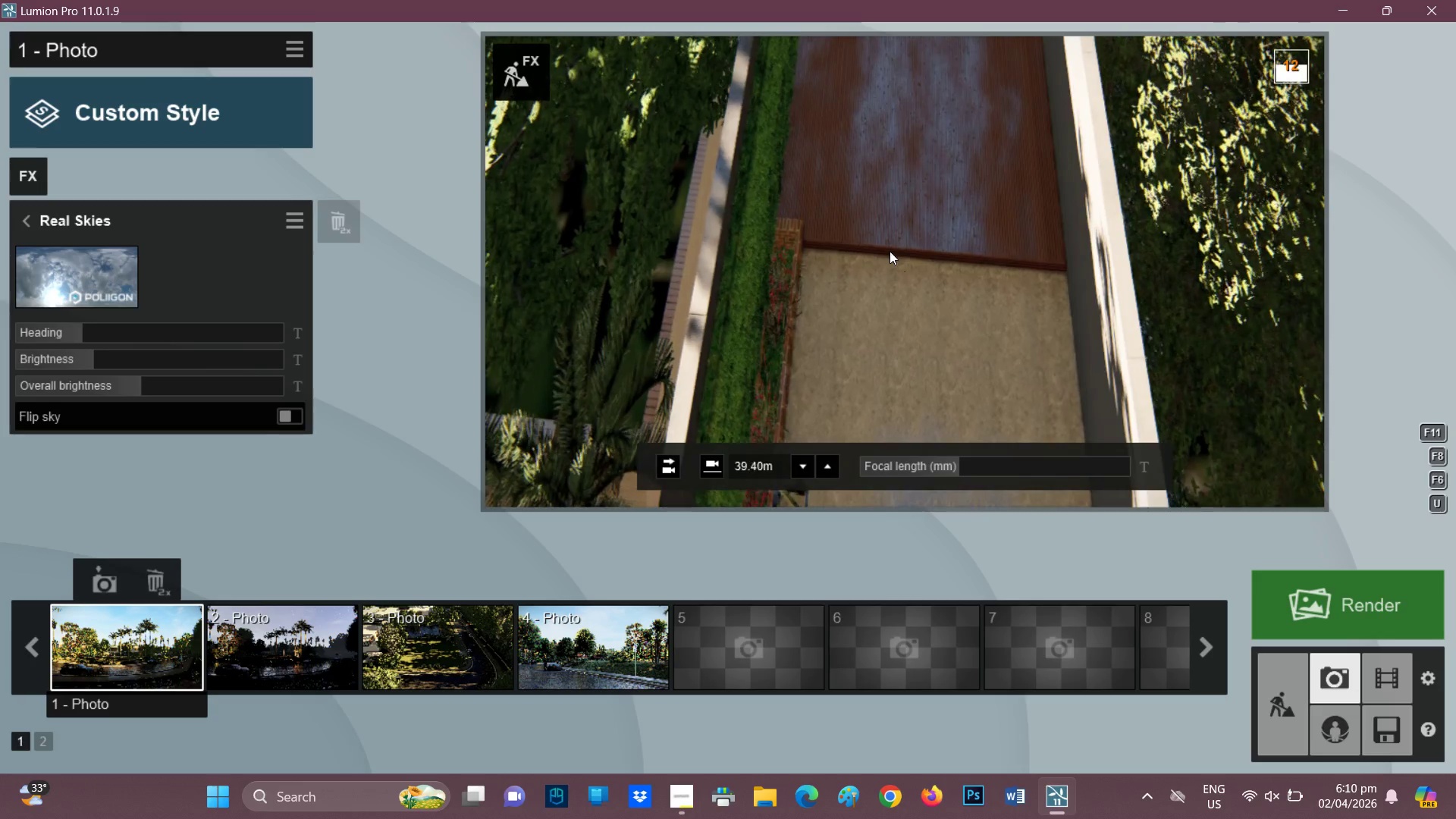 
hold_key(key=Q, duration=1.12)
 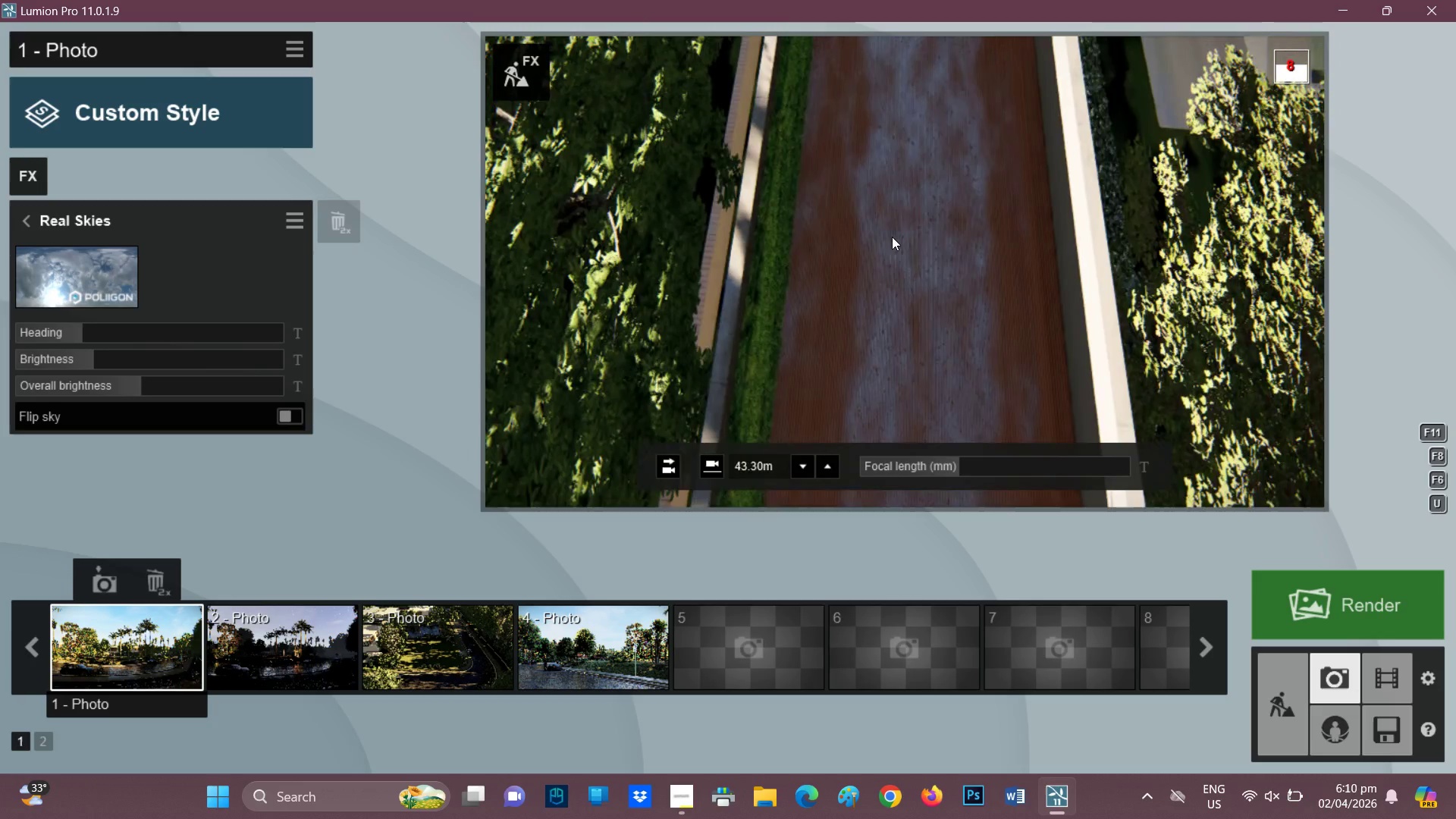 
scroll: coordinate [890, 251], scroll_direction: down, amount: 1.0
 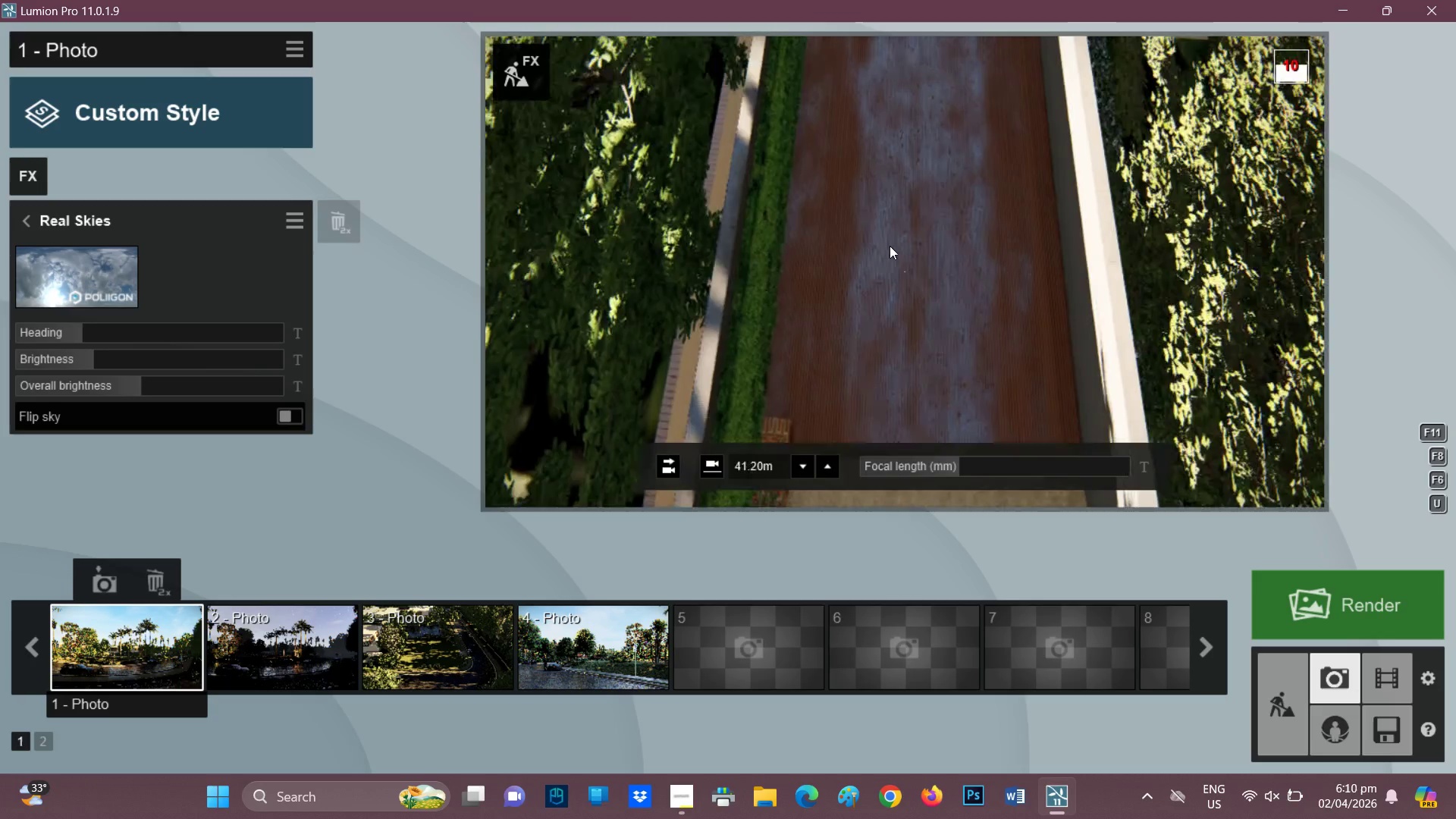 
hold_key(key=Q, duration=0.61)
 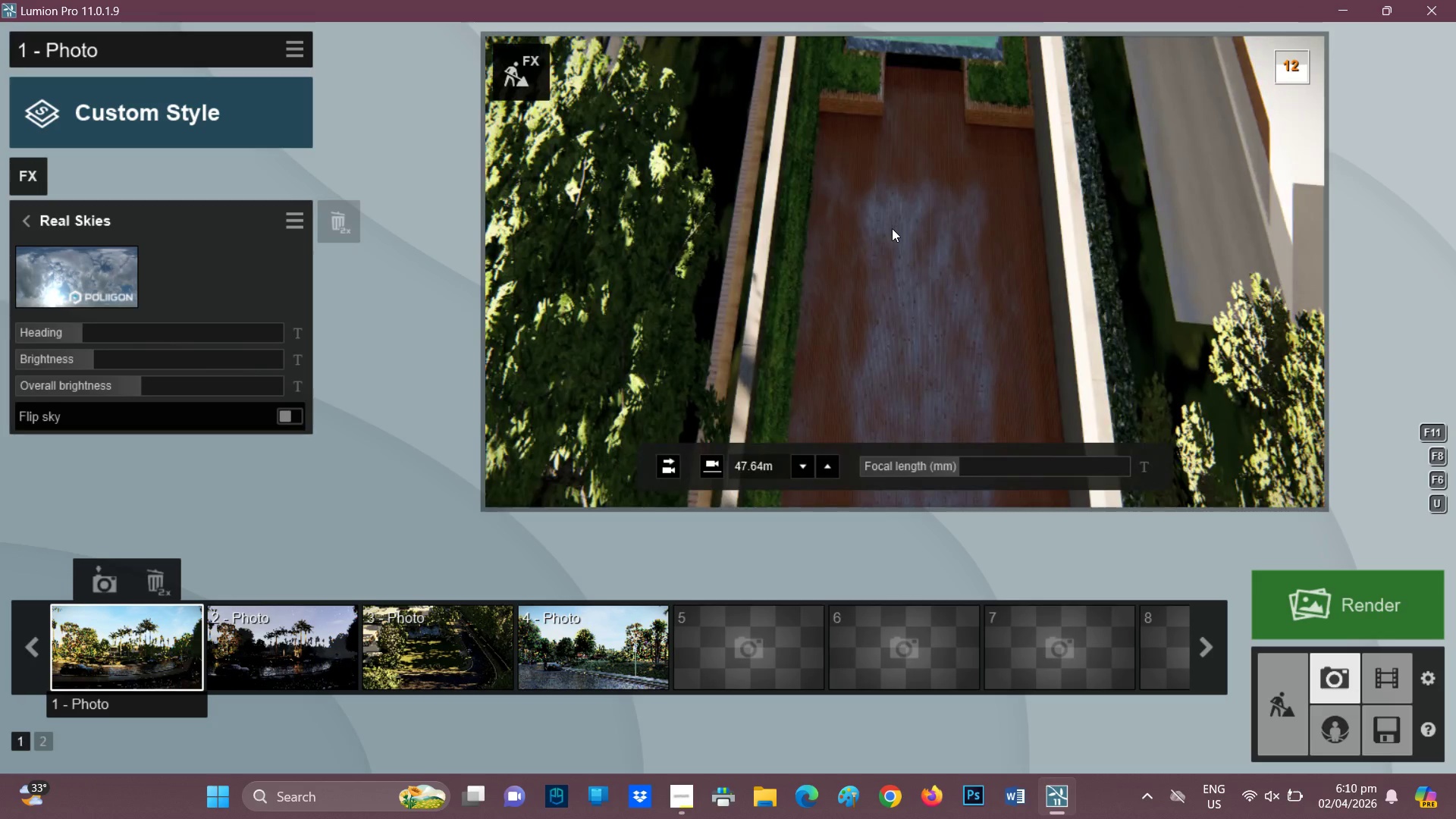 
scroll: coordinate [892, 232], scroll_direction: down, amount: 3.0
 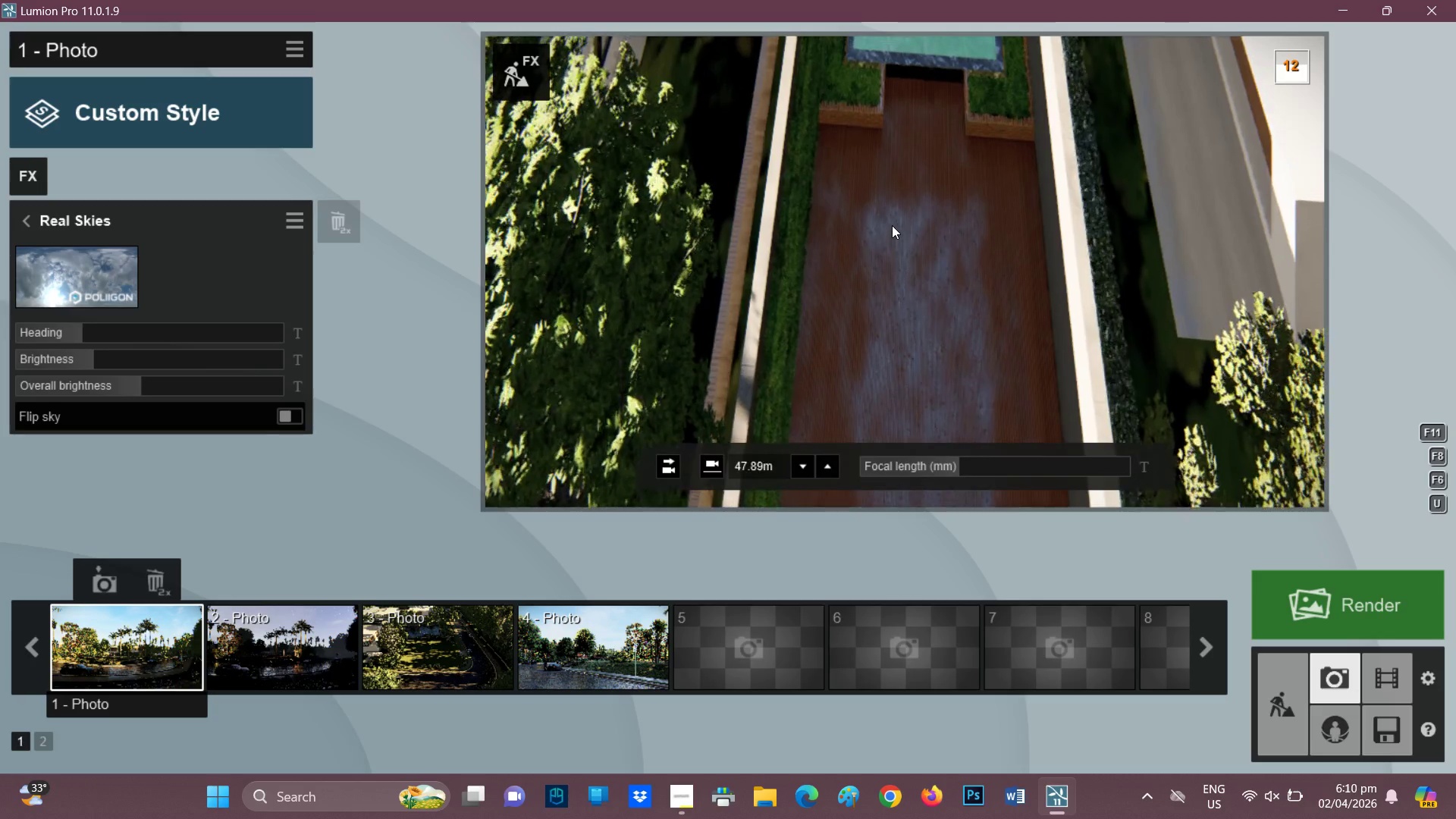 
type(QQ)
 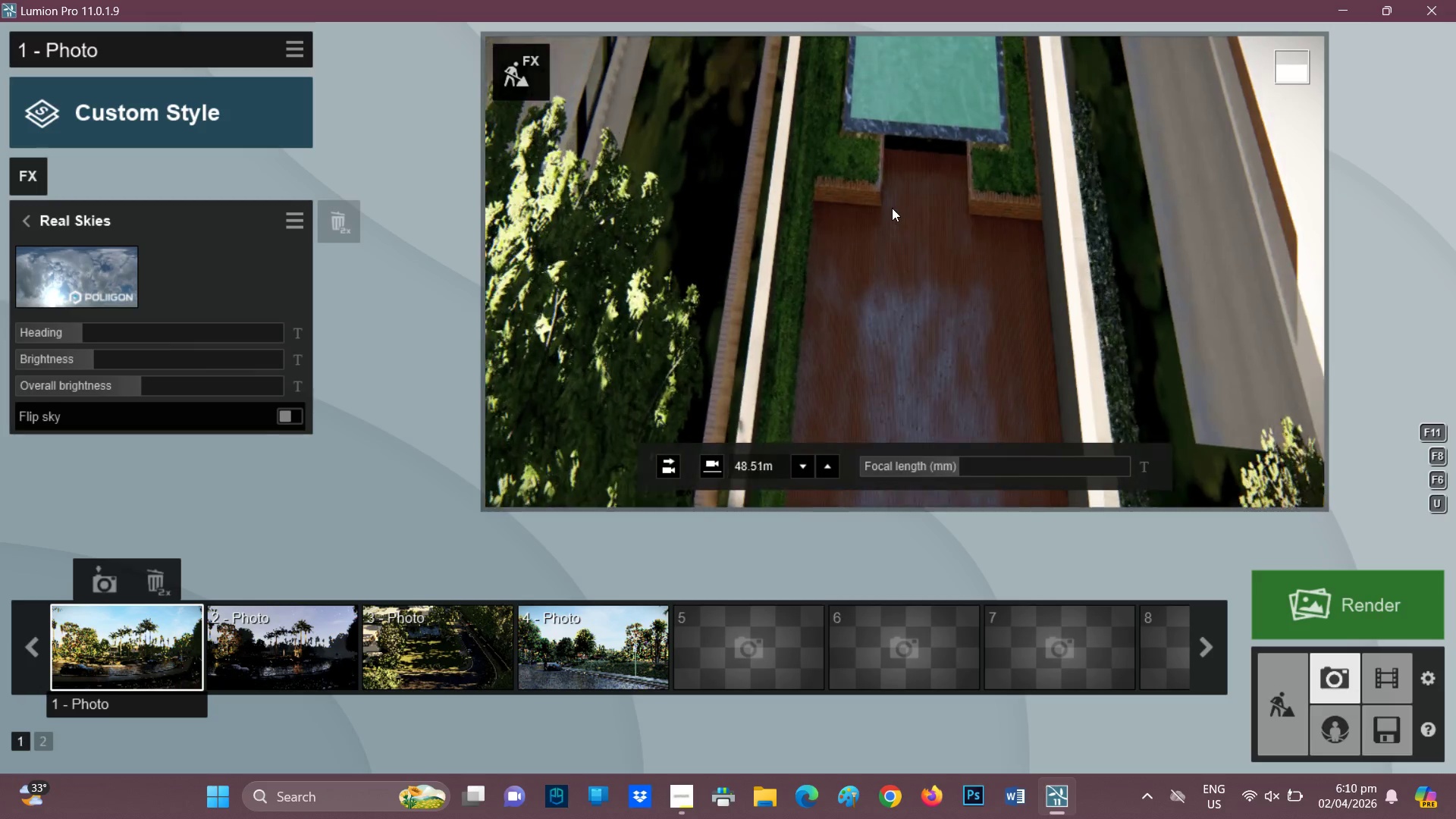 
hold_key(key=W, duration=0.58)
 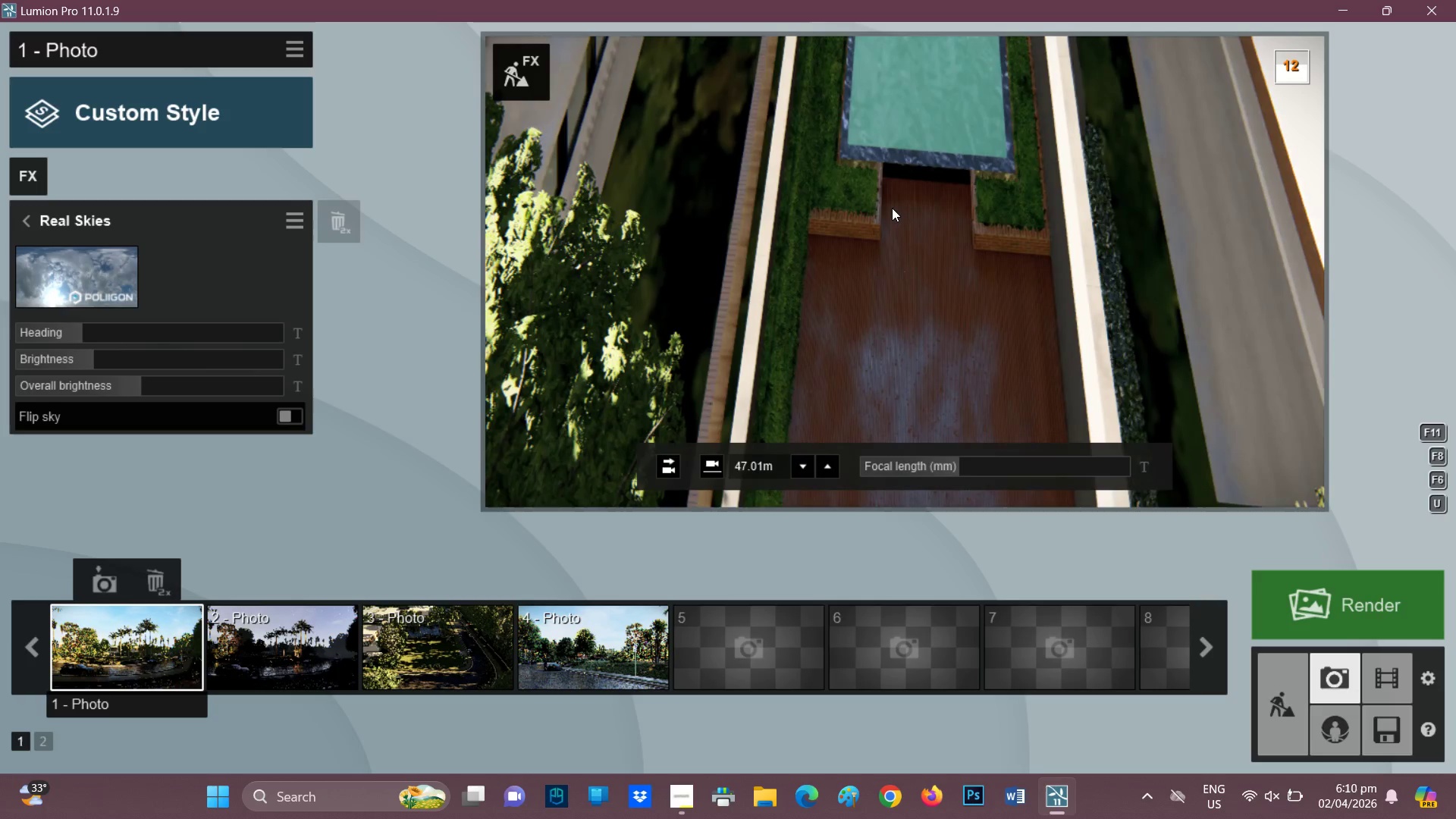 
hold_key(key=S, duration=1.5)
 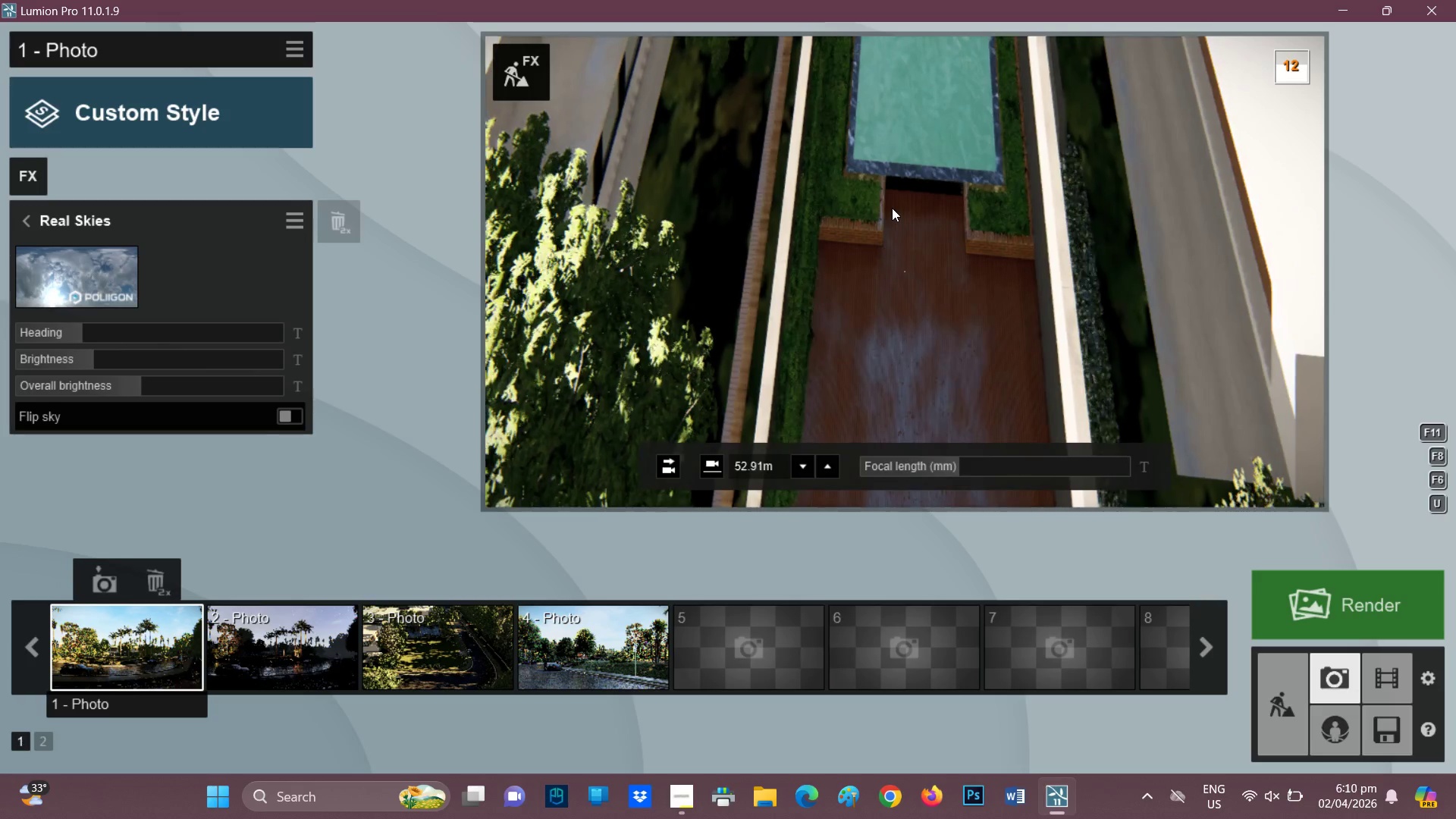 
hold_key(key=S, duration=1.5)
 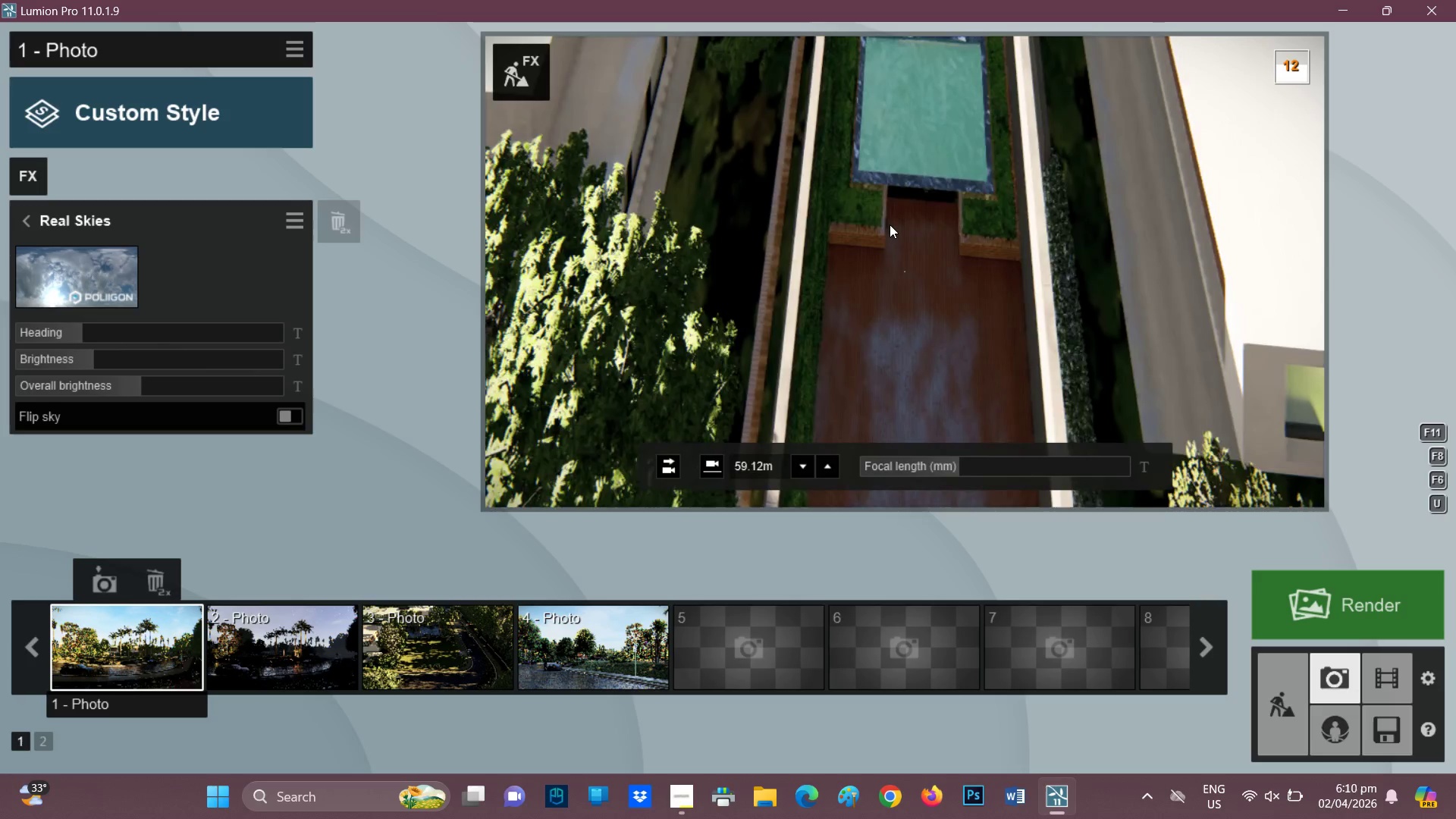 
hold_key(key=S, duration=1.52)
 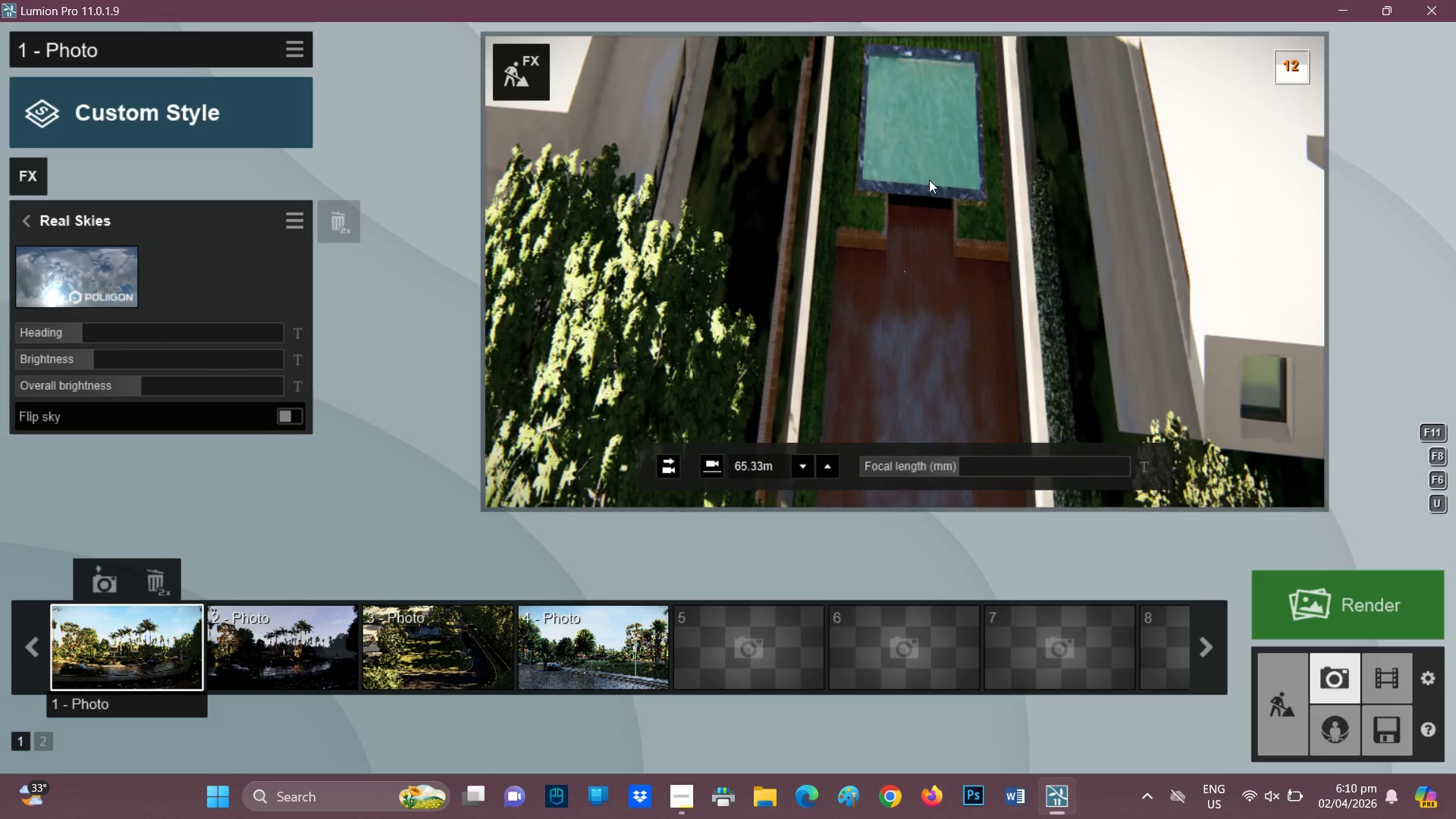 
hold_key(key=S, duration=1.52)
 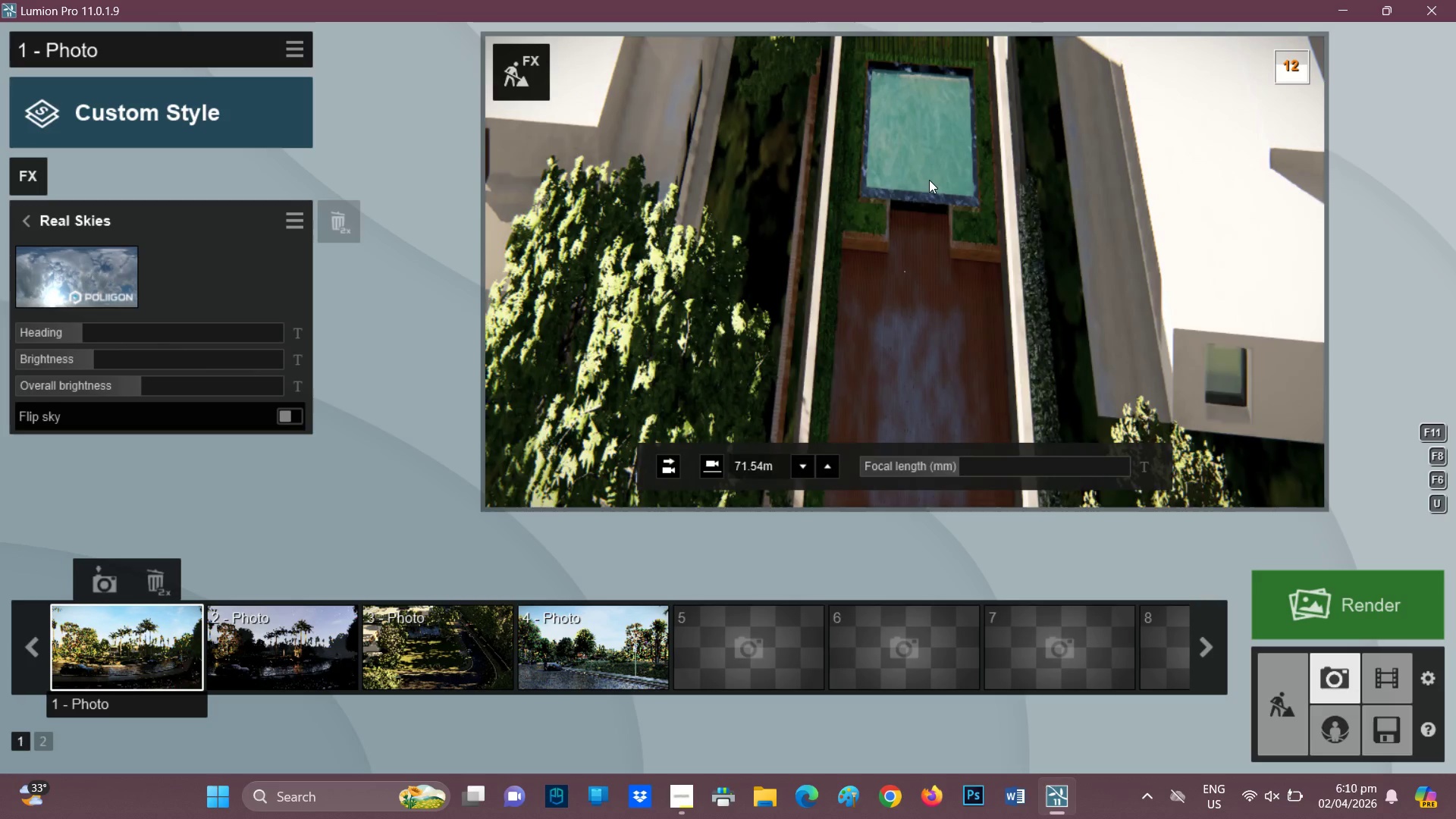 
hold_key(key=S, duration=1.51)
 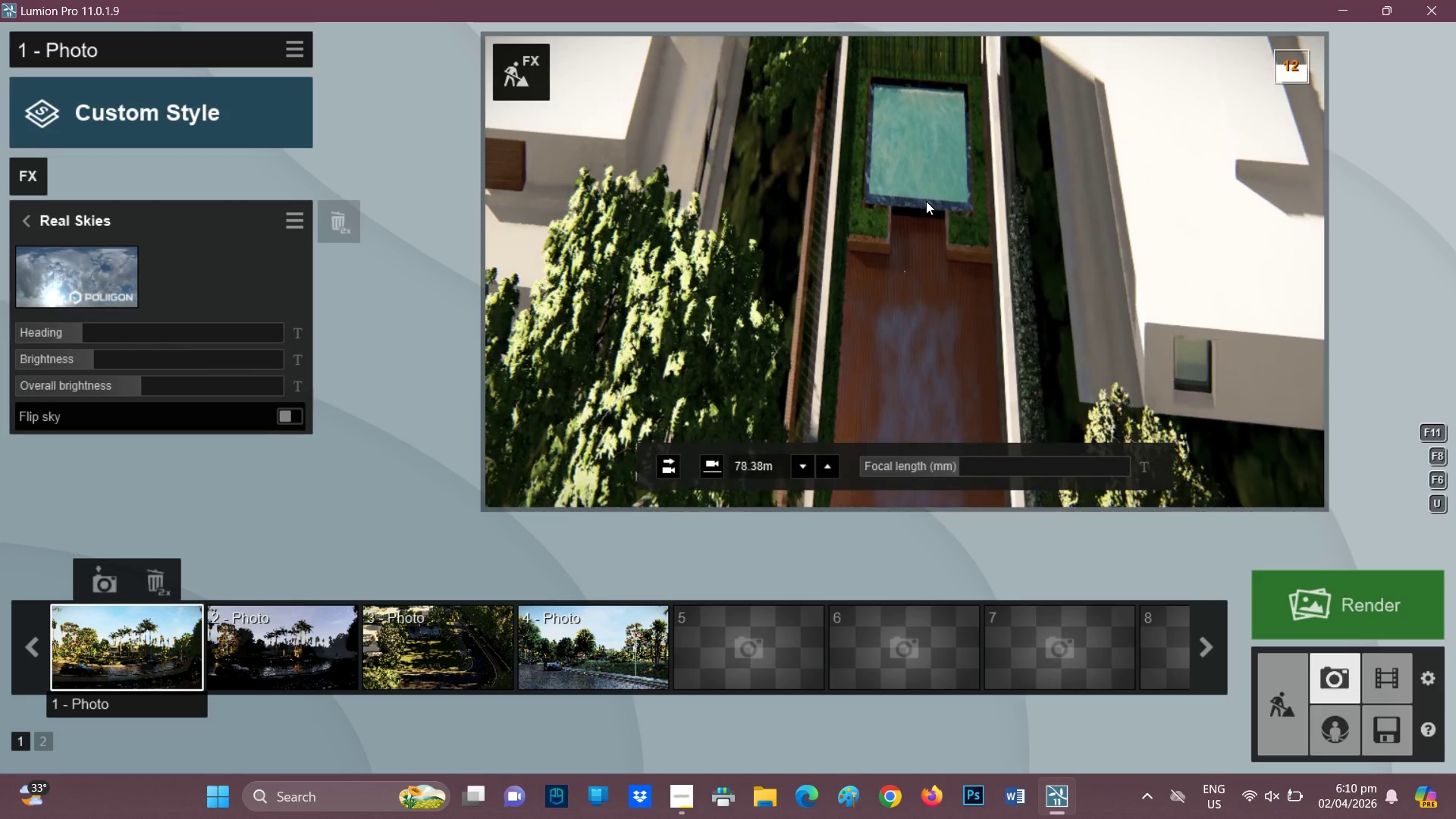 
hold_key(key=S, duration=1.39)
 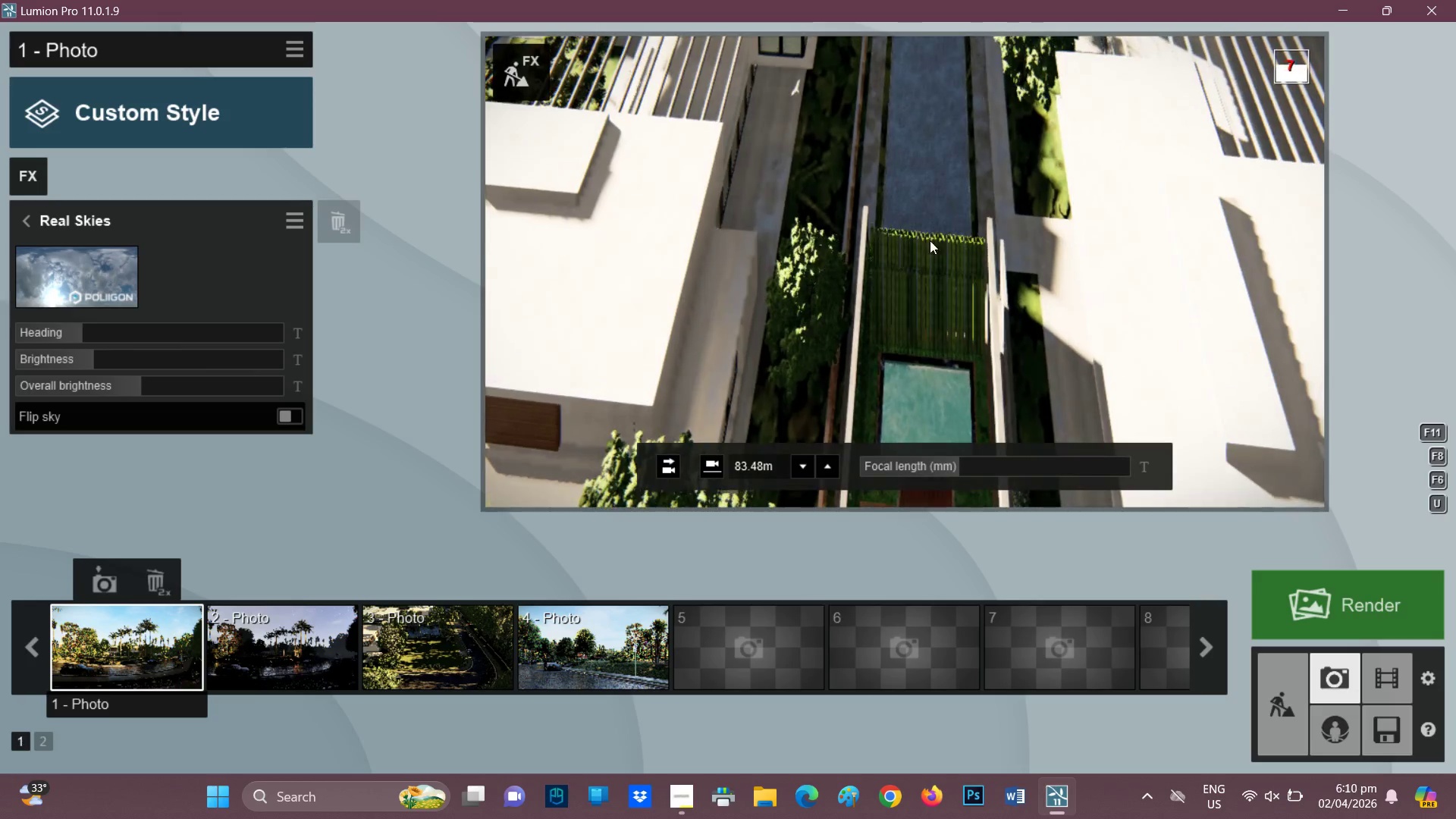 
hold_key(key=D, duration=0.47)
 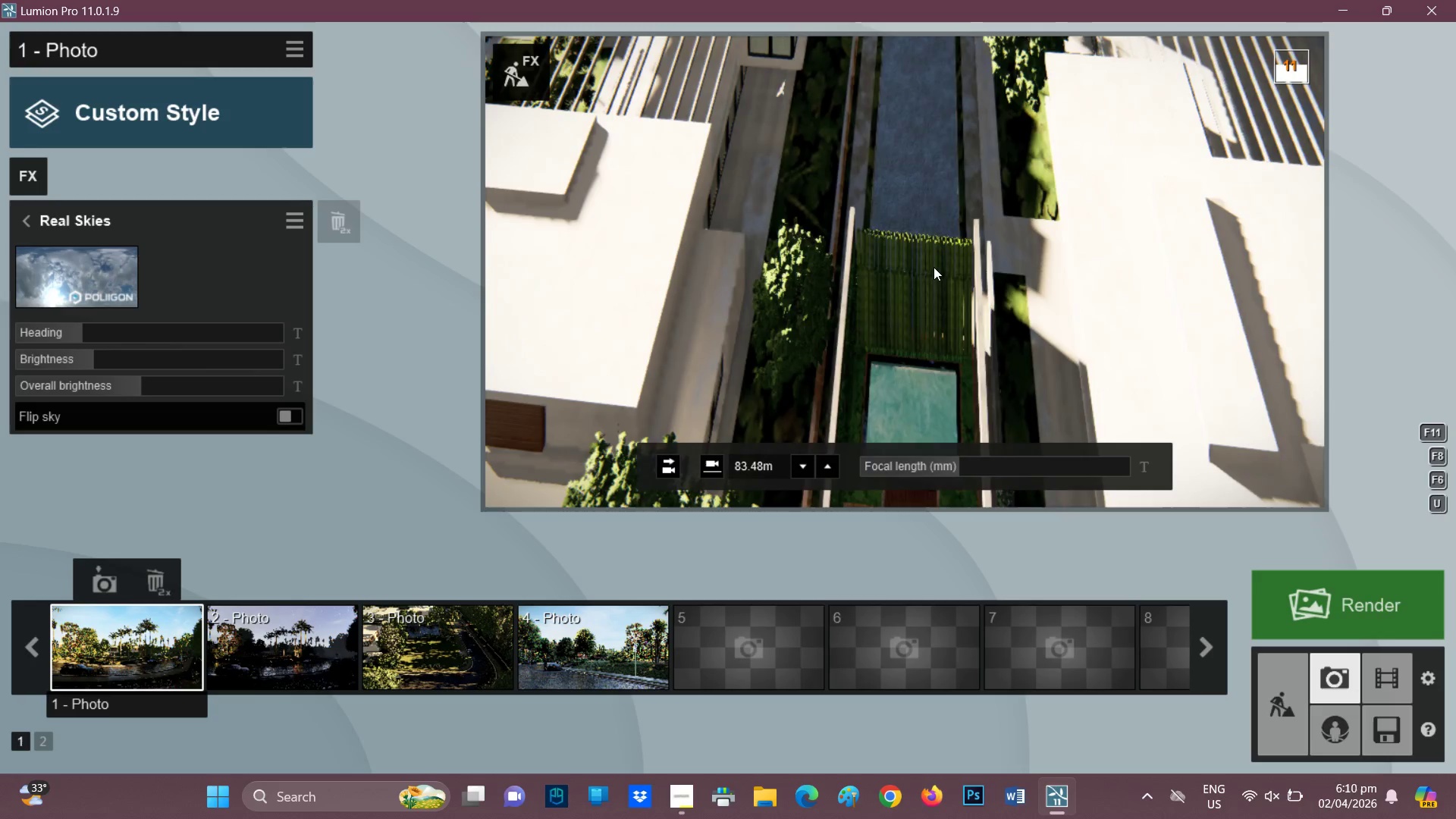 
hold_key(key=S, duration=1.5)
 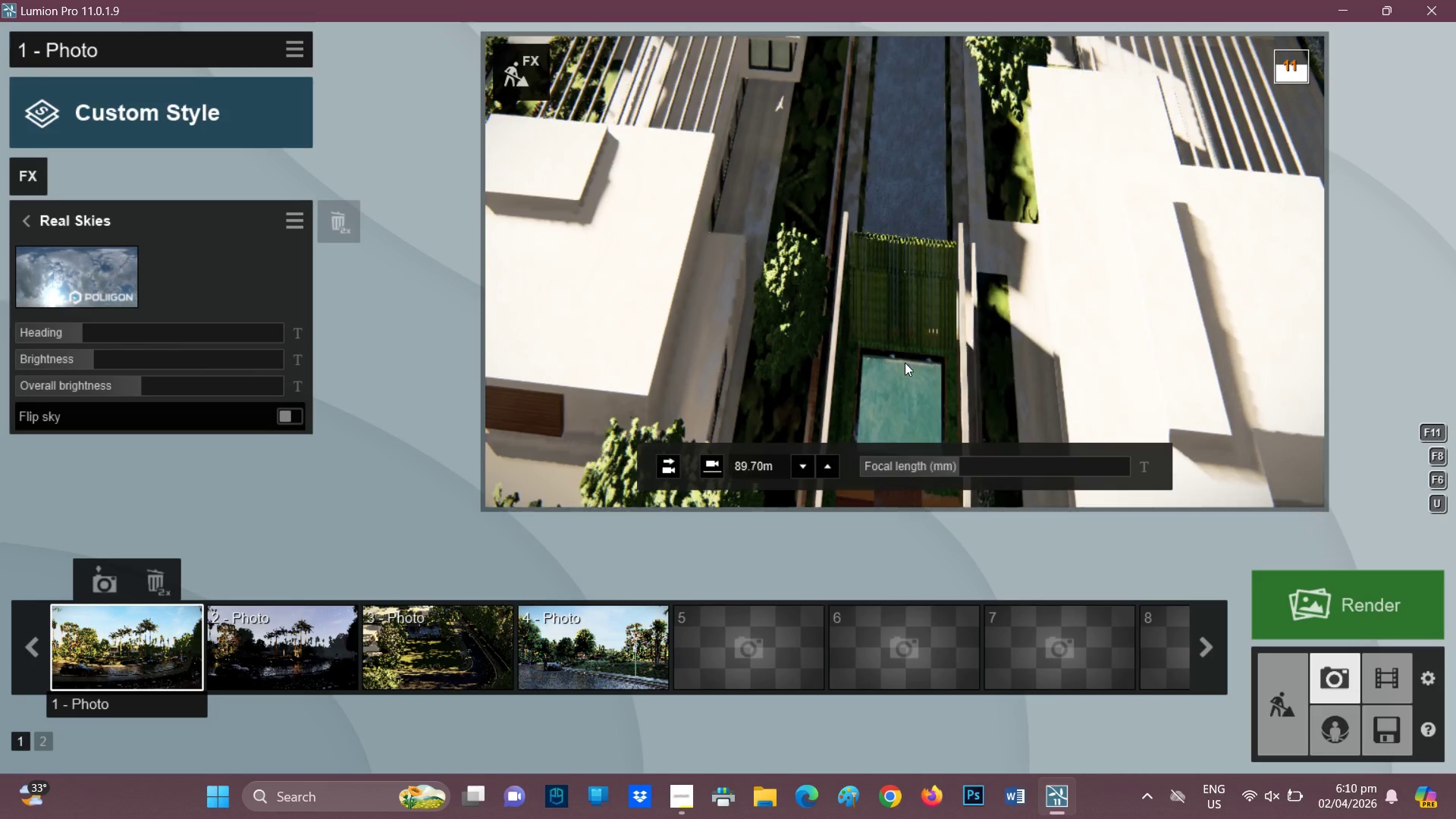 
hold_key(key=S, duration=1.52)
 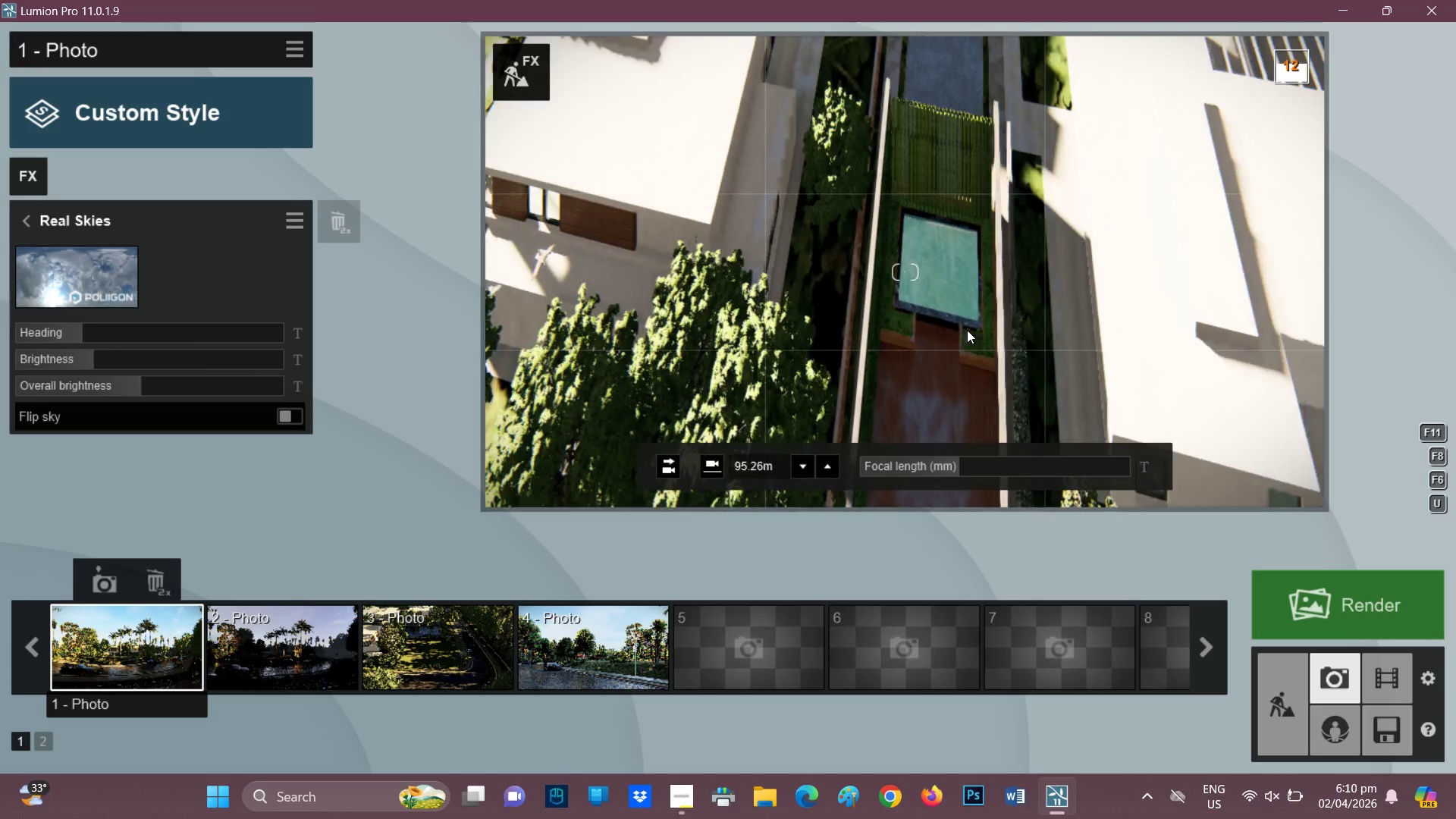 
hold_key(key=S, duration=1.52)
 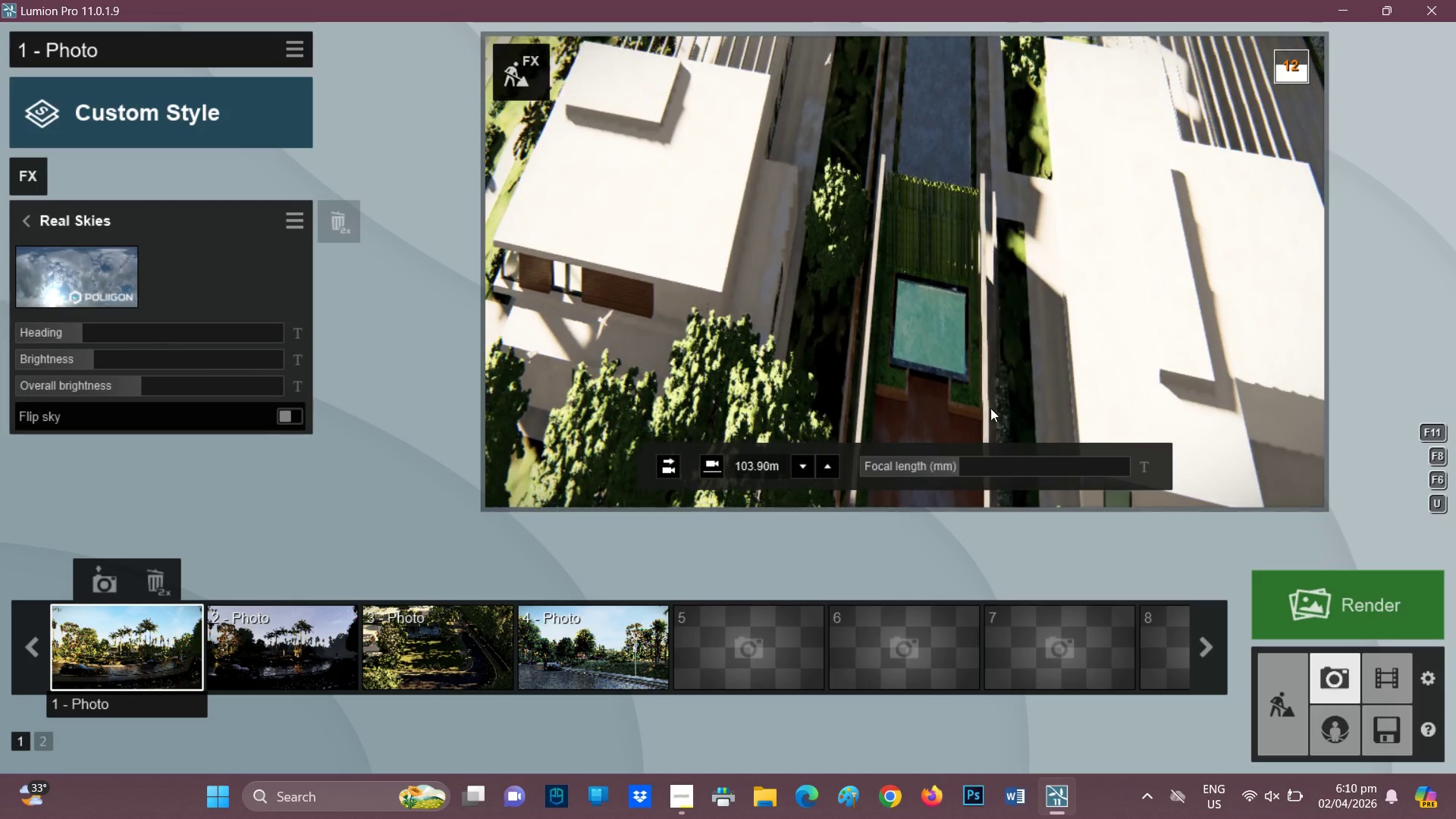 
hold_key(key=S, duration=1.52)
 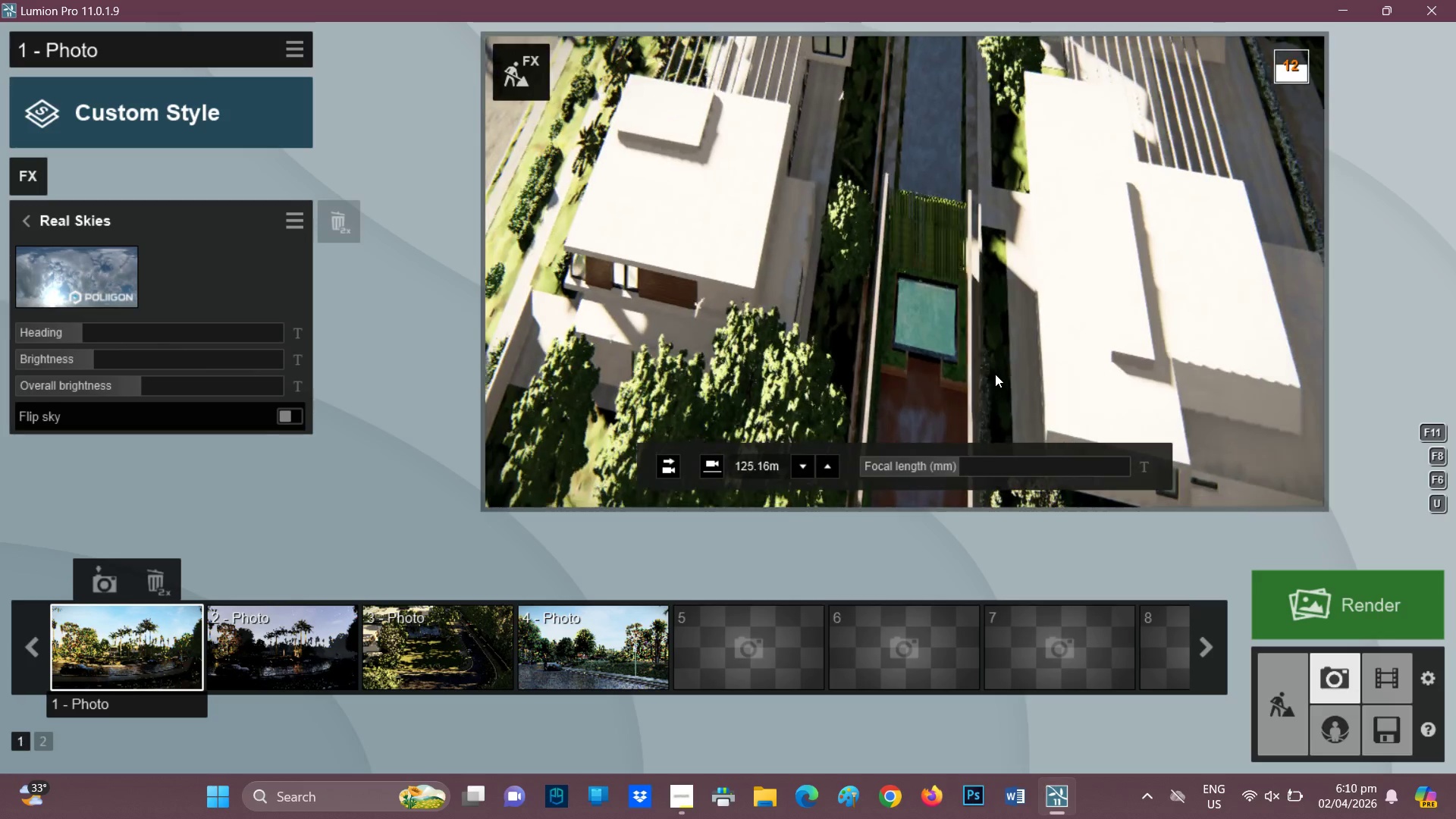 
scroll: coordinate [965, 397], scroll_direction: down, amount: 1.0
 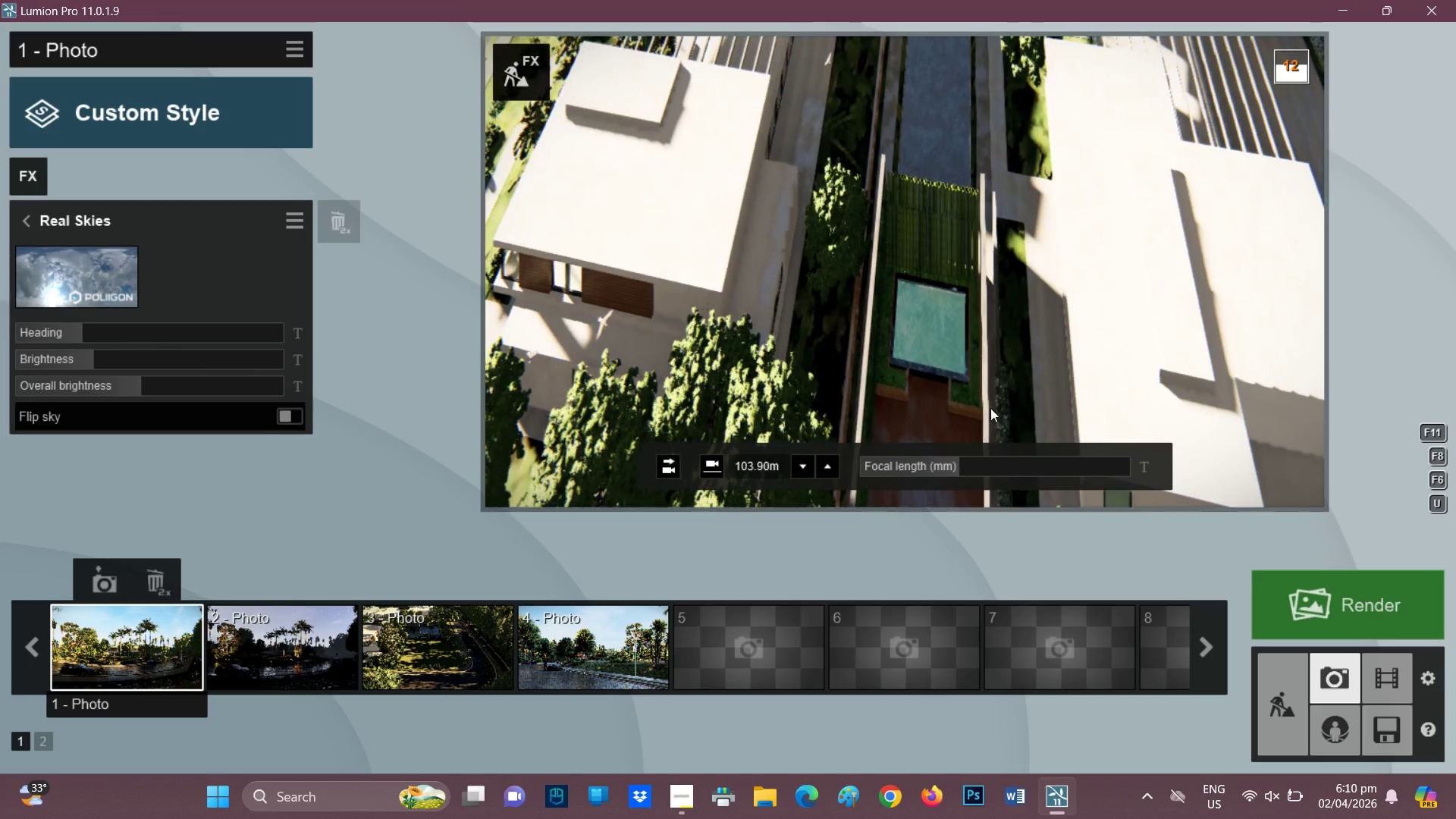 
hold_key(key=S, duration=1.03)
 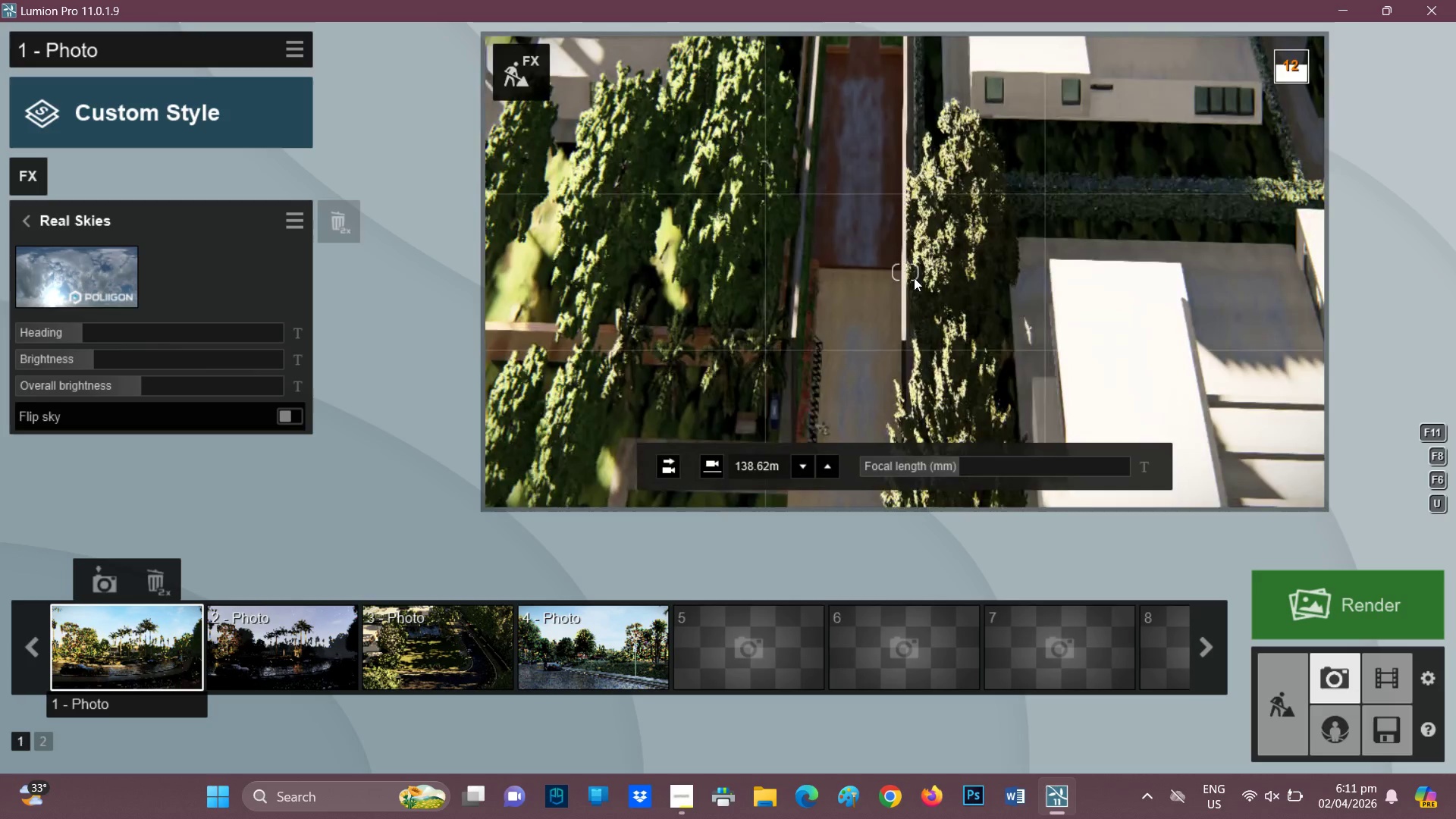 
scroll: coordinate [995, 374], scroll_direction: down, amount: 9.0
 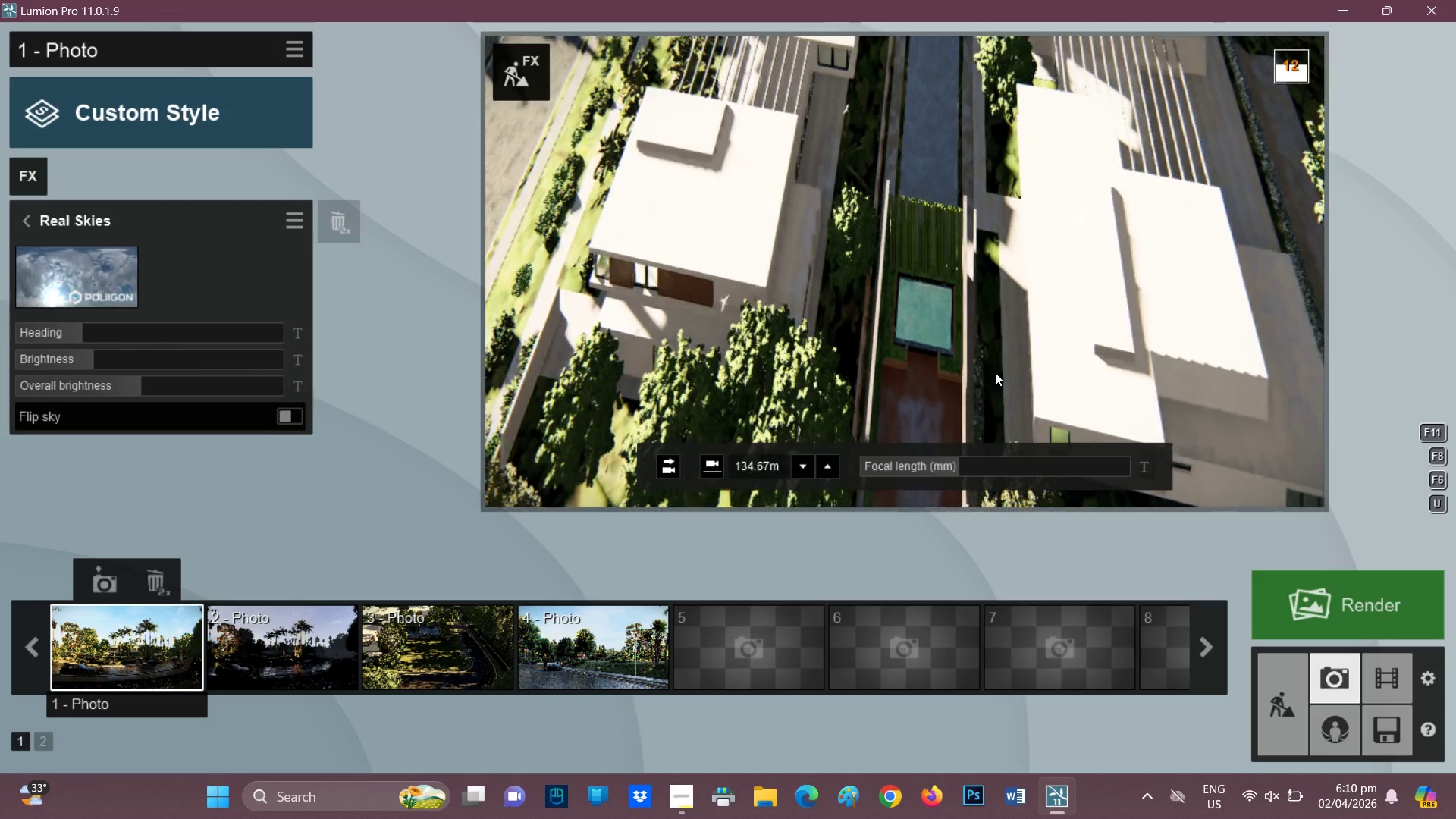 
wait(15.0)
 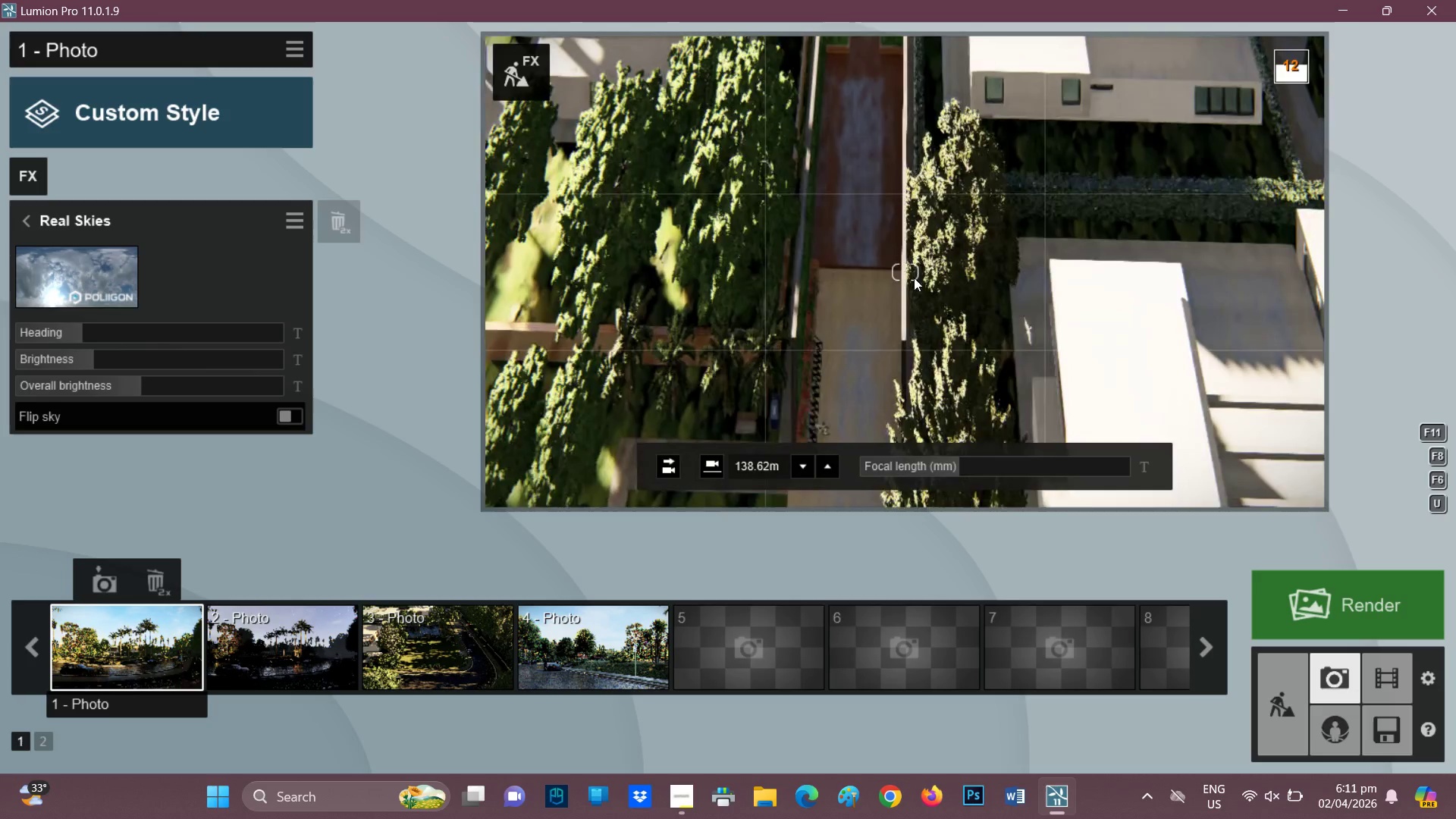 
scroll: coordinate [824, 307], scroll_direction: down, amount: 17.0
 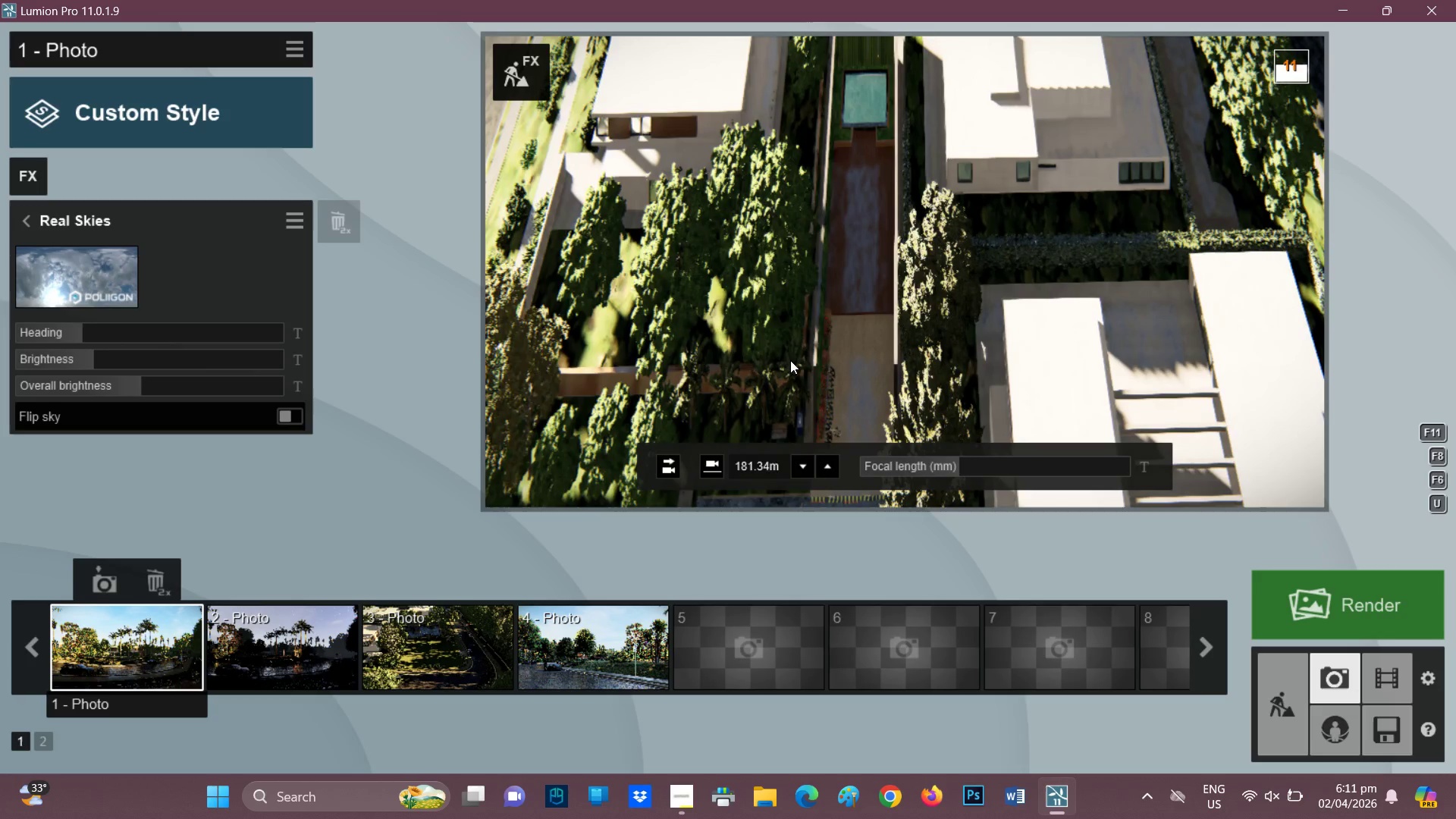 
type(SSA)
 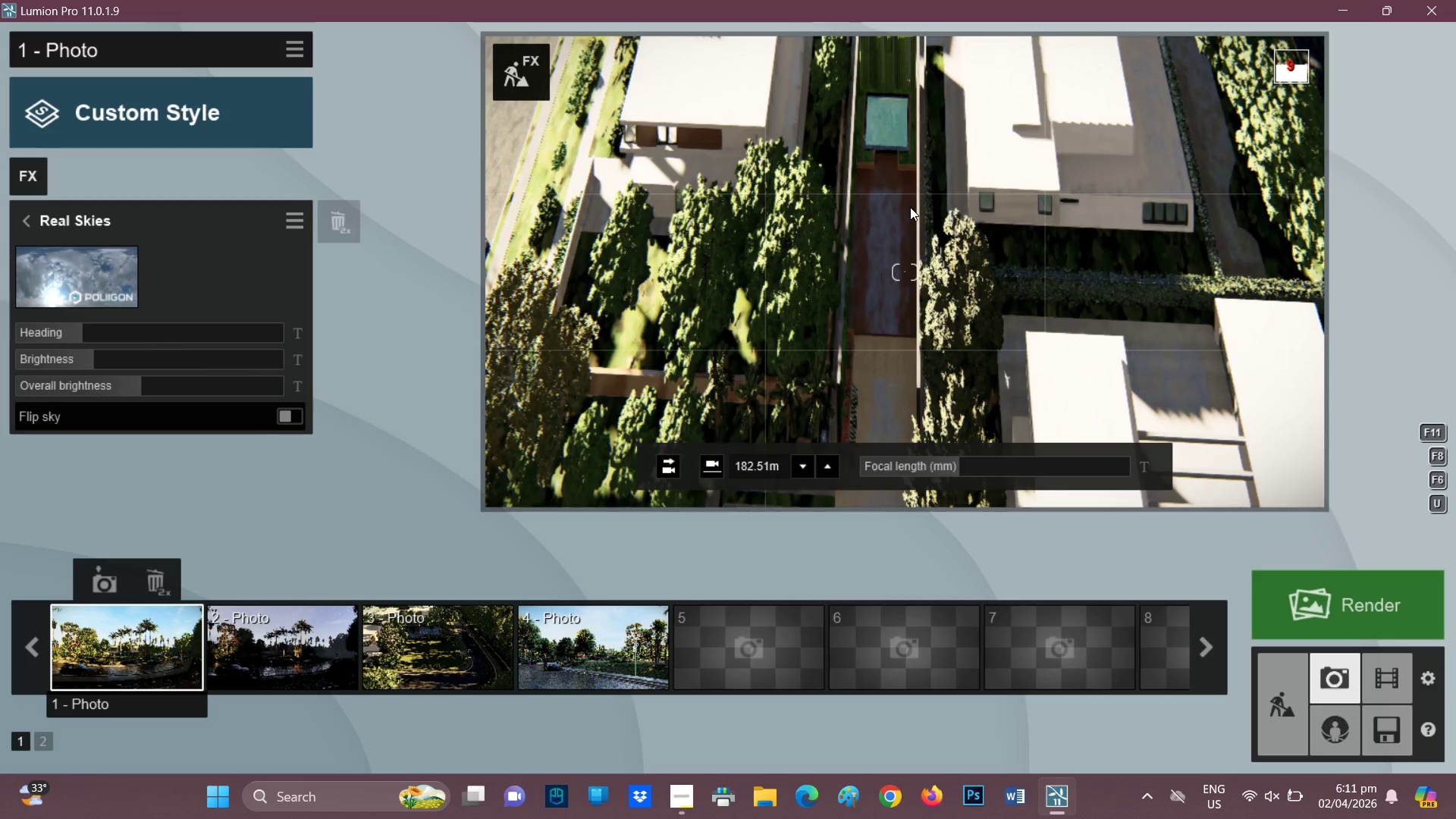 
wait(12.77)
 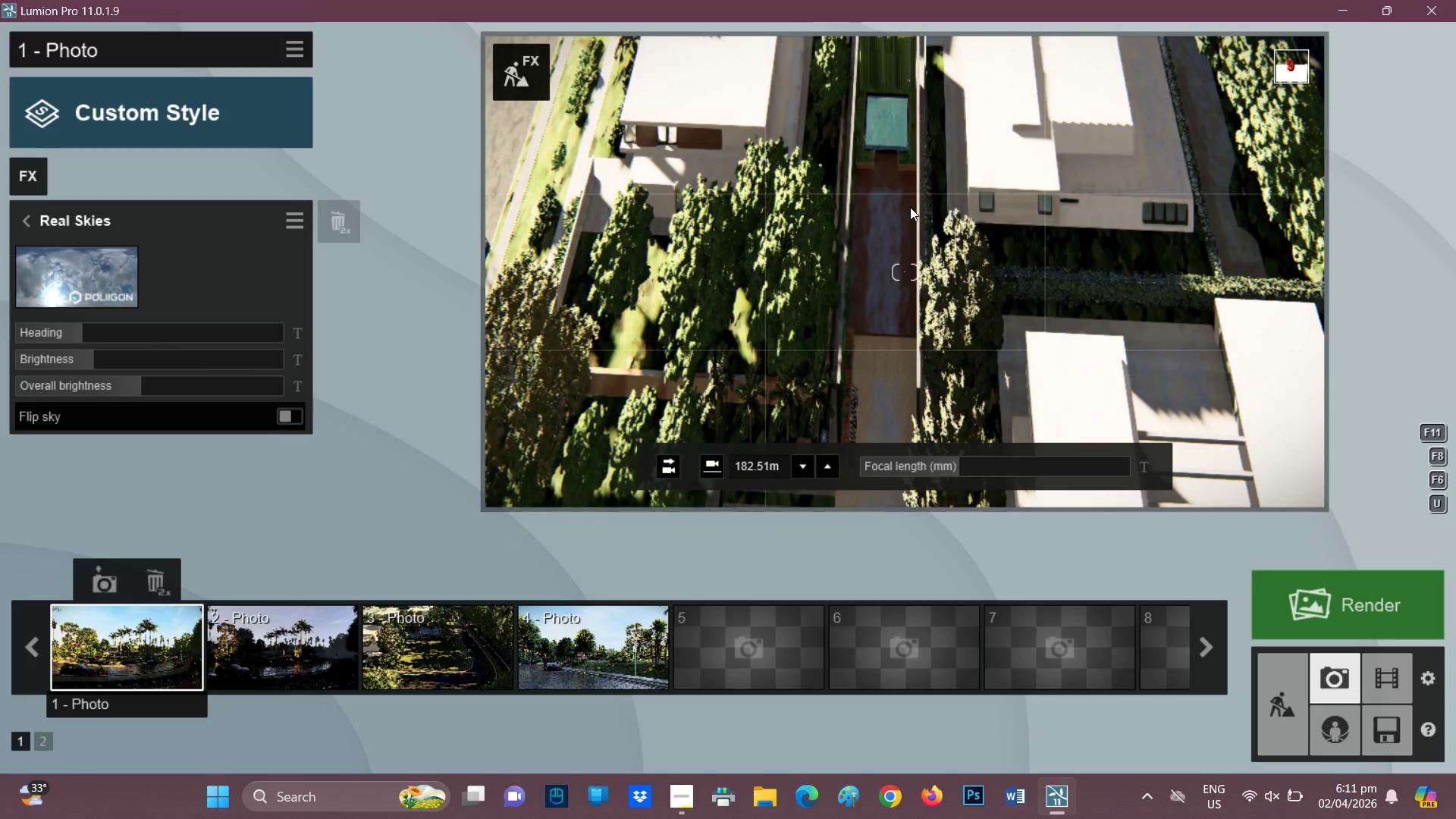 
type(SS)
 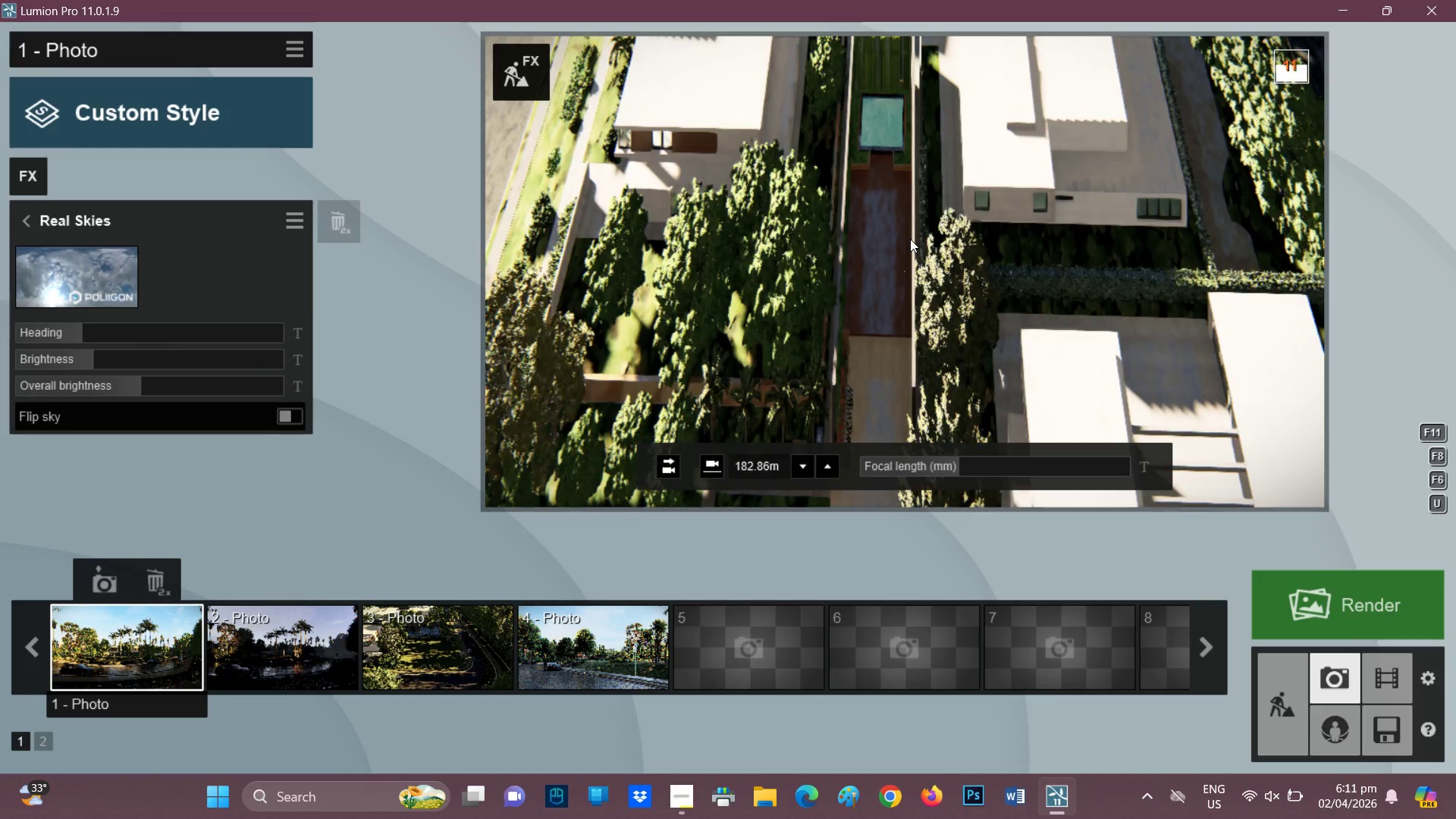 
hold_key(key=S, duration=1.5)
 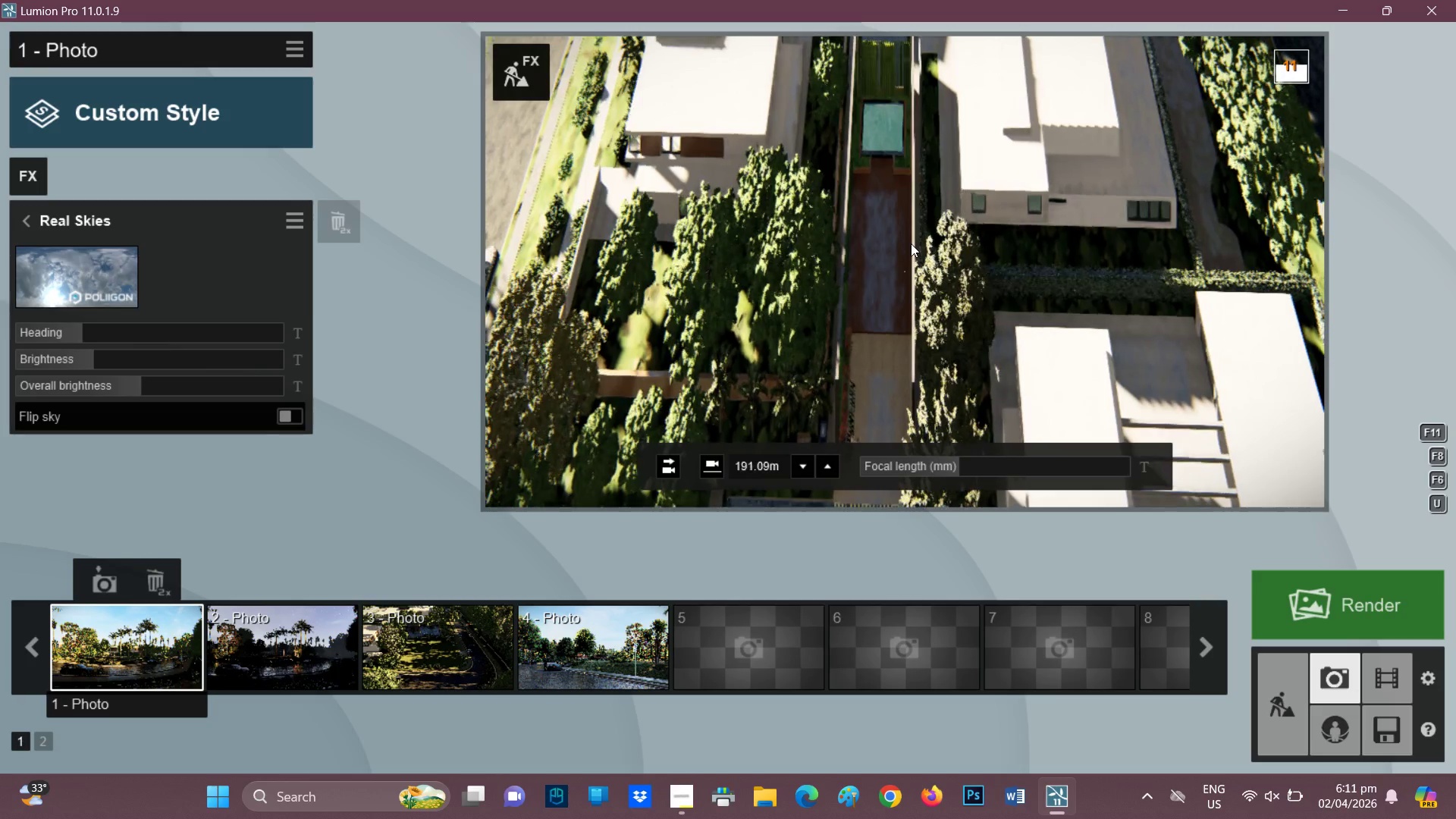 
hold_key(key=S, duration=1.44)
 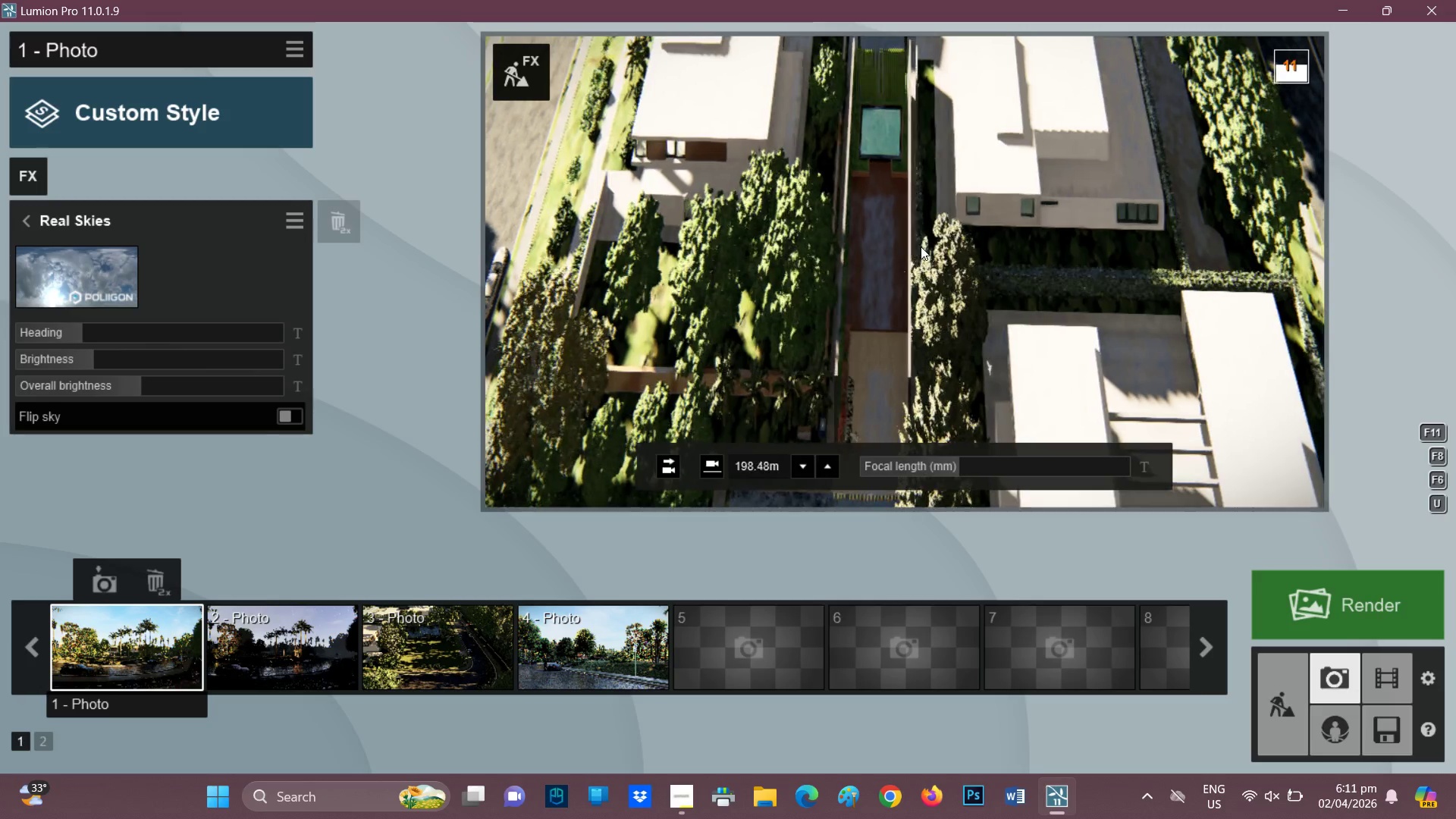 
scroll: coordinate [910, 239], scroll_direction: down, amount: 1.0
 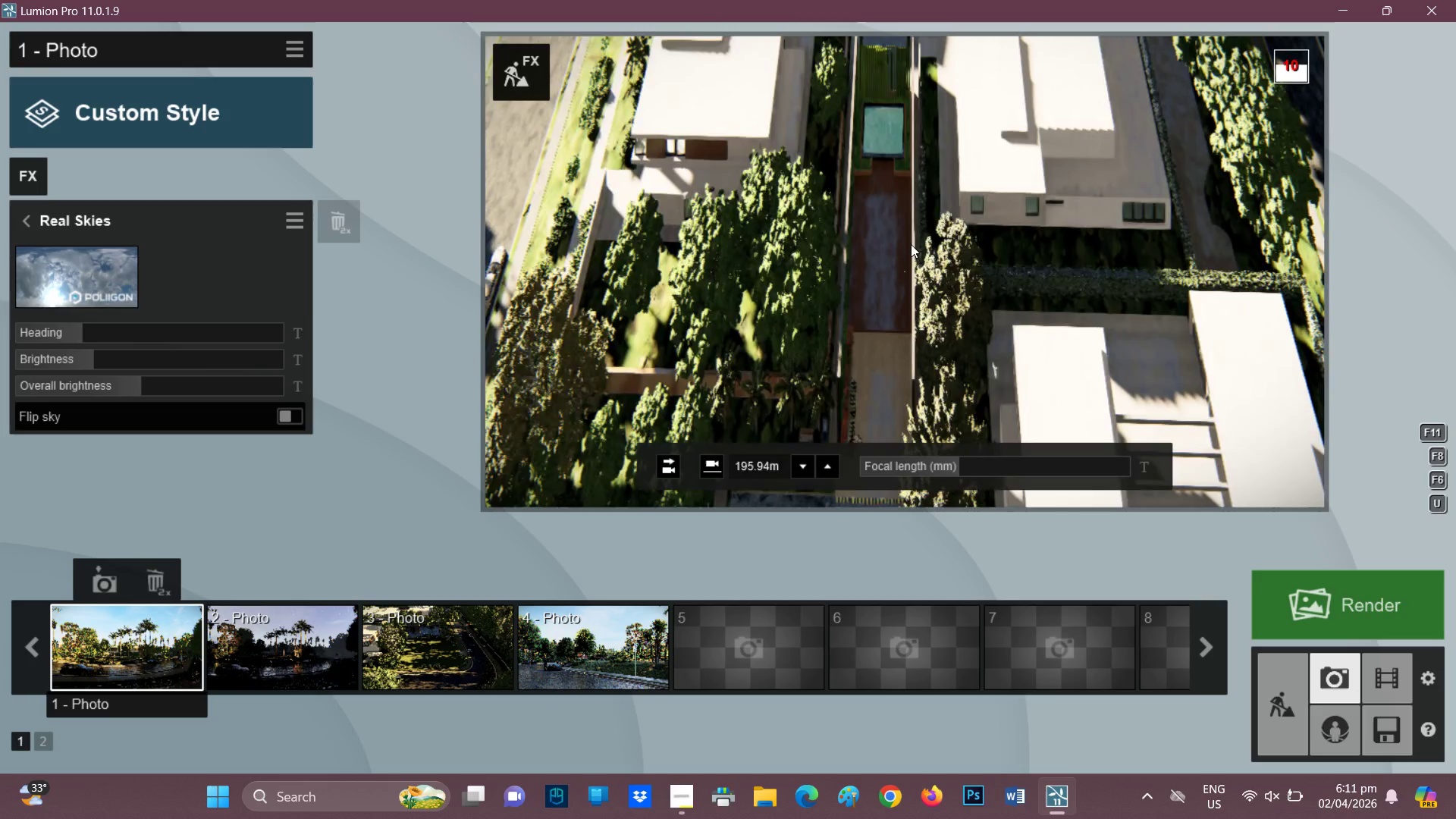 
hold_key(key=D, duration=0.44)
 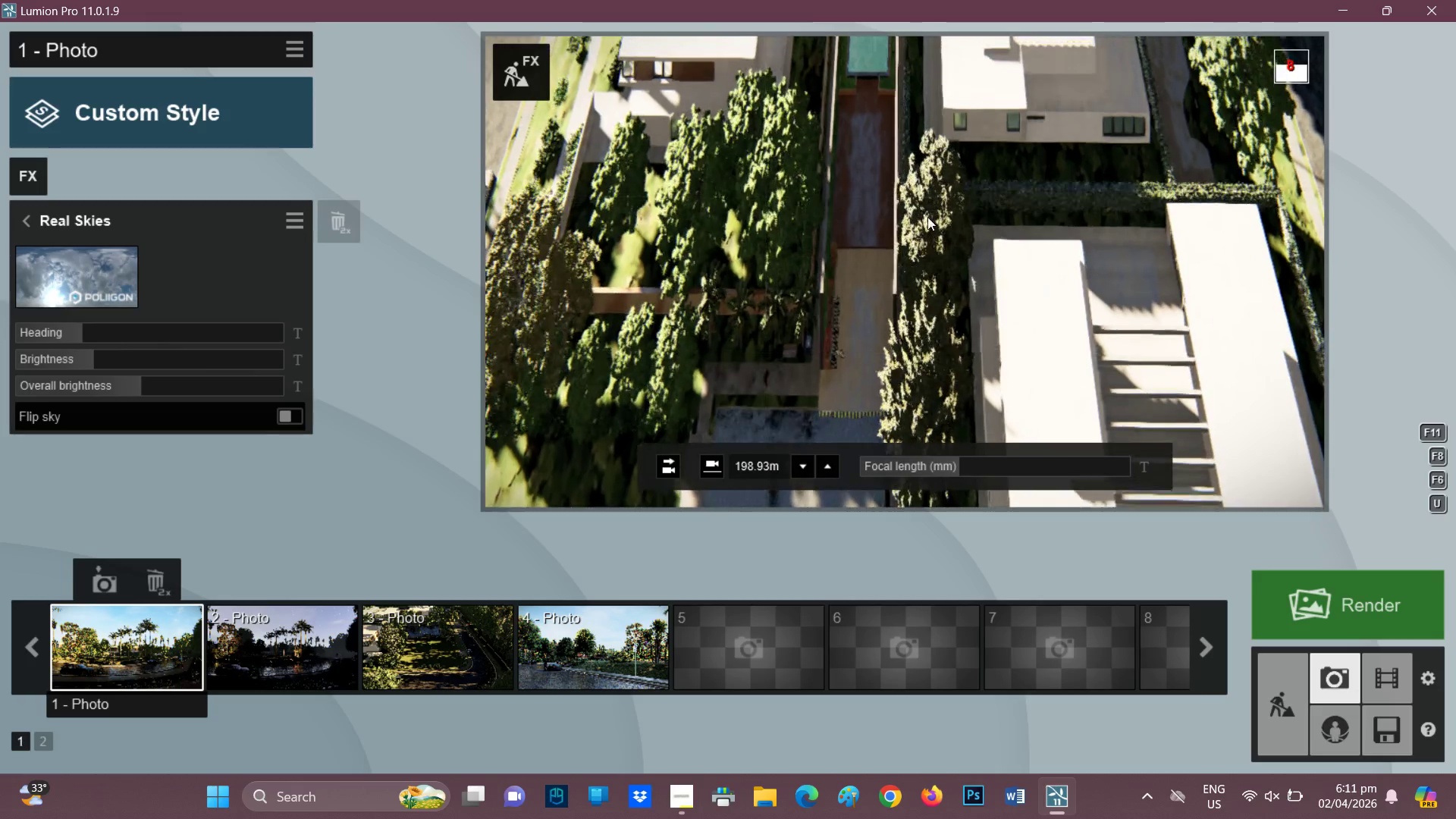 
scroll: coordinate [904, 144], scroll_direction: up, amount: 7.0
 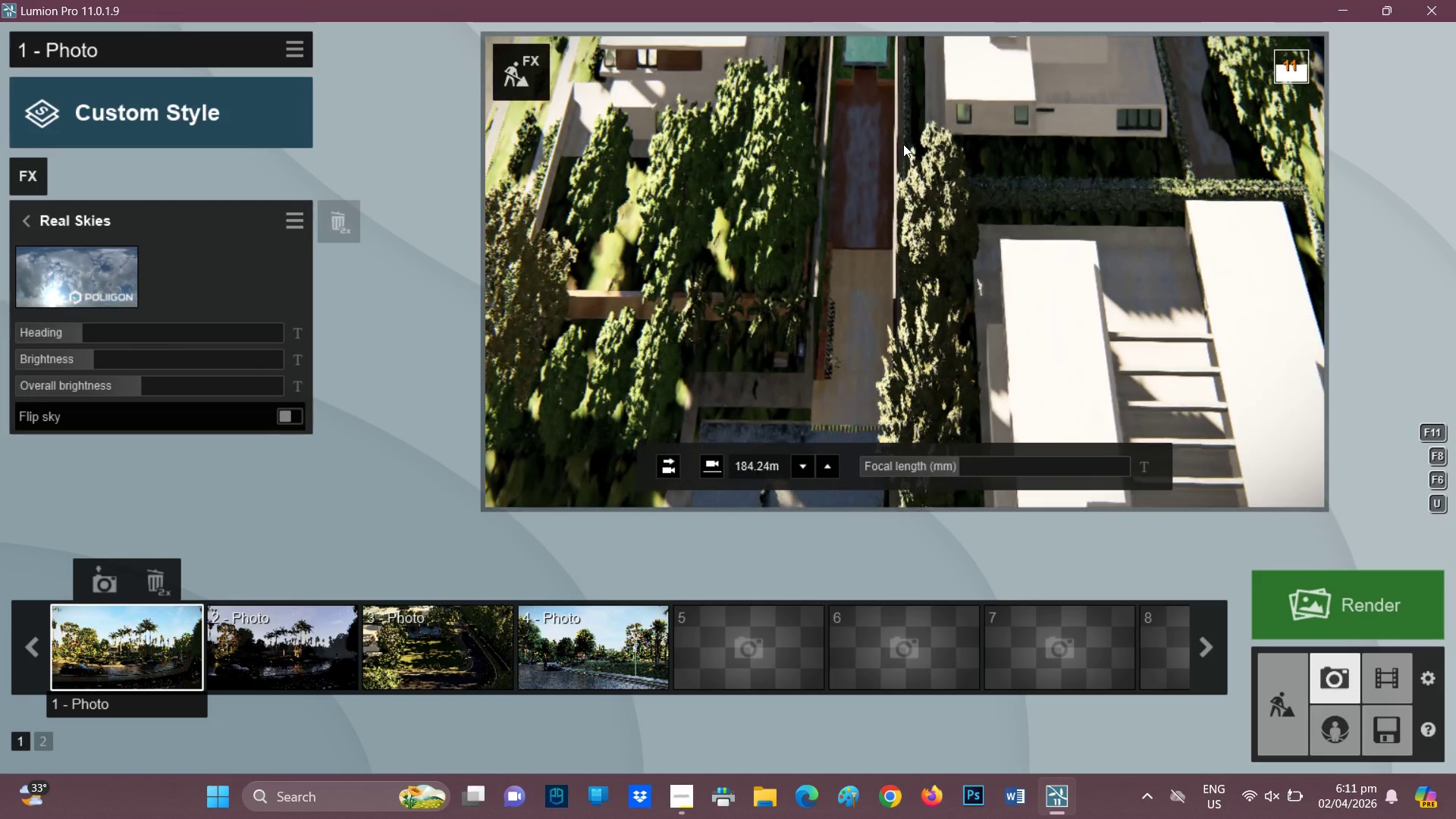 
scroll: coordinate [905, 151], scroll_direction: down, amount: 7.0
 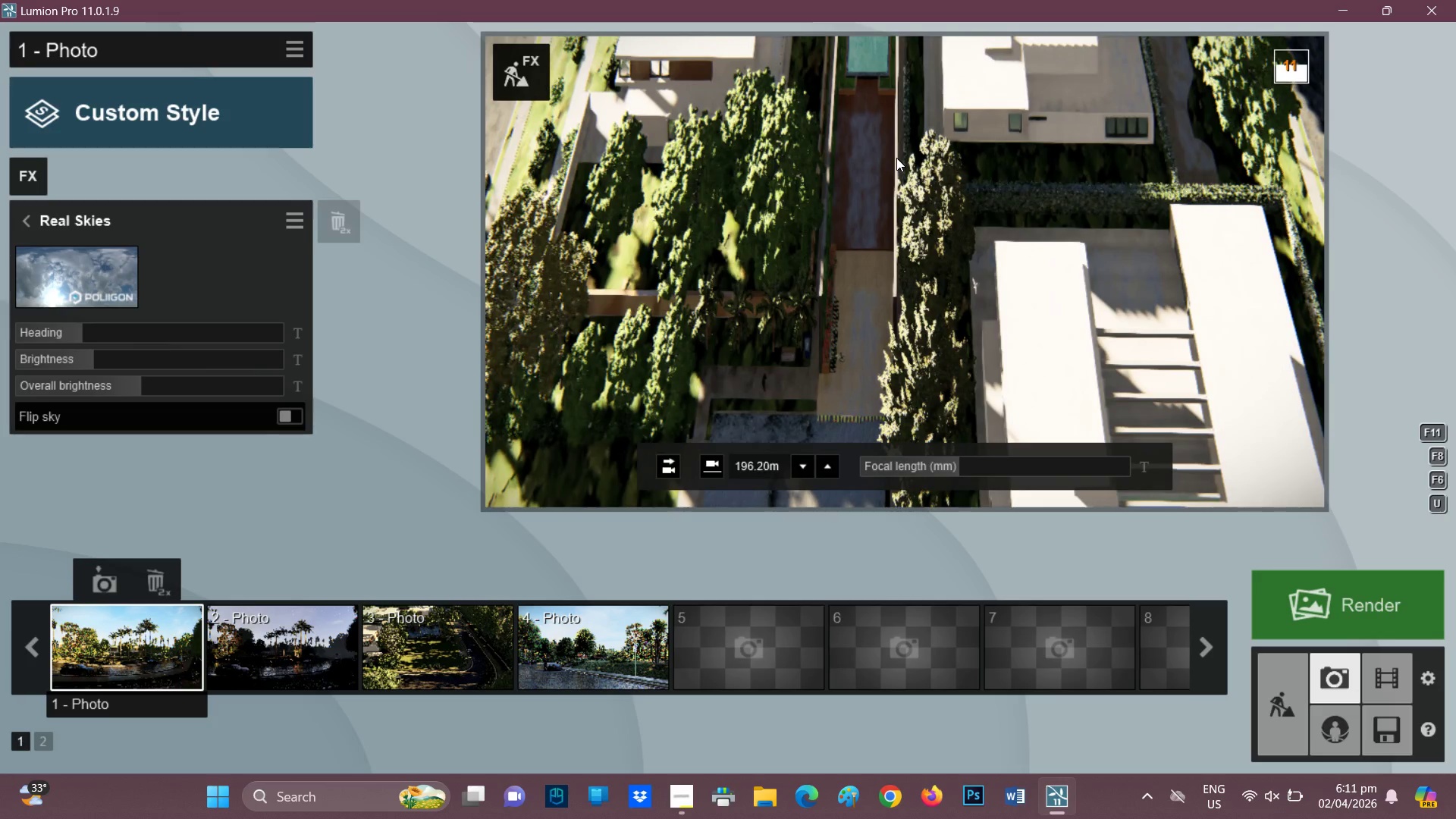 
key(W)
 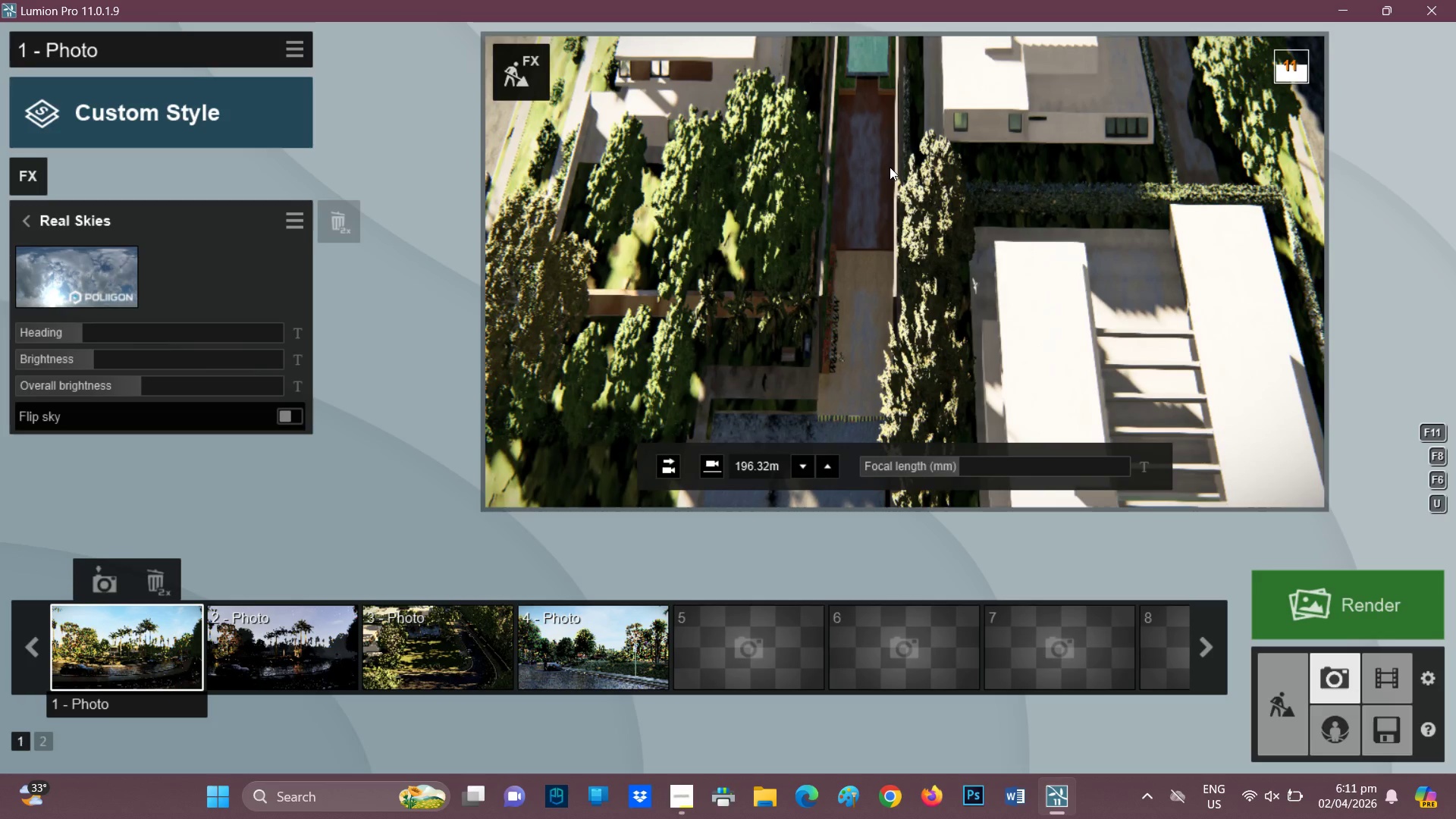 
hold_key(key=W, duration=1.24)
 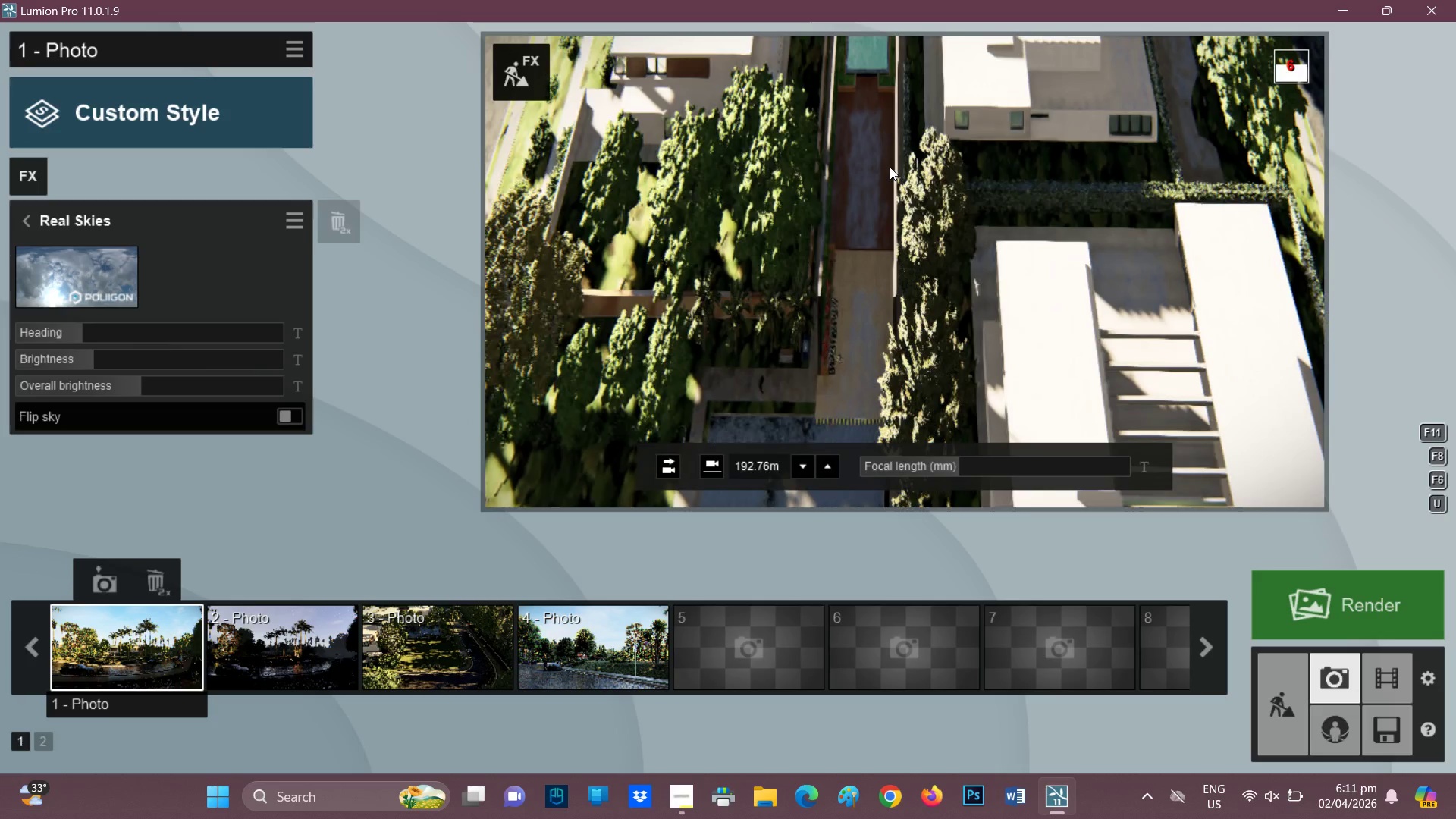 
hold_key(key=Q, duration=0.36)
 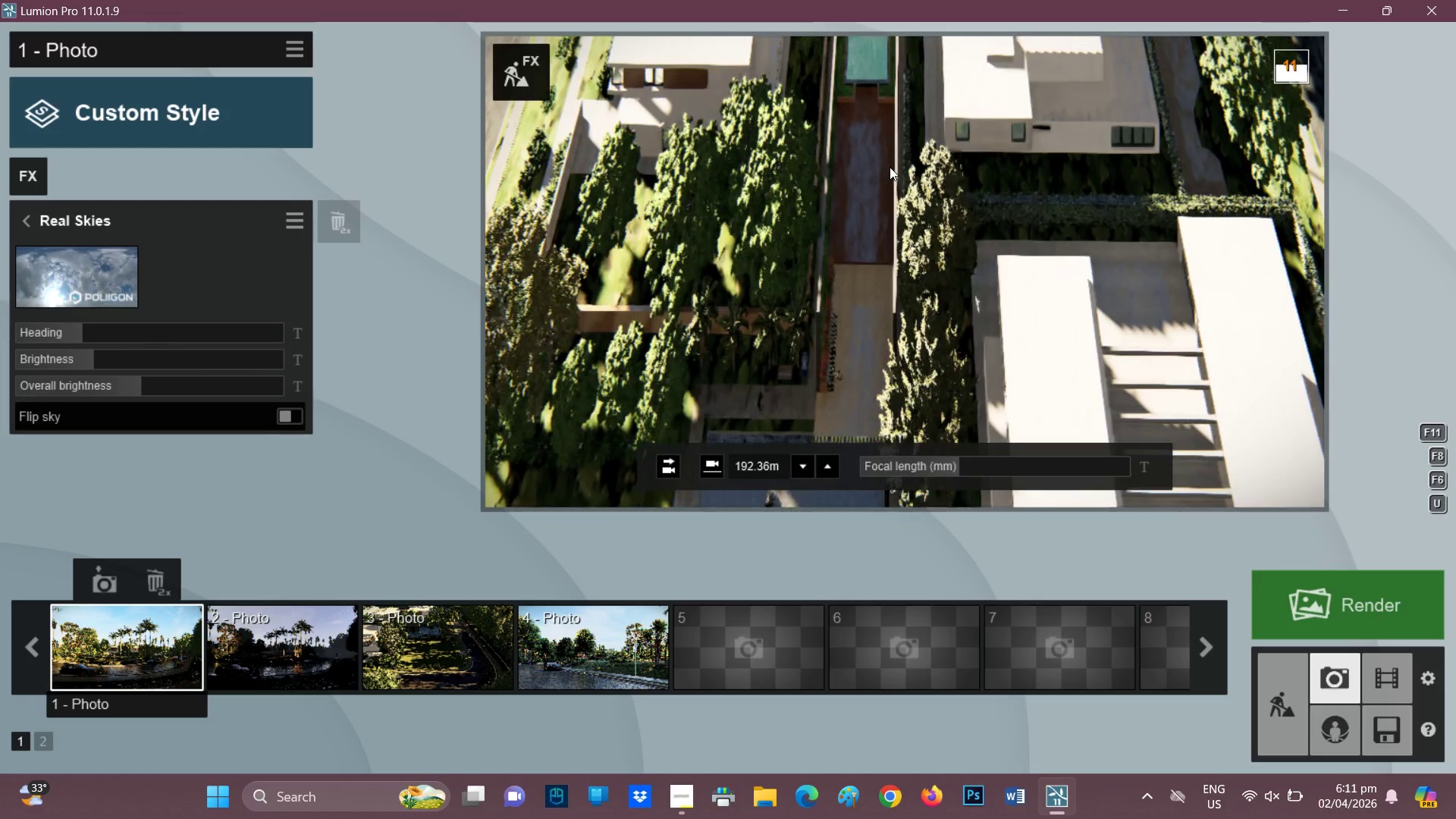 
type(QQQQ)
 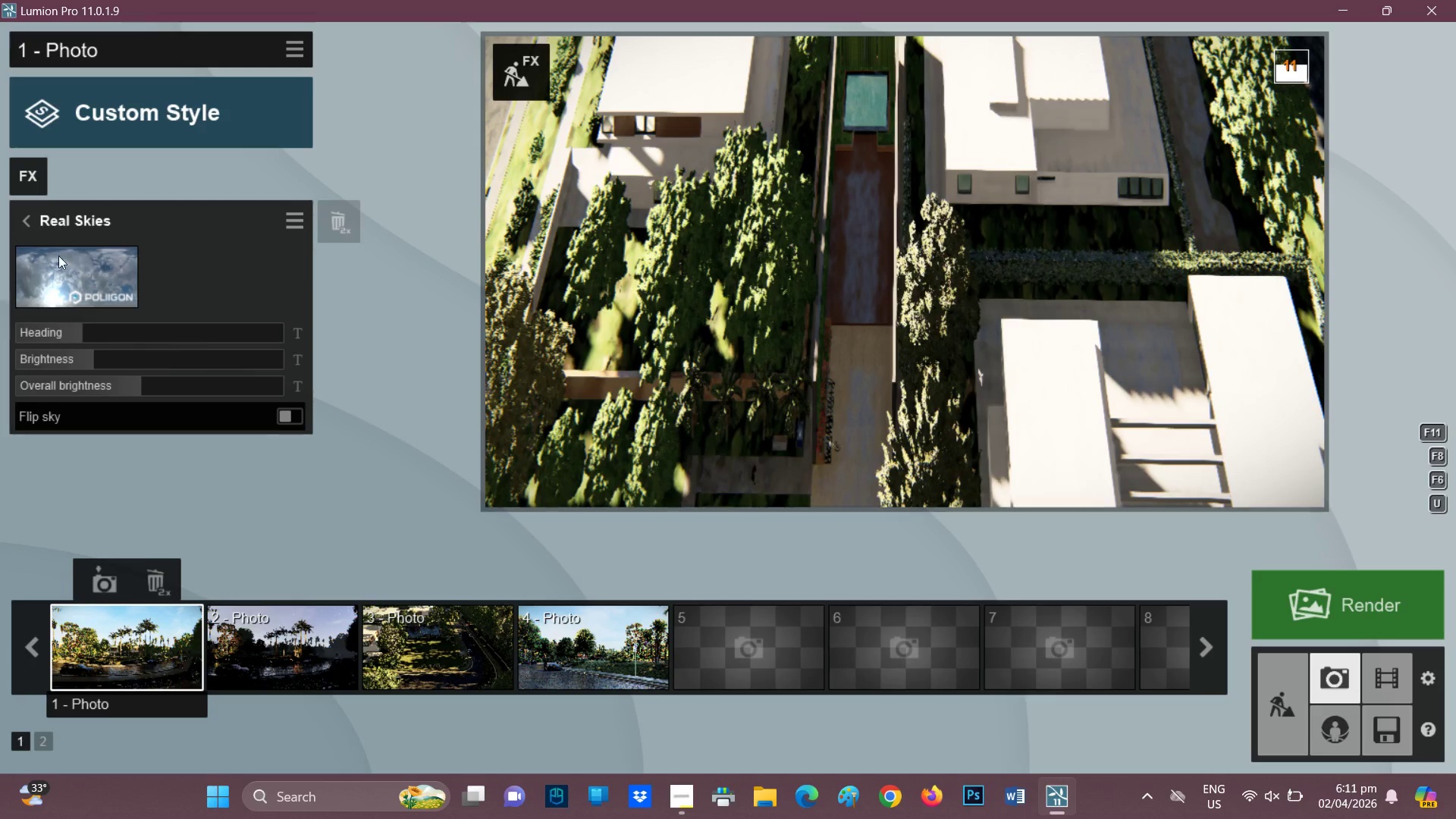 
left_click([52, 344])
 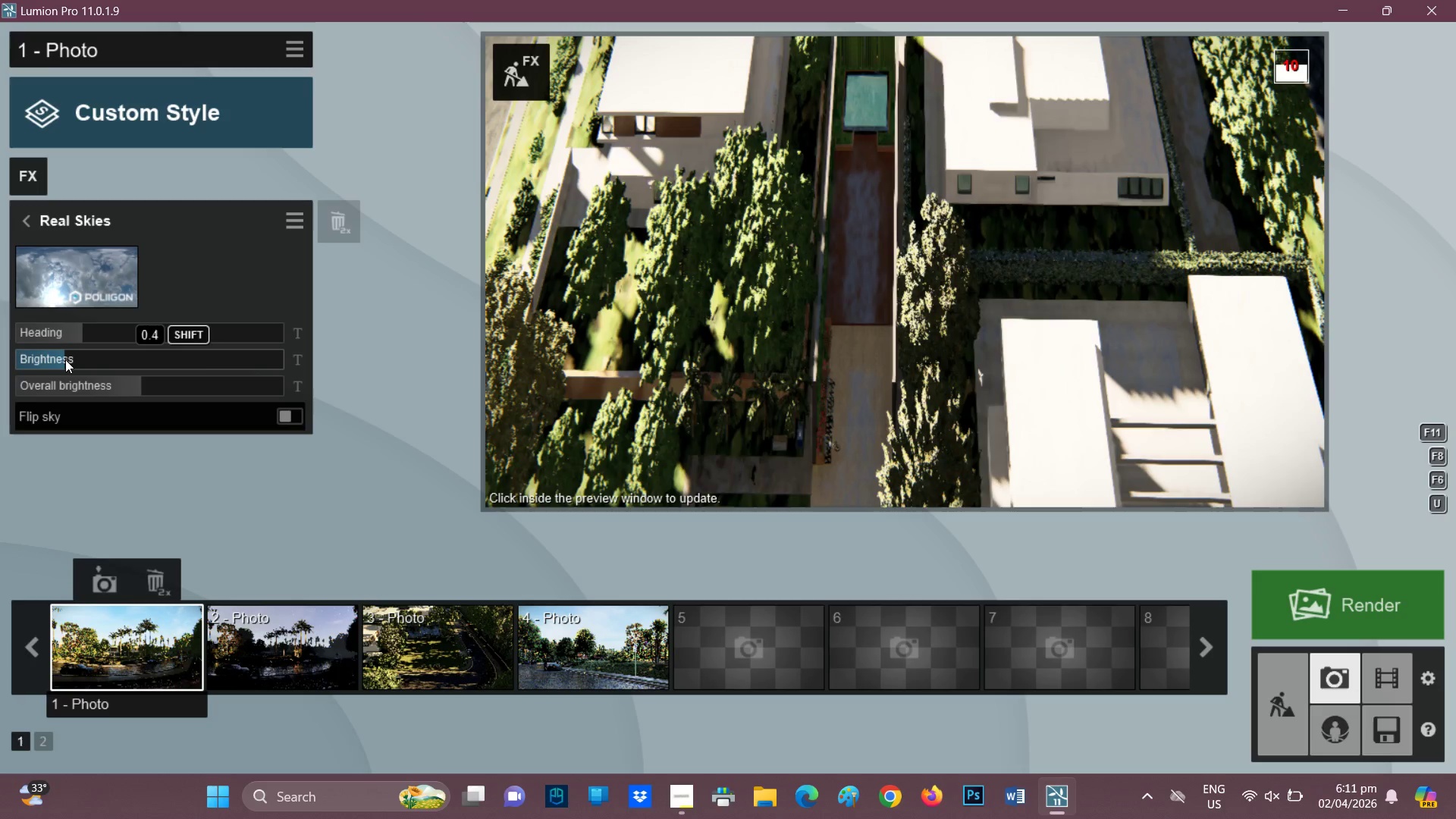 
wait(6.22)
 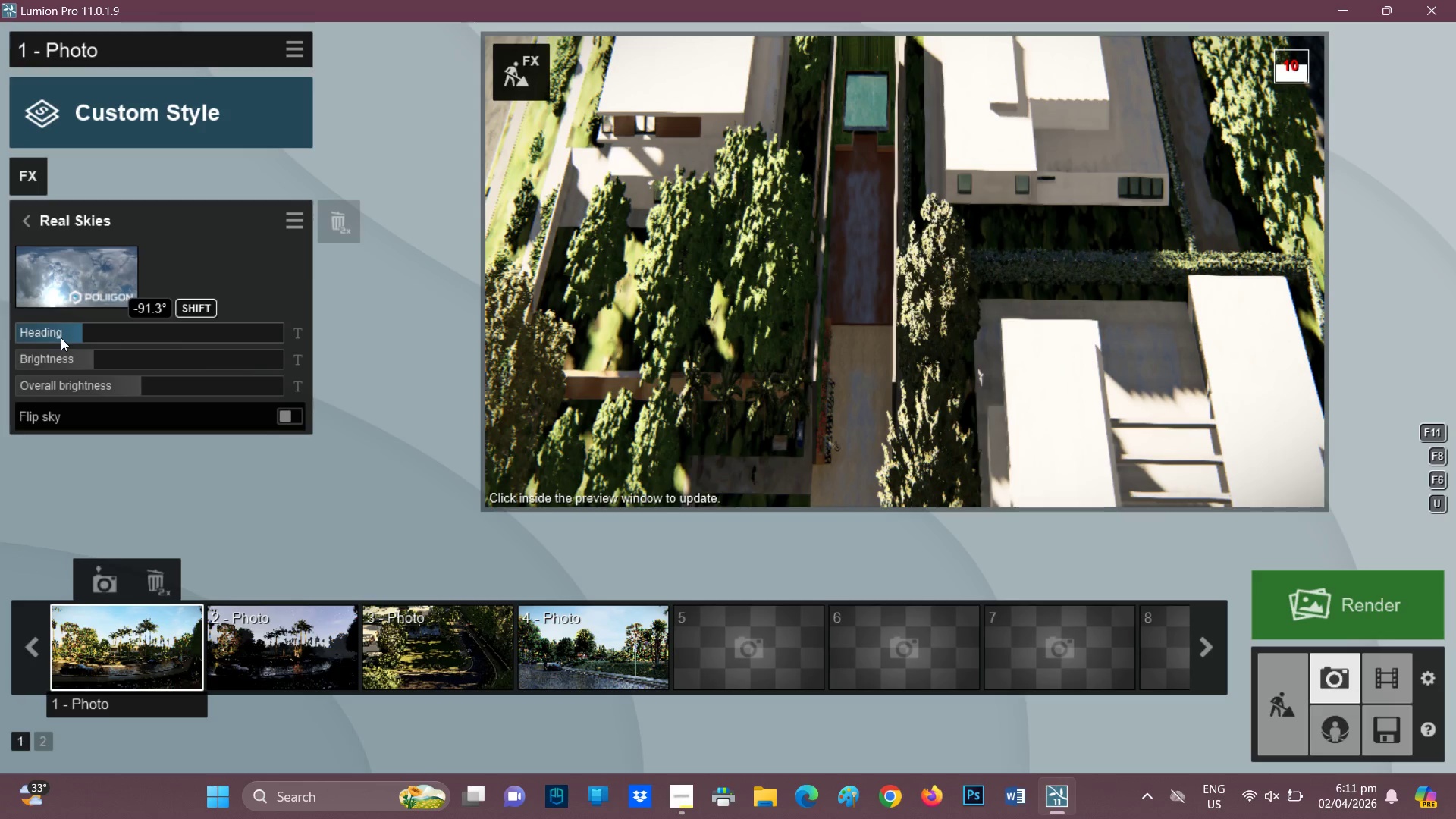 
left_click([212, 364])
 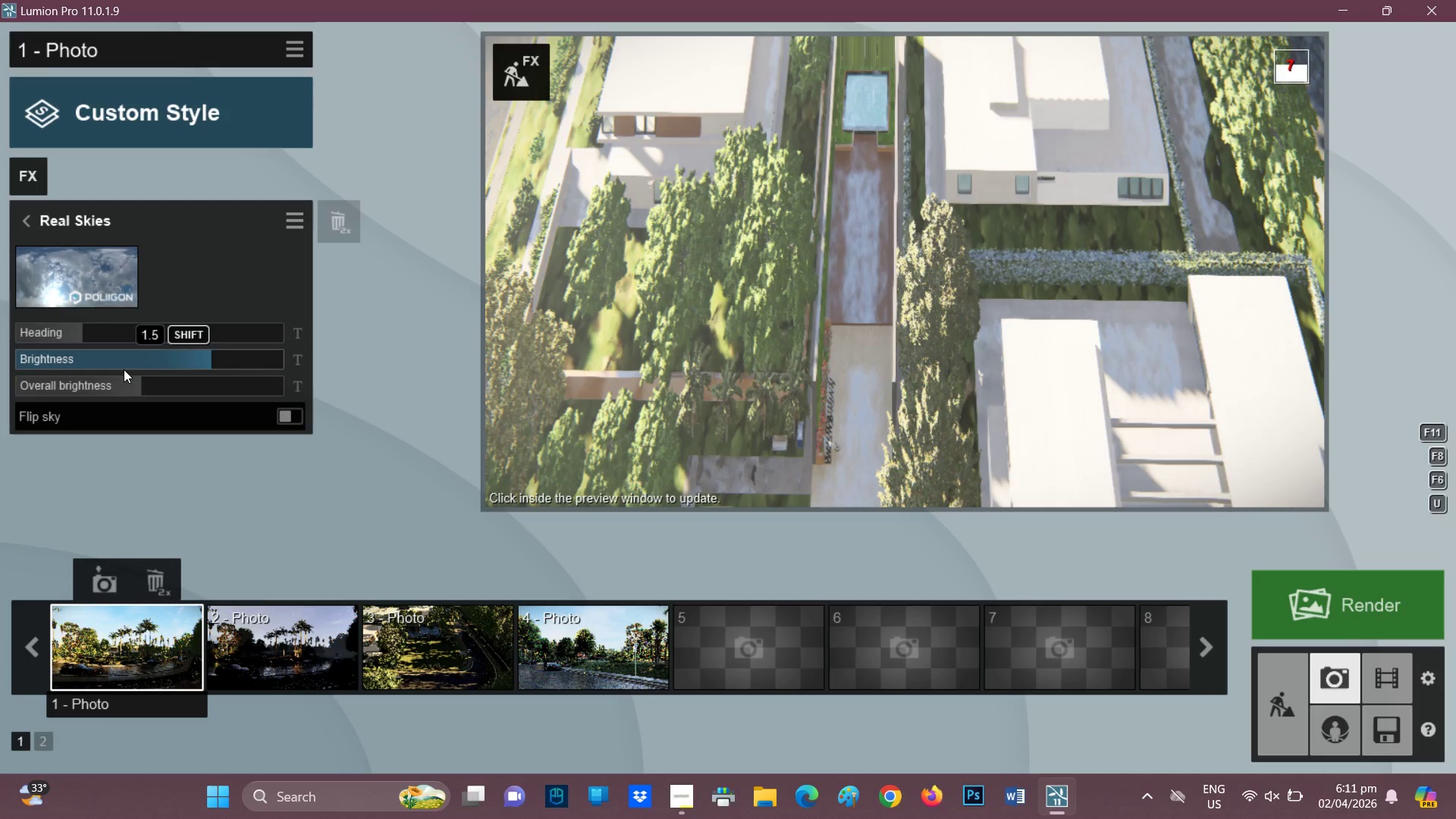 
left_click([165, 356])
 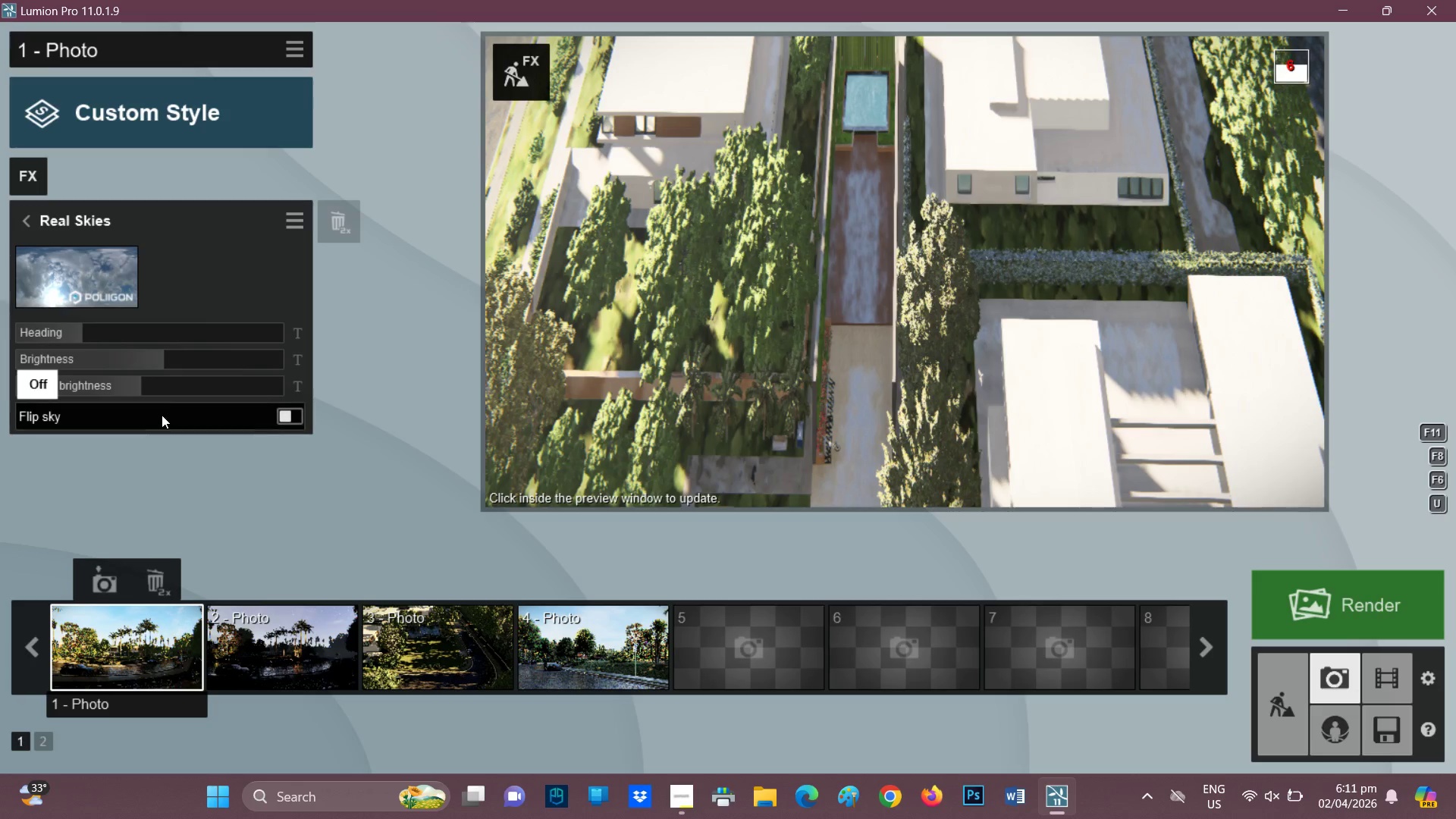 
left_click([178, 380])
 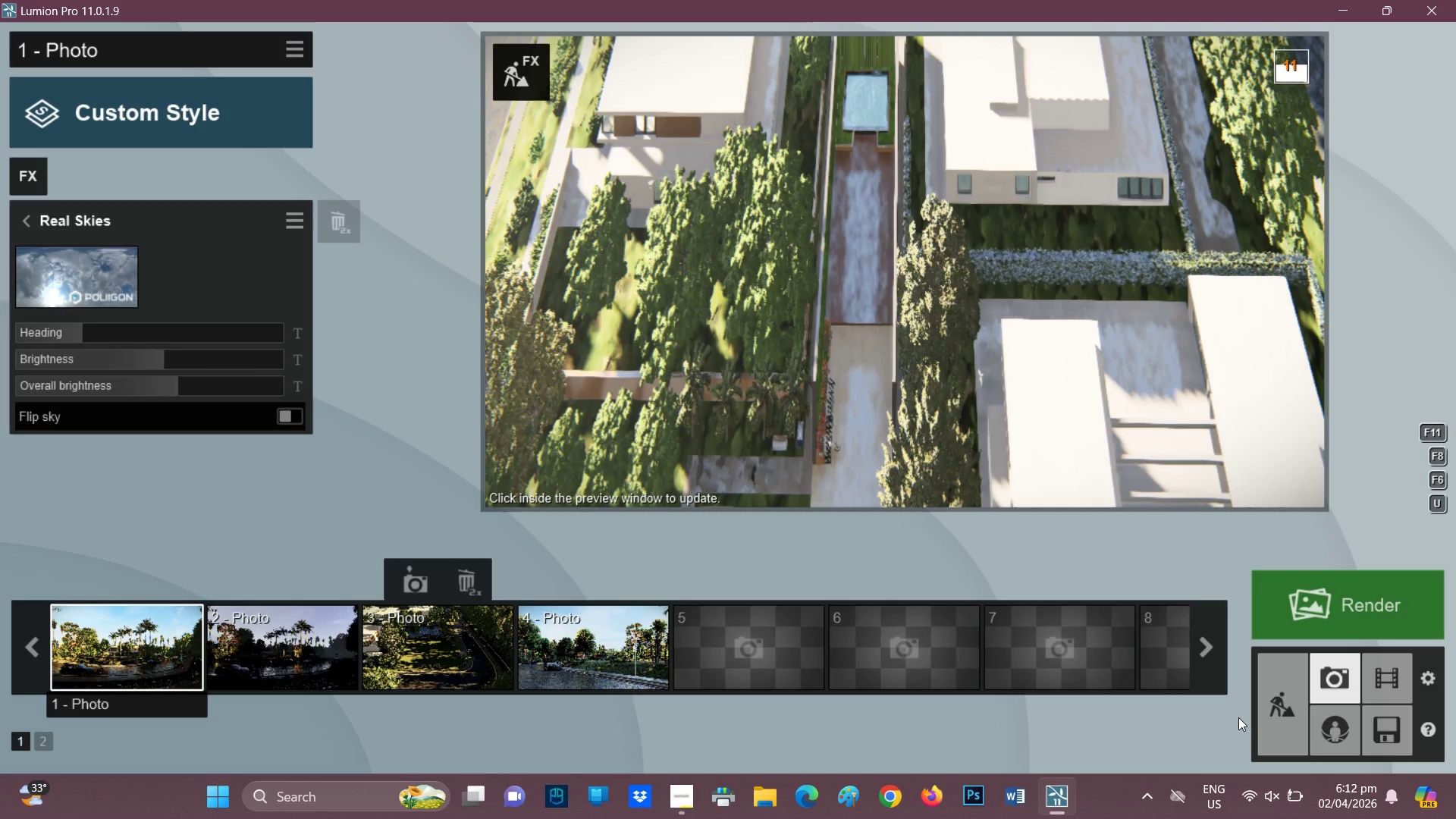 
left_click([1285, 696])
 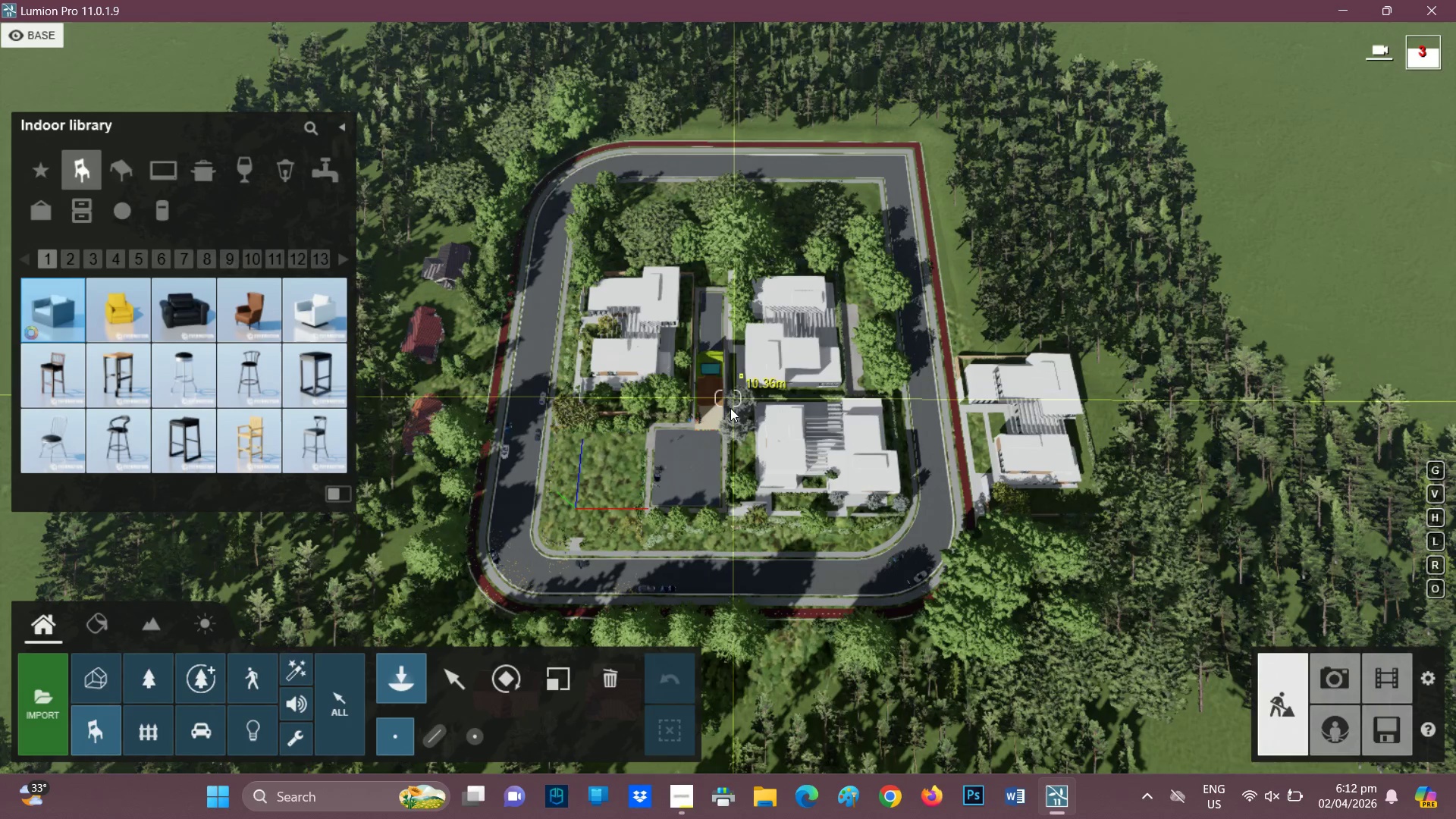 
scroll: coordinate [673, 388], scroll_direction: up, amount: 64.0
 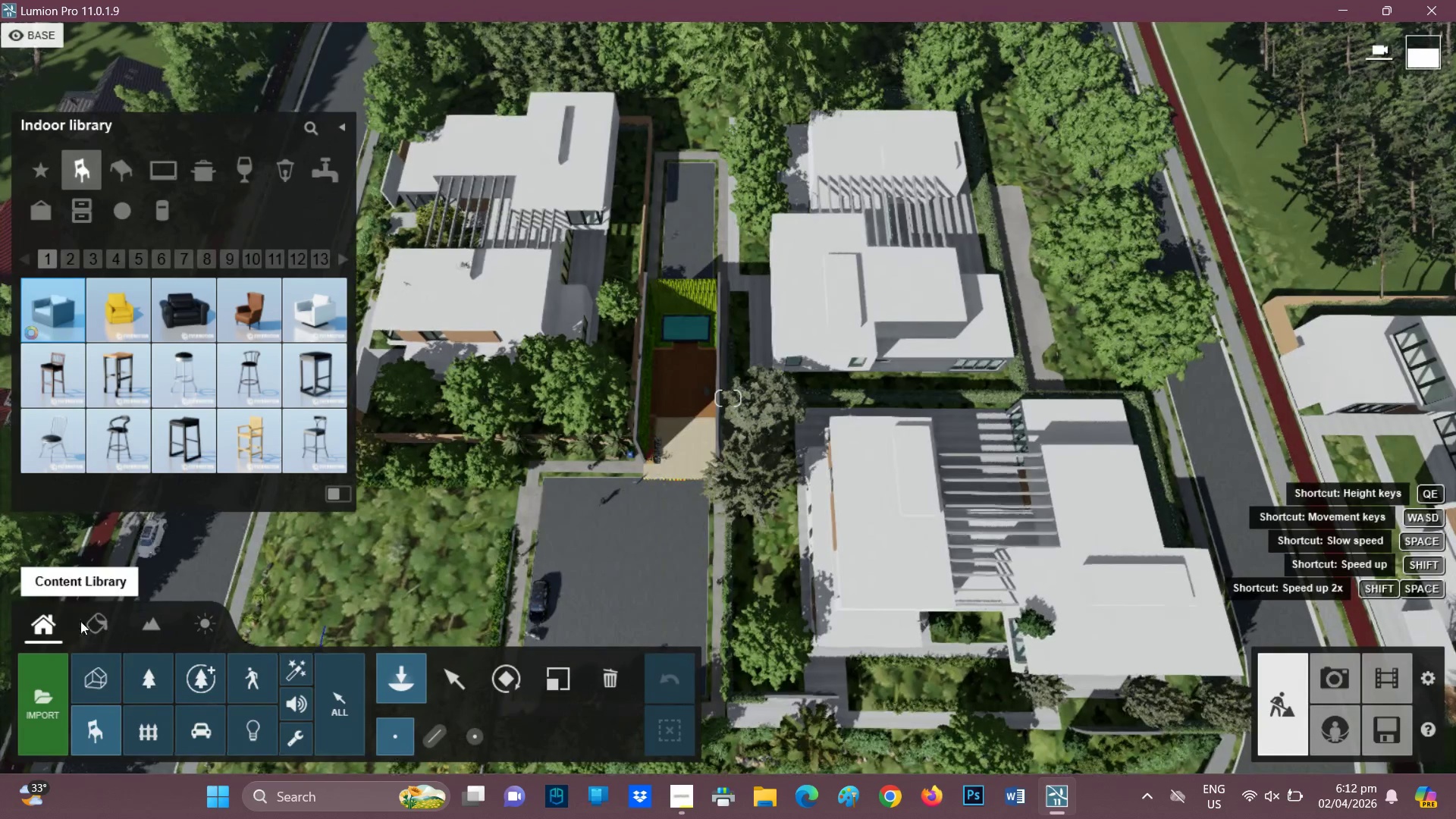 
left_click([105, 628])
 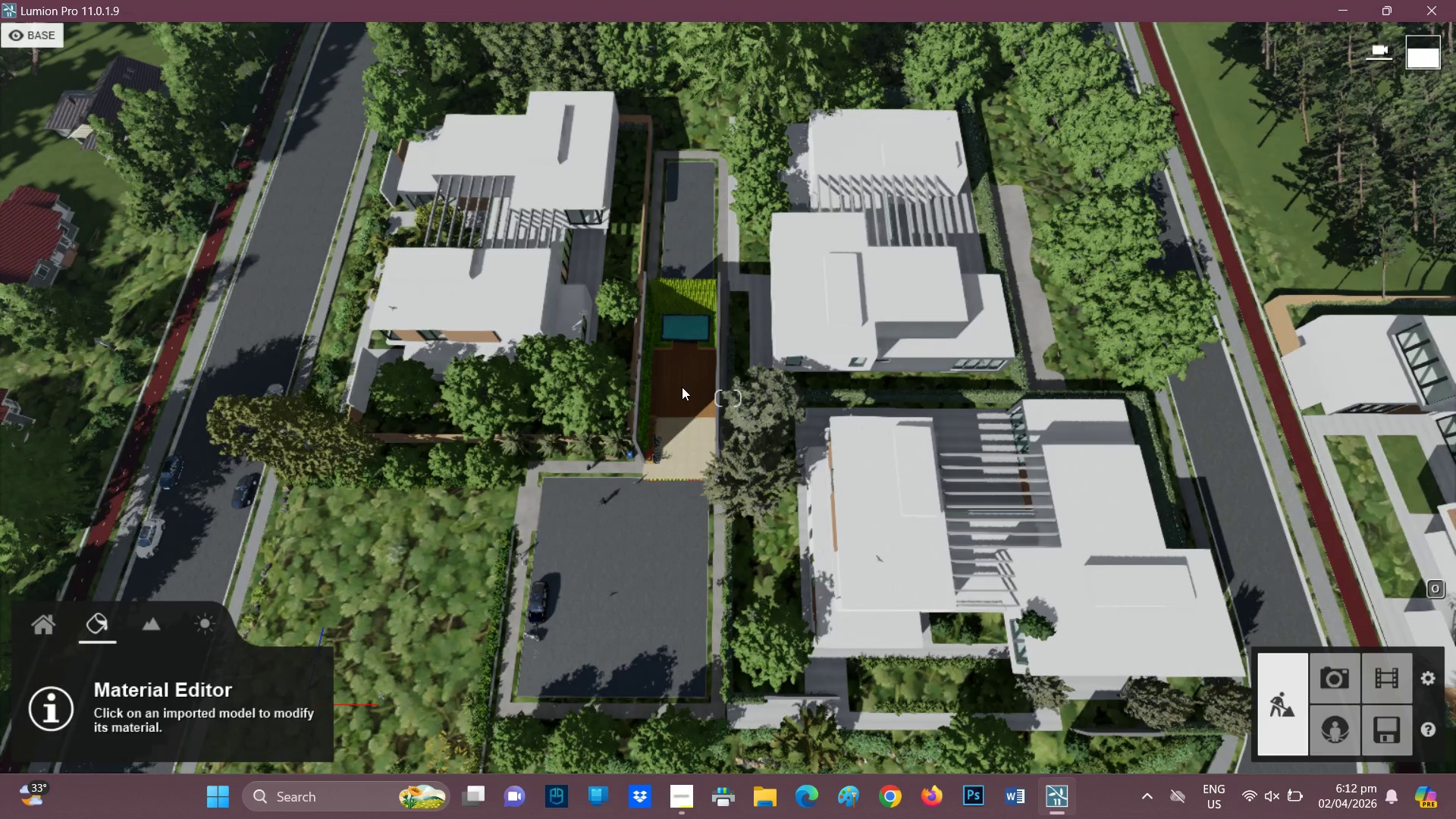 
scroll: coordinate [662, 385], scroll_direction: up, amount: 14.0
 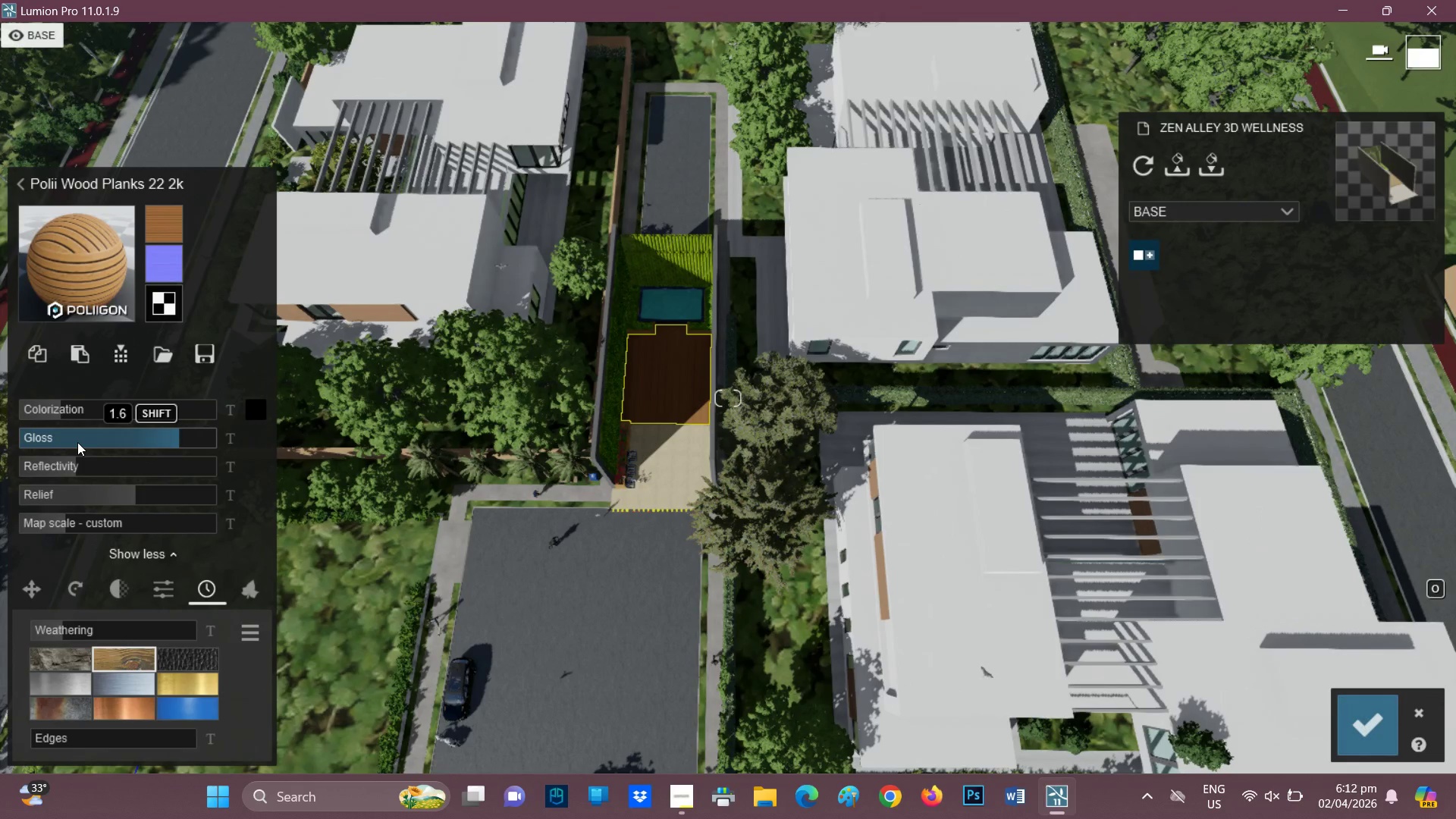 
left_click([112, 443])
 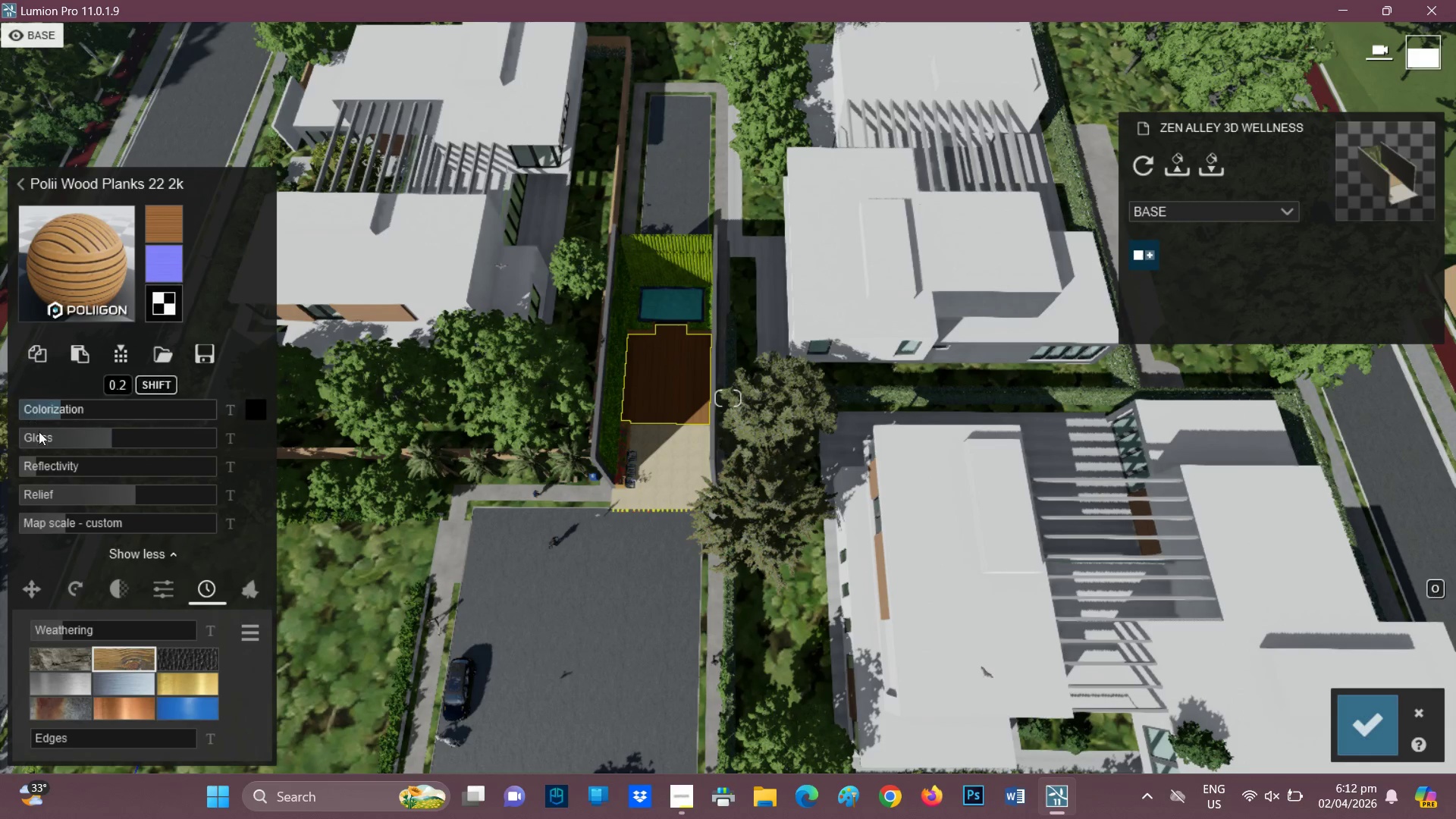 
wait(8.14)
 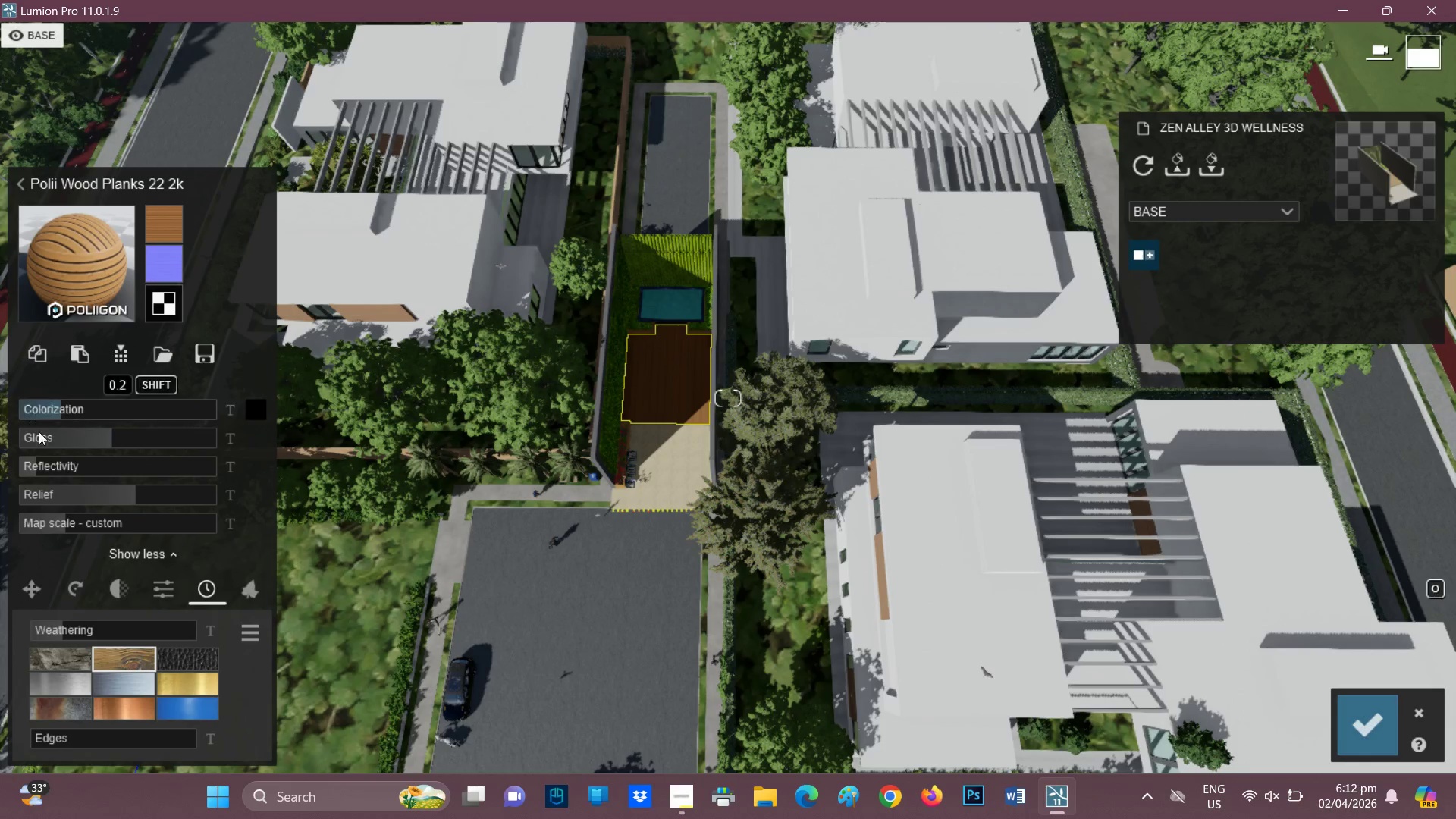 
left_click([1331, 677])
 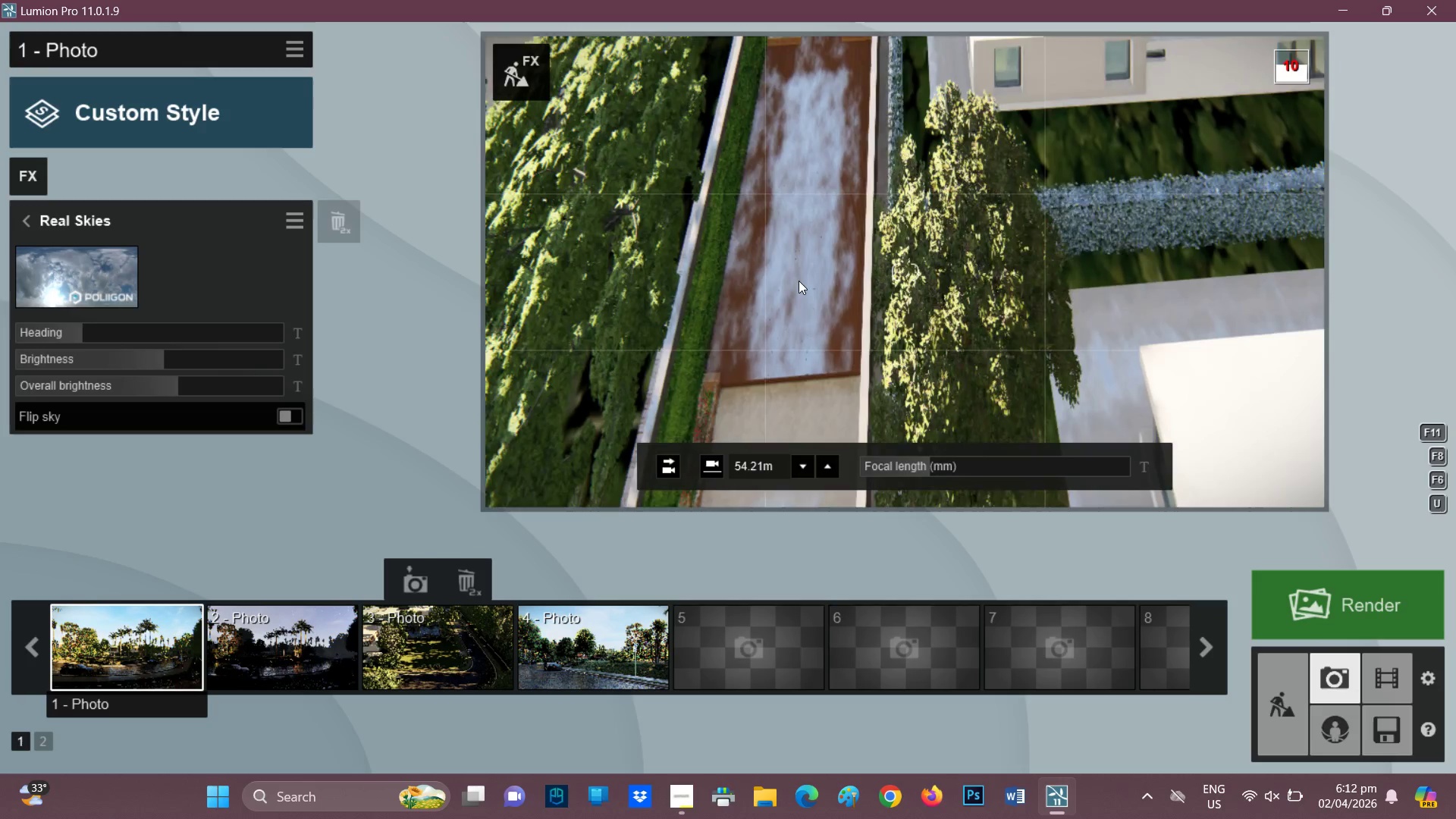 
wait(6.24)
 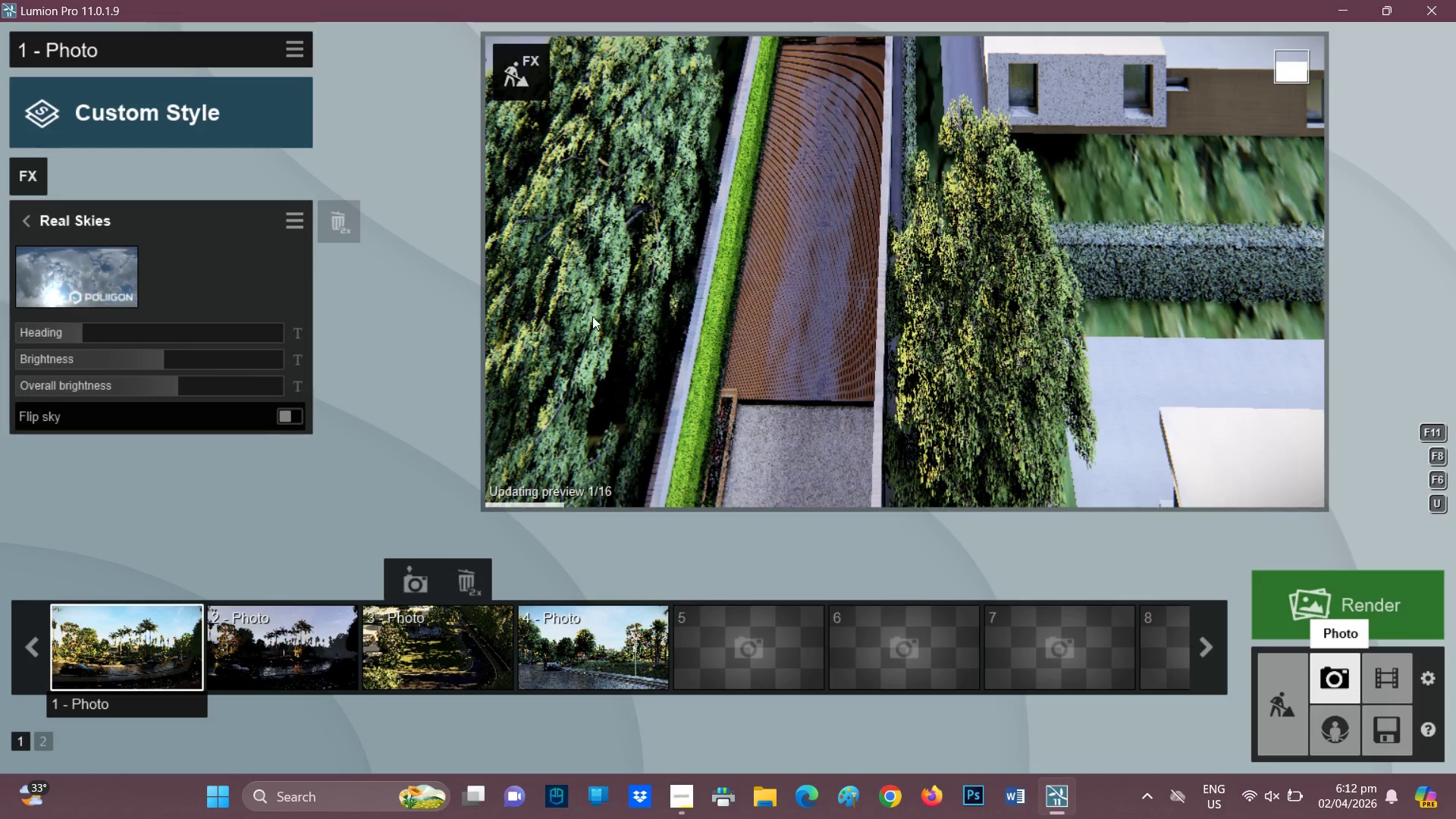 
mouse_move([113, 115])
 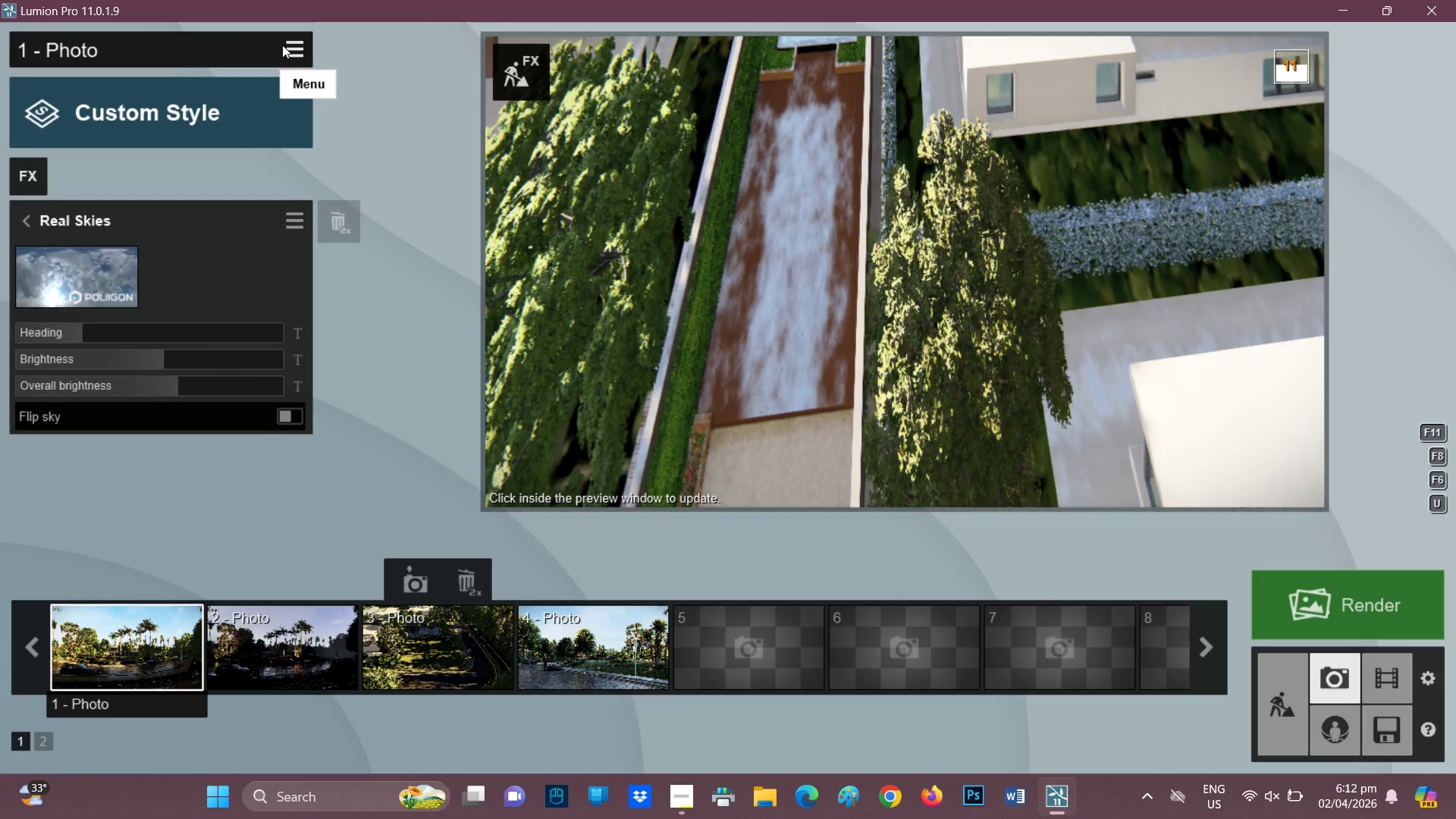 
left_click([282, 45])
 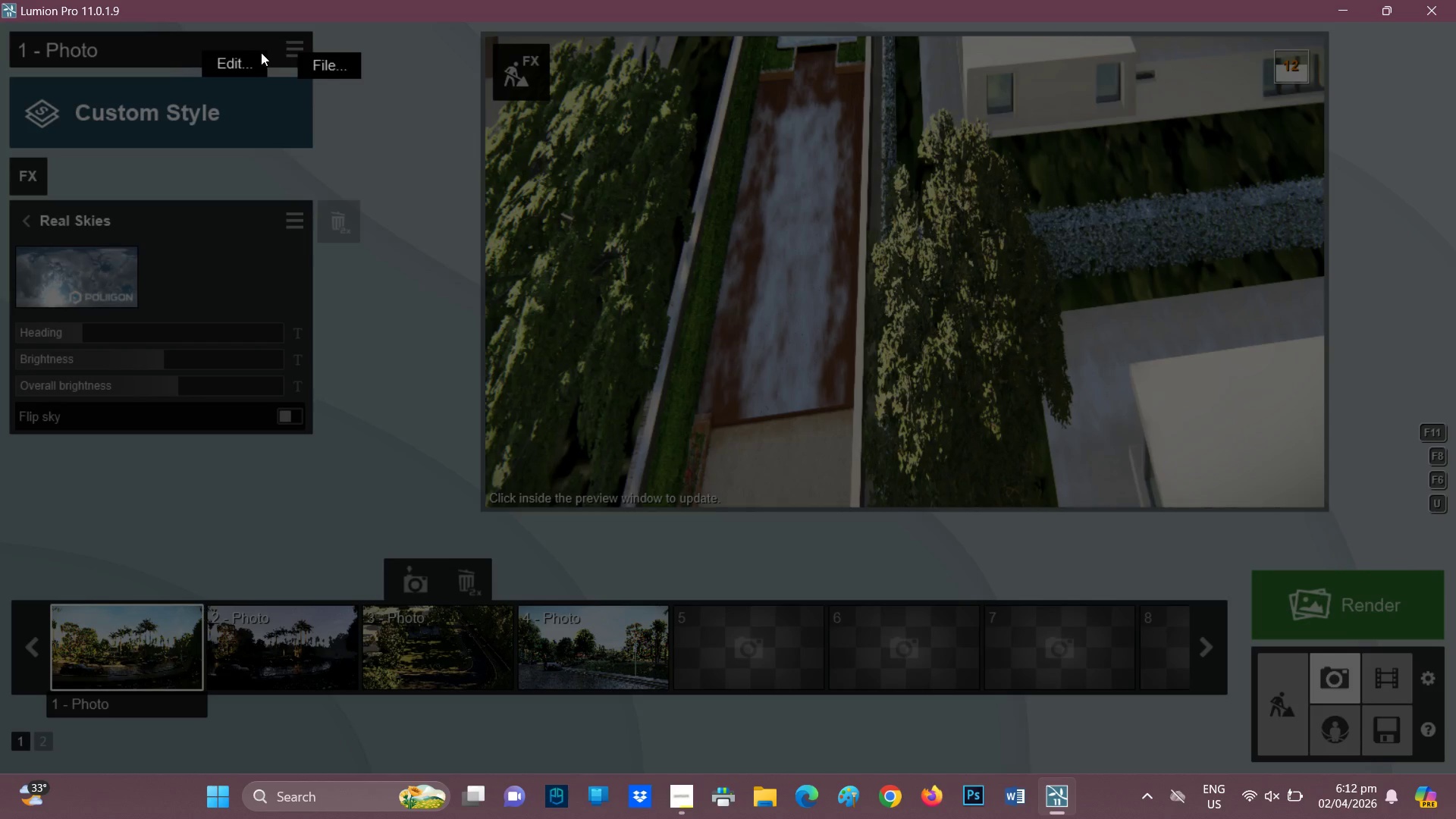 
left_click([225, 61])
 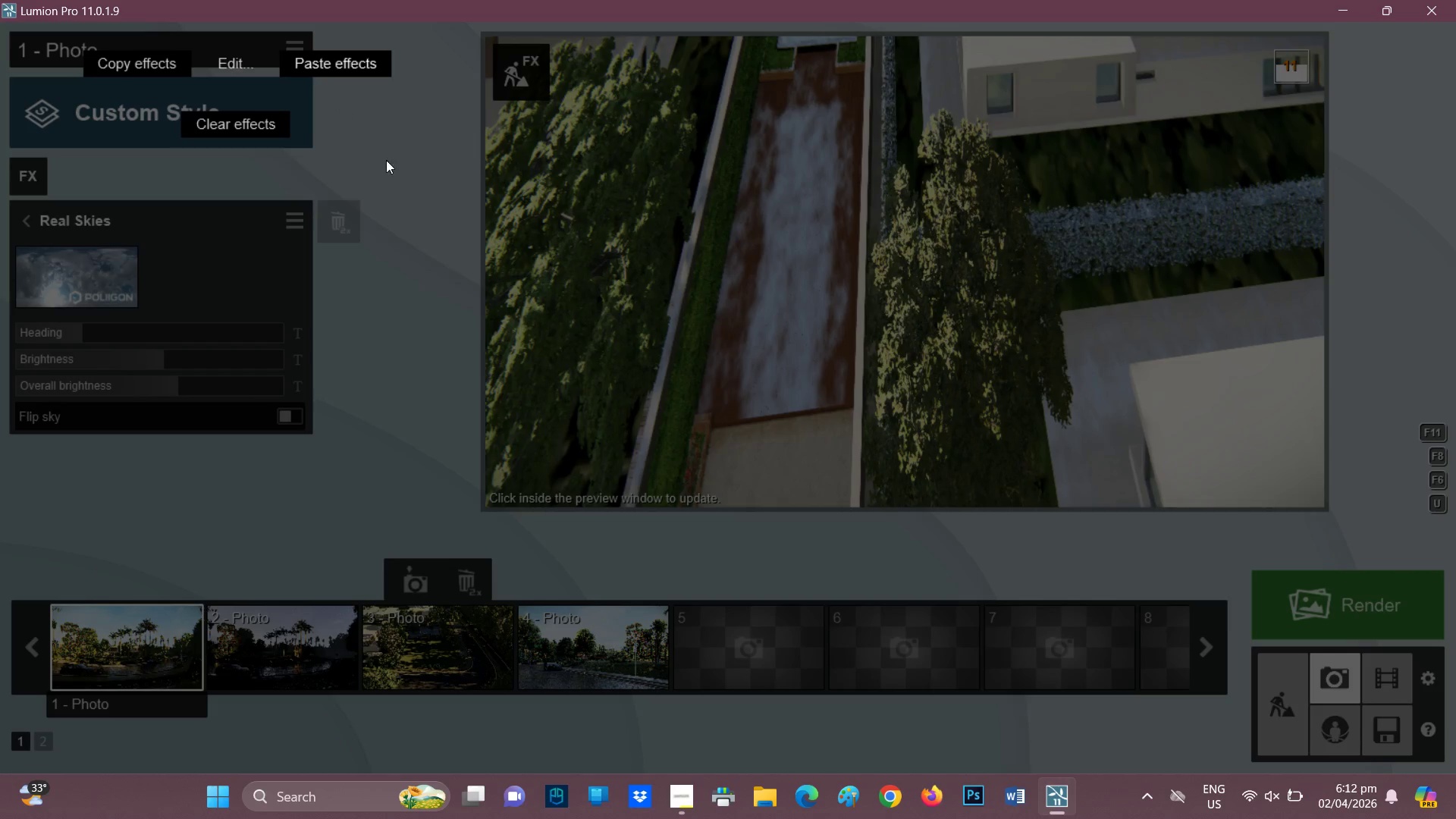 
left_click([388, 173])
 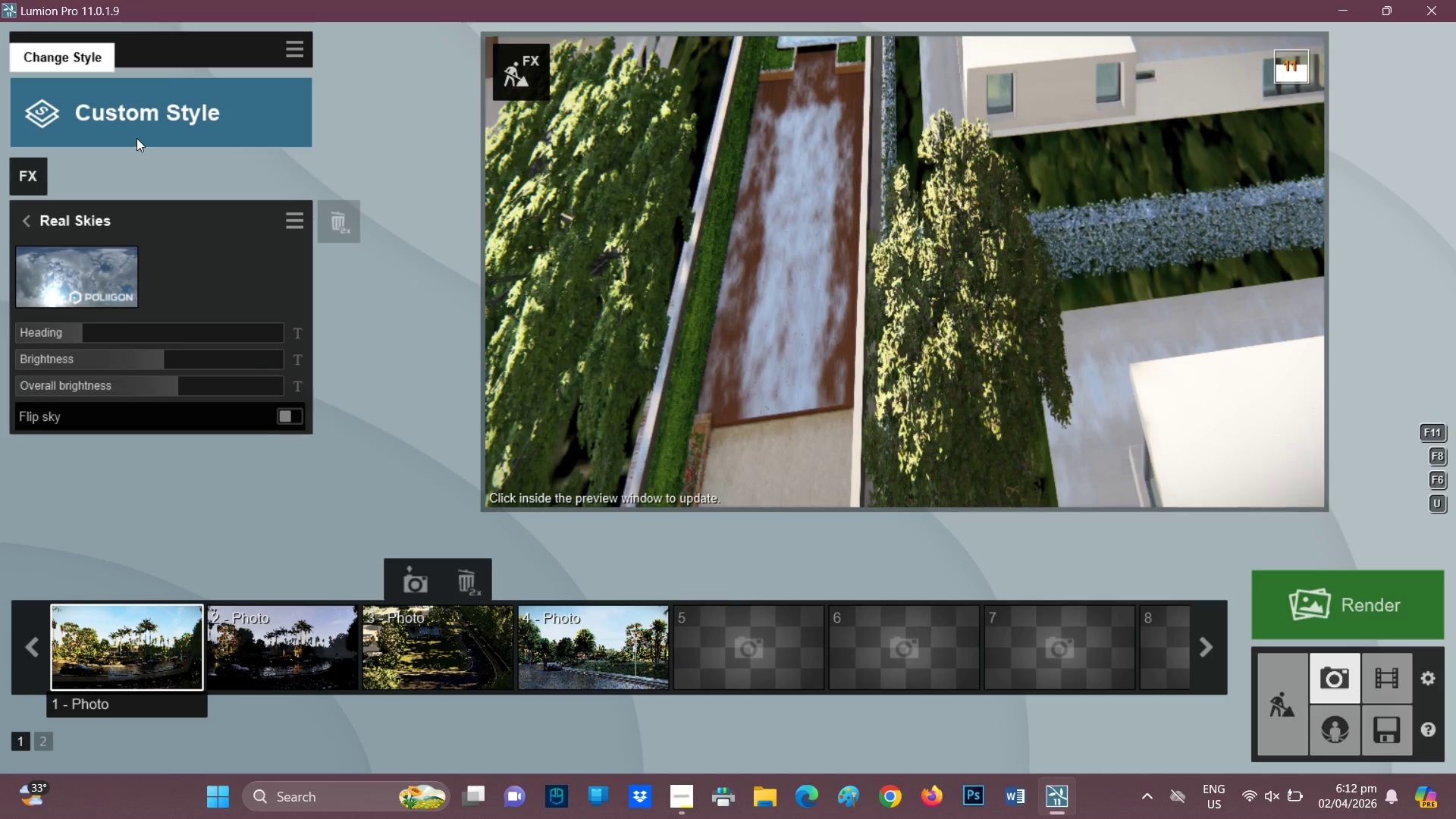 
left_click([121, 124])
 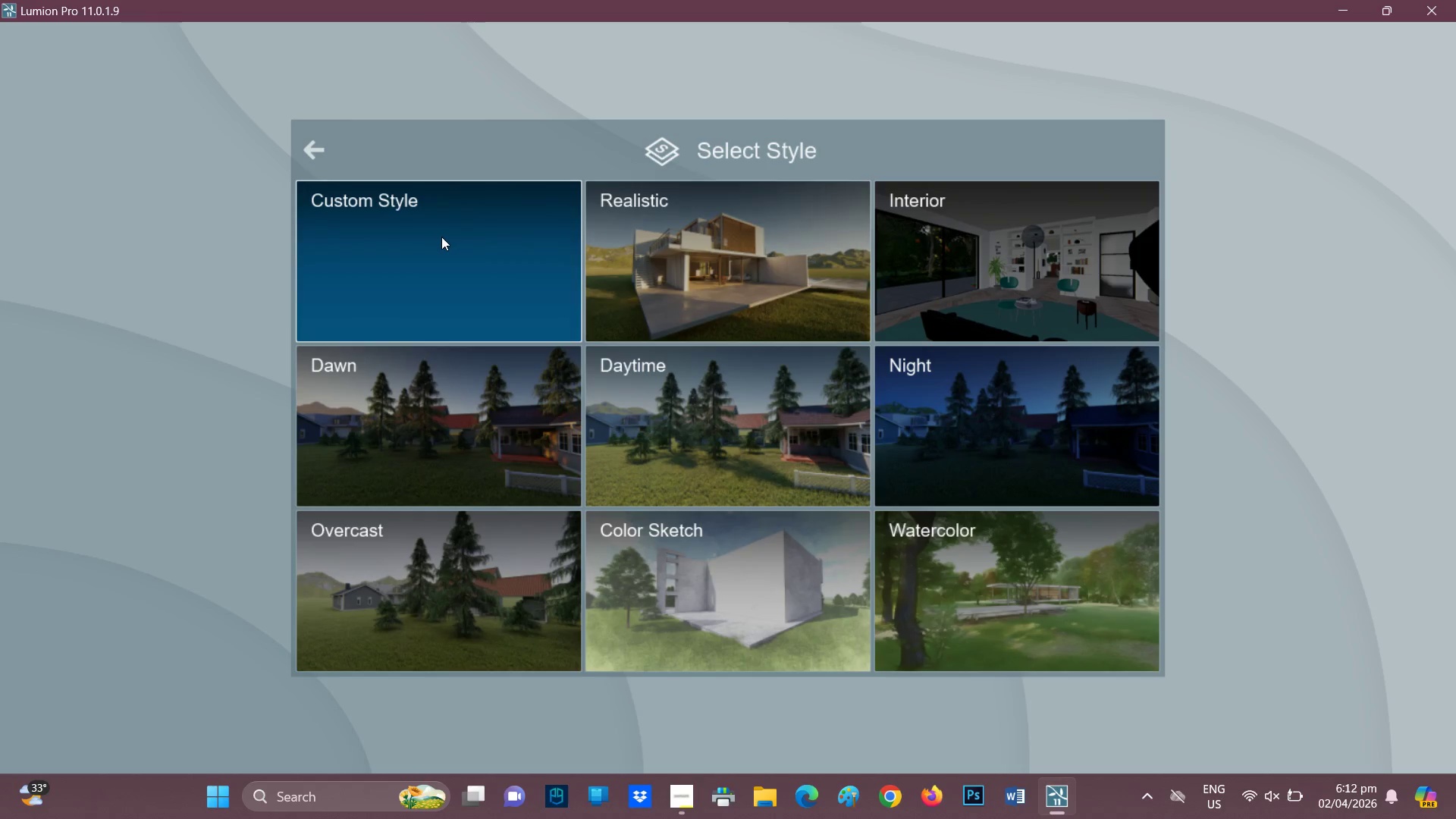 
left_click([322, 146])
 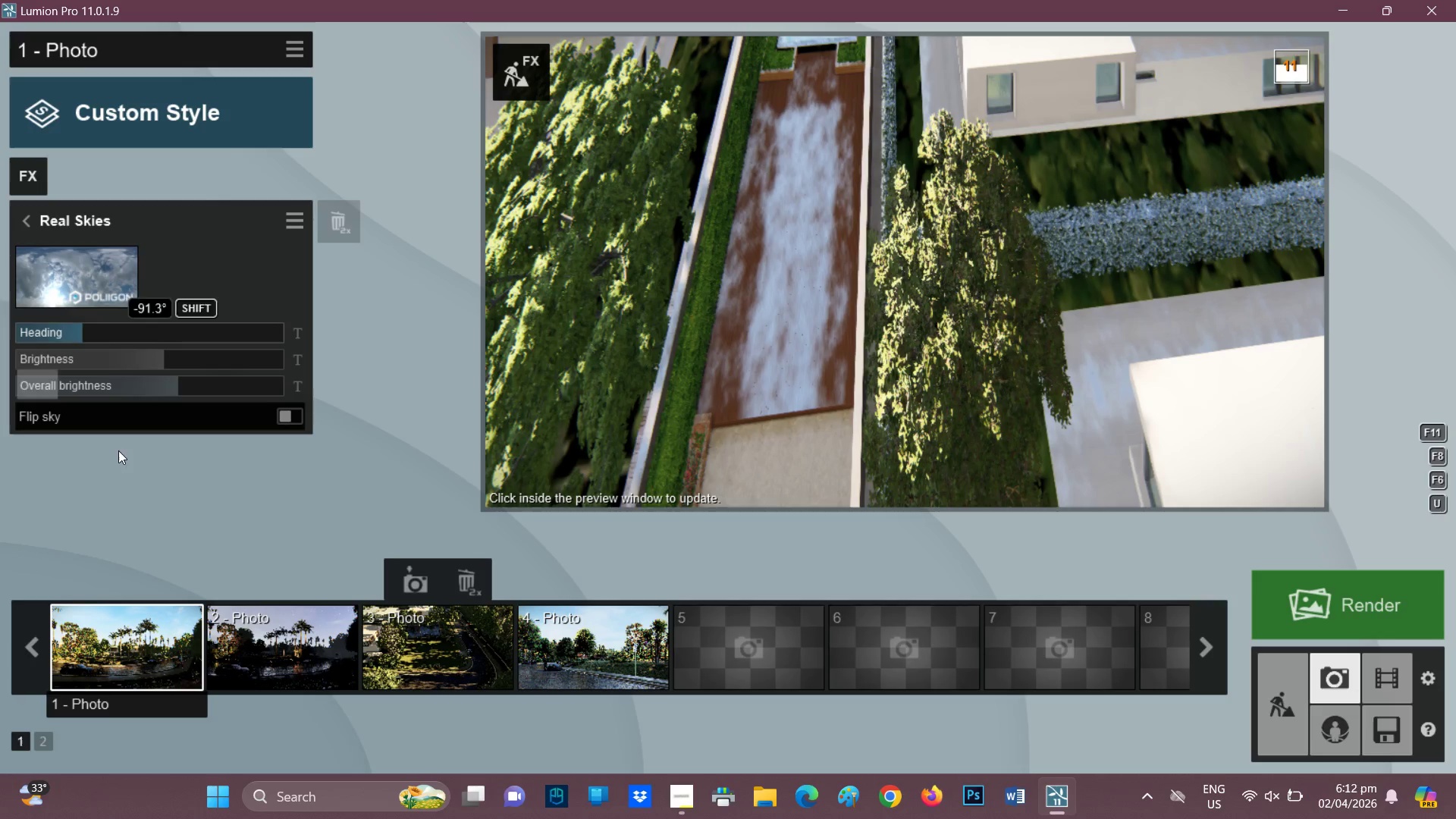 
wait(5.31)
 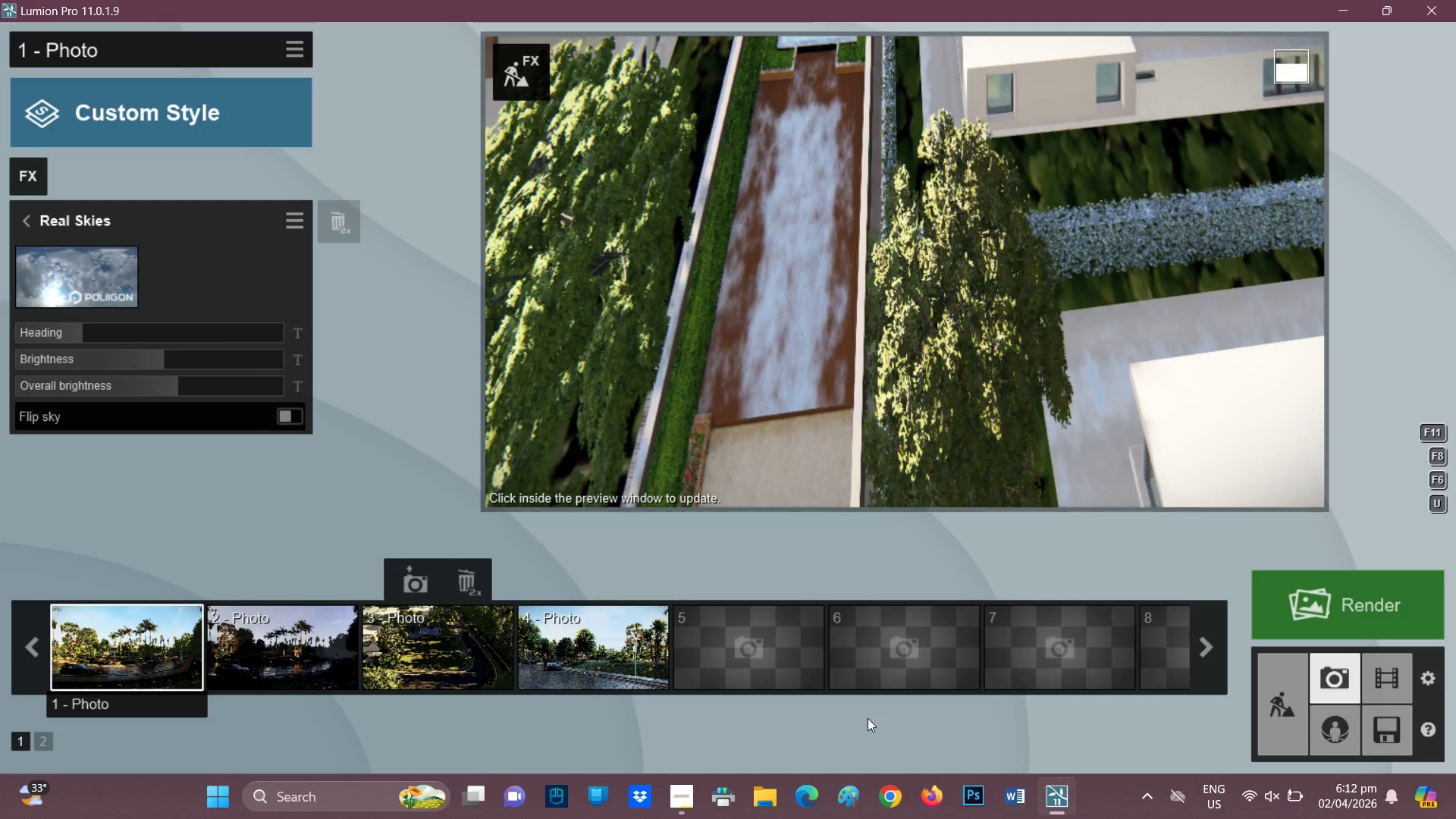 
left_click([272, 425])
 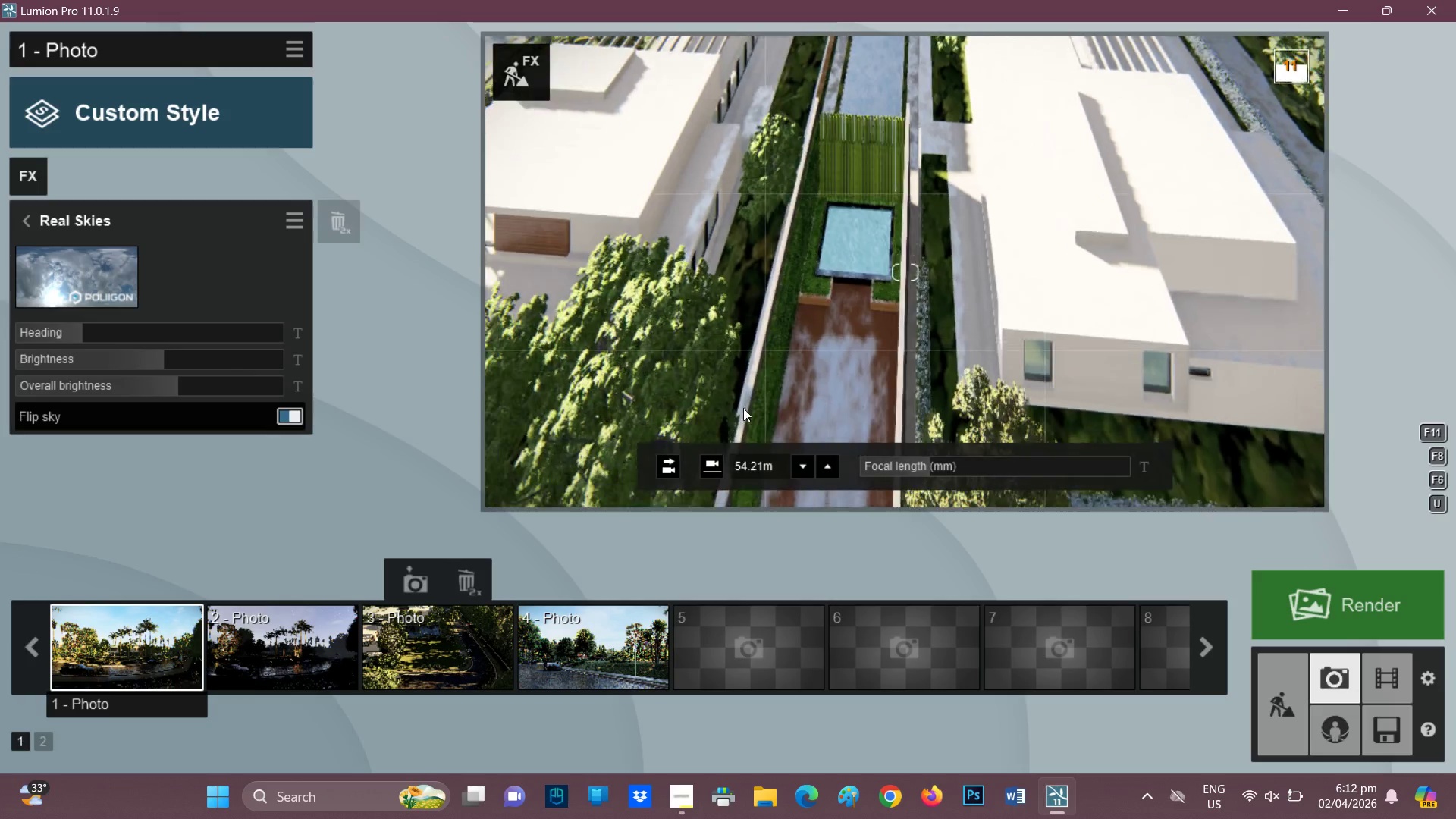 
wait(7.31)
 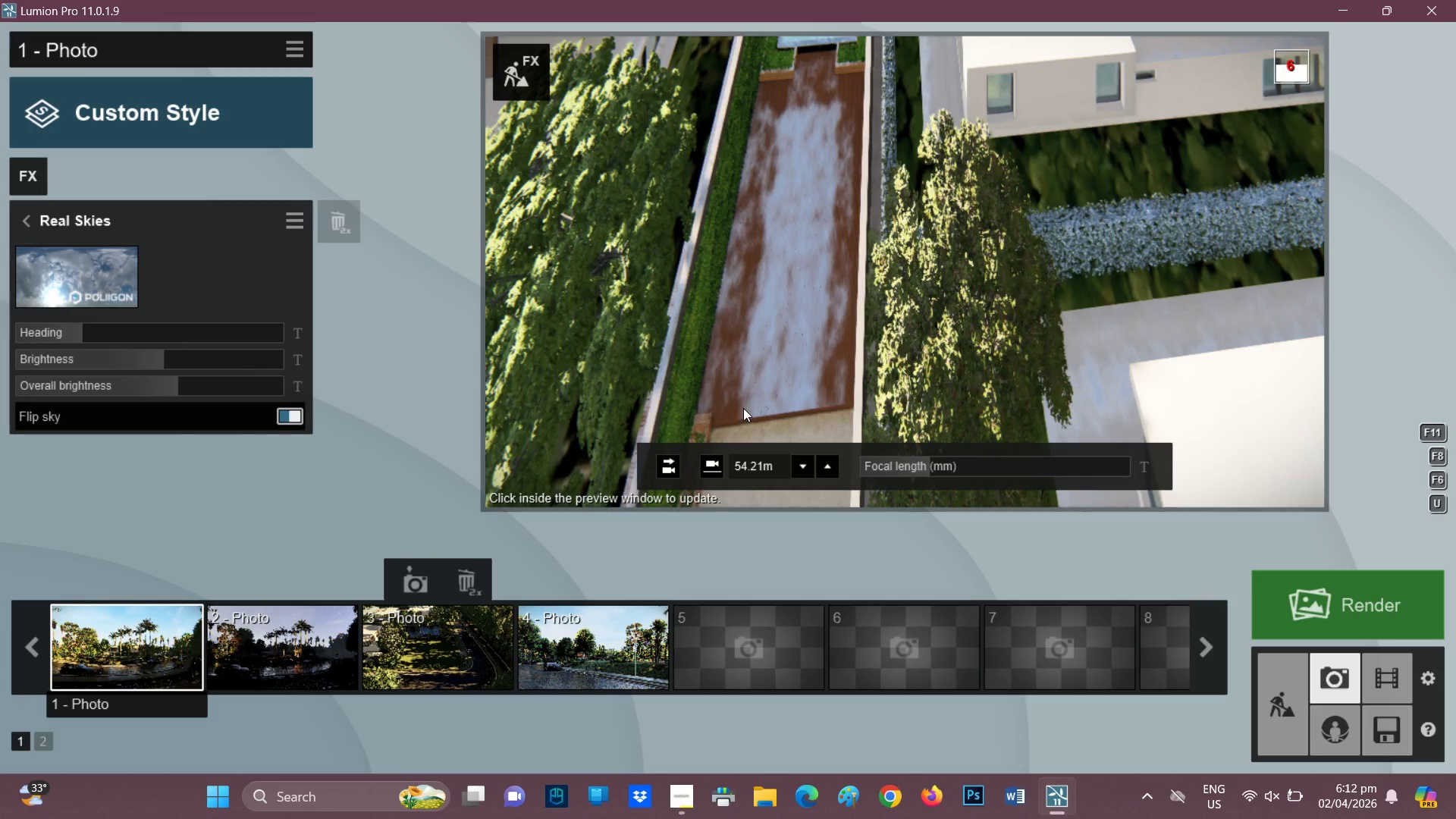 
scroll: coordinate [805, 394], scroll_direction: down, amount: 17.0
 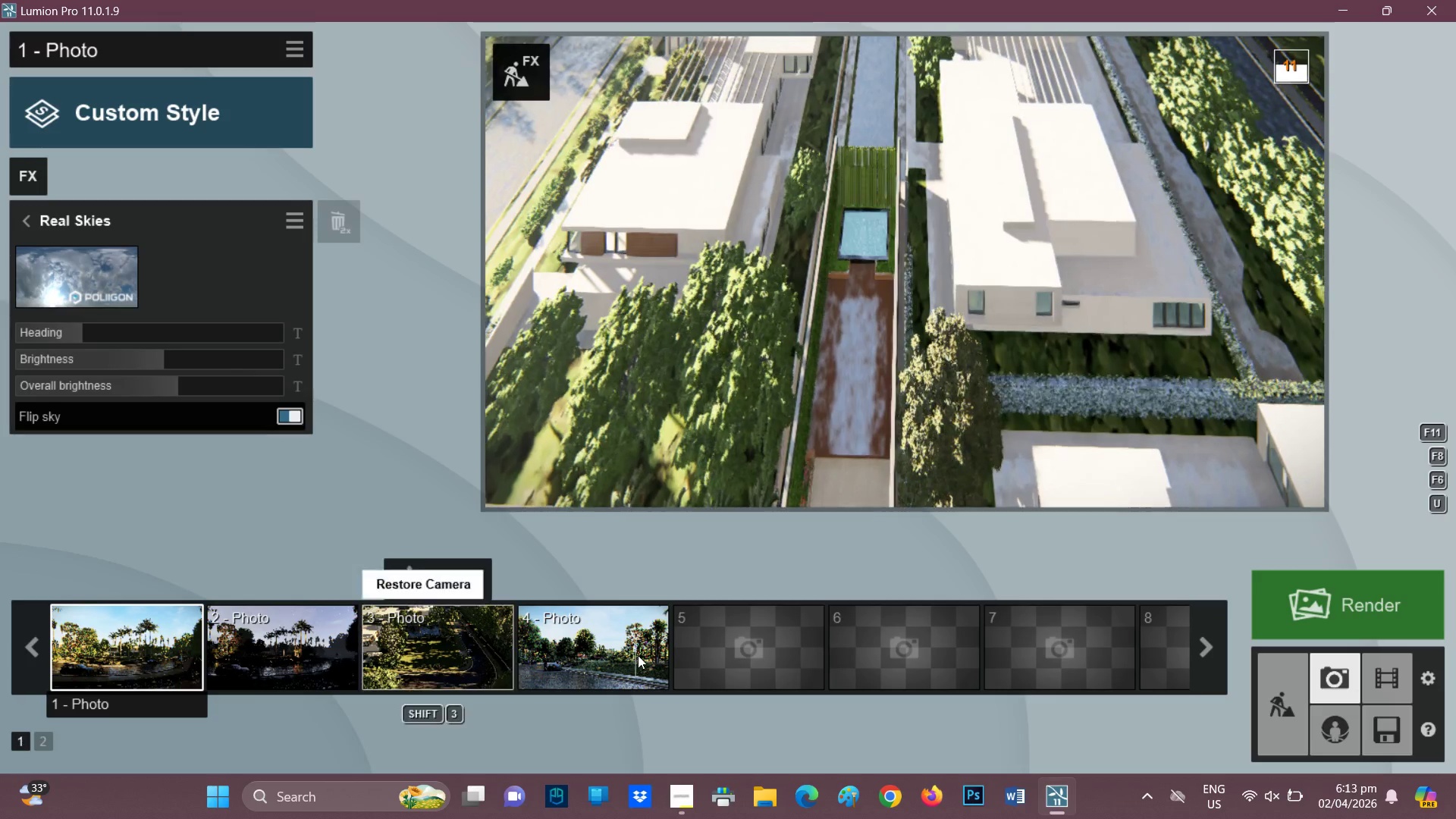 
left_click([635, 654])
 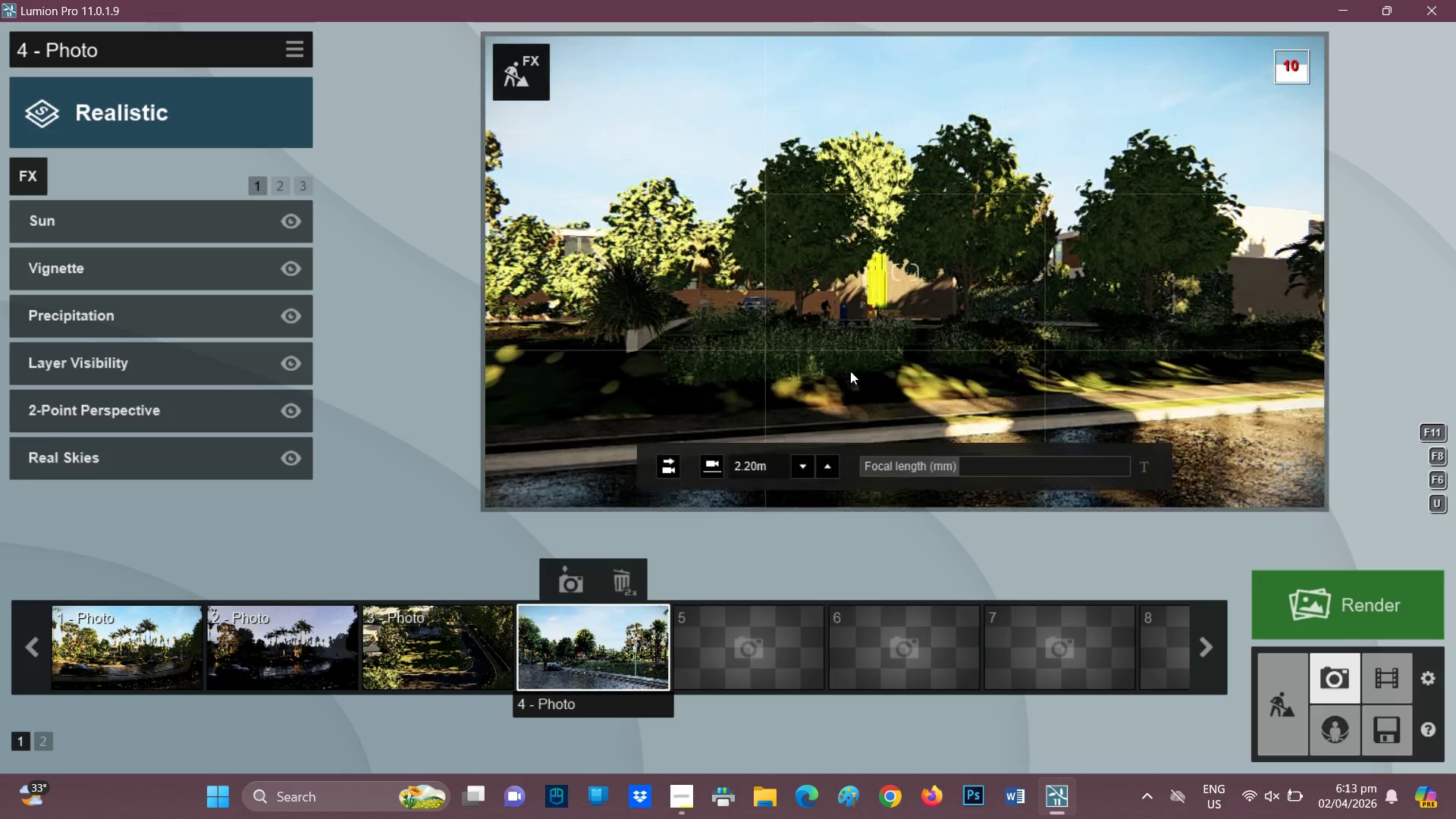 
wait(7.31)
 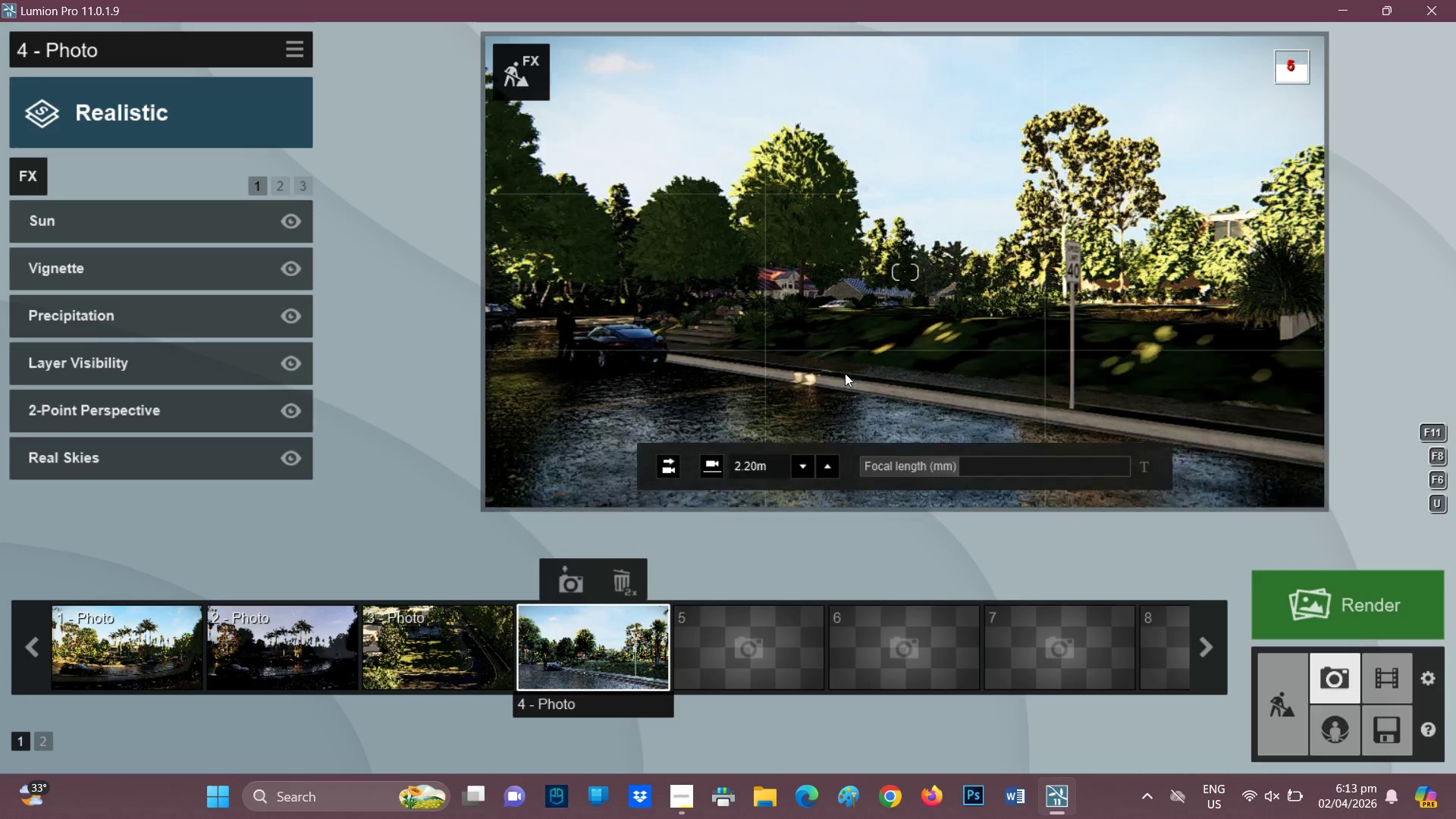 
scroll: coordinate [875, 291], scroll_direction: down, amount: 1.0
 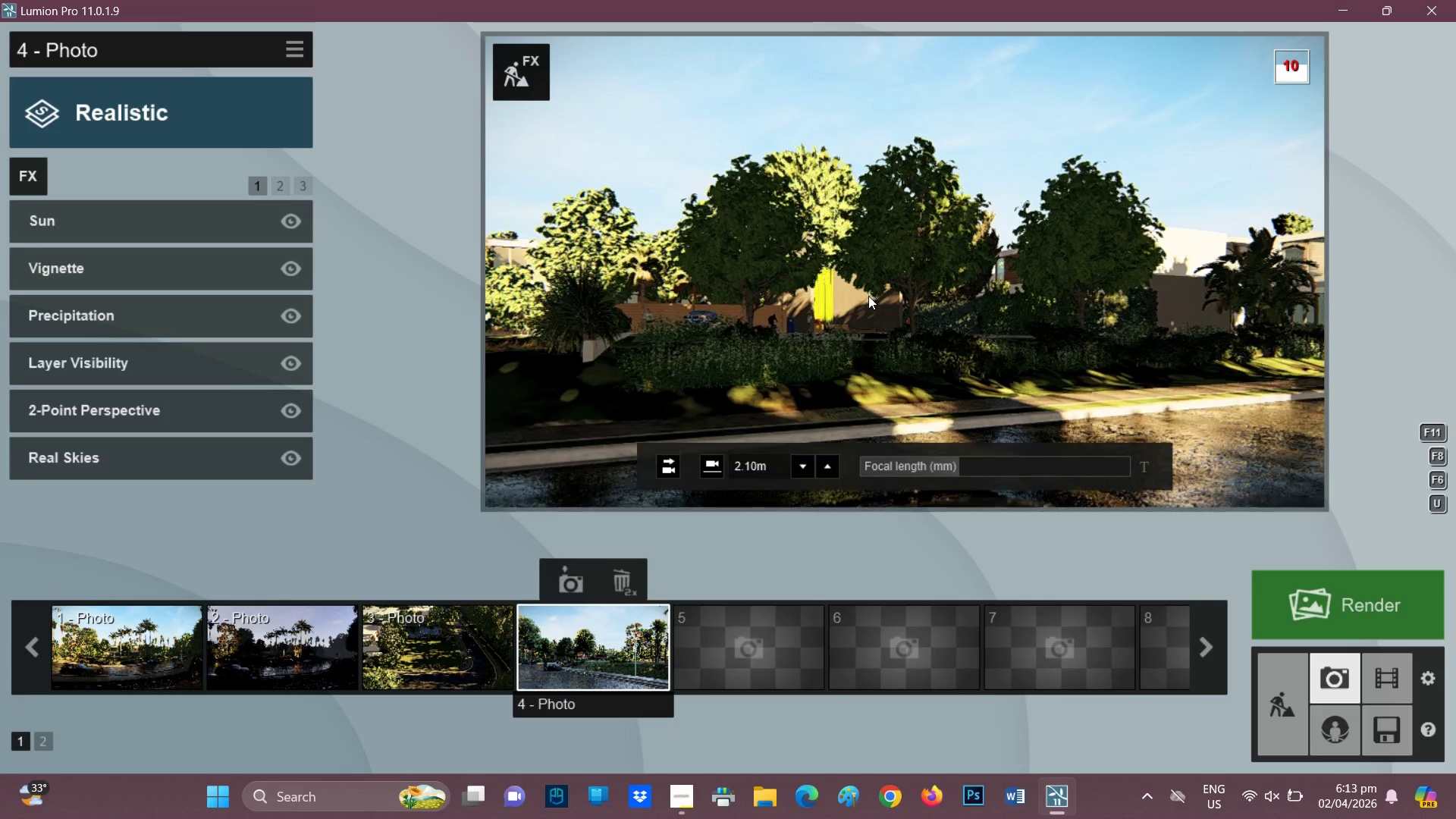 
scroll: coordinate [686, 426], scroll_direction: up, amount: 48.0
 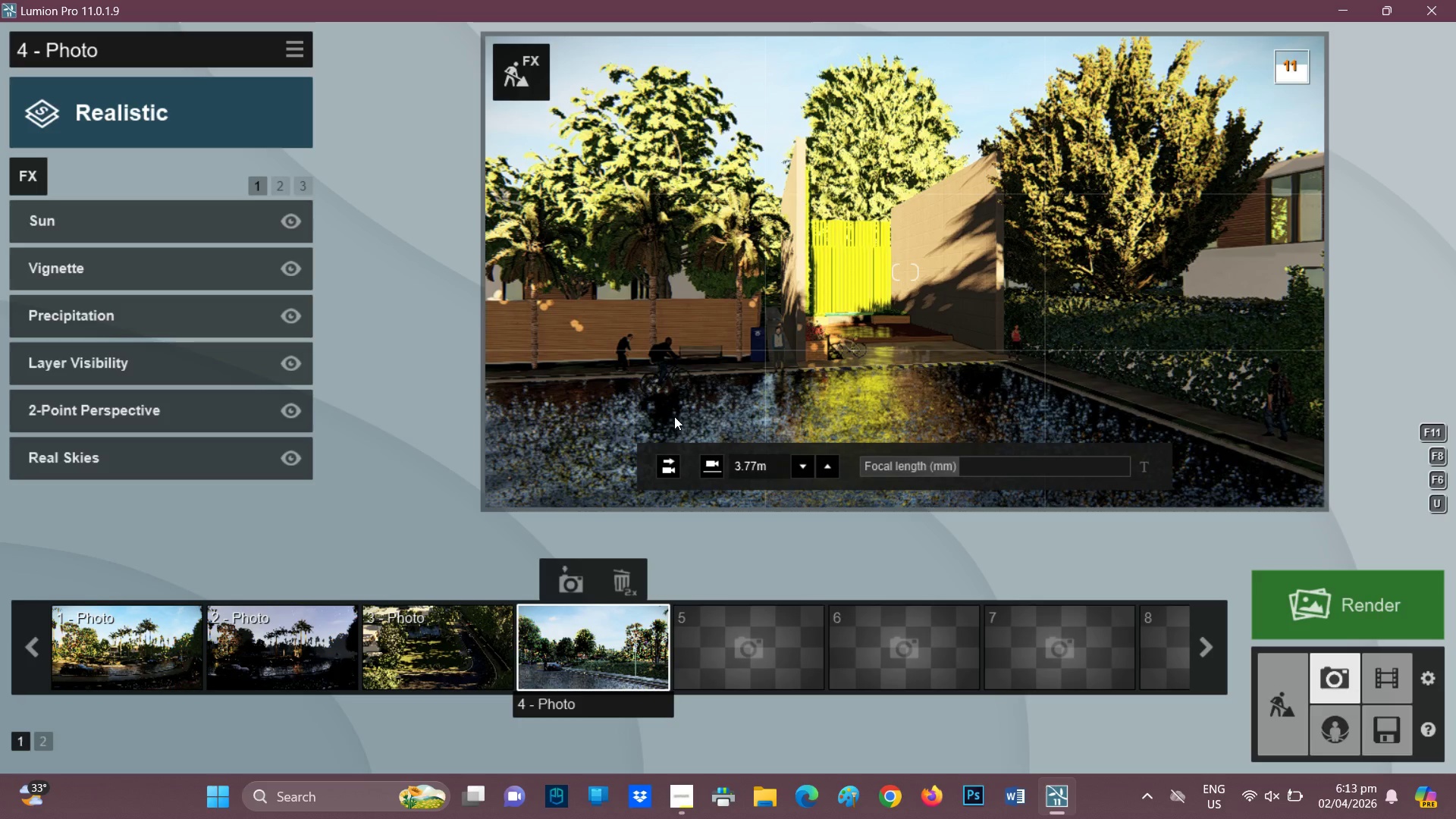 
hold_key(key=E, duration=0.39)
 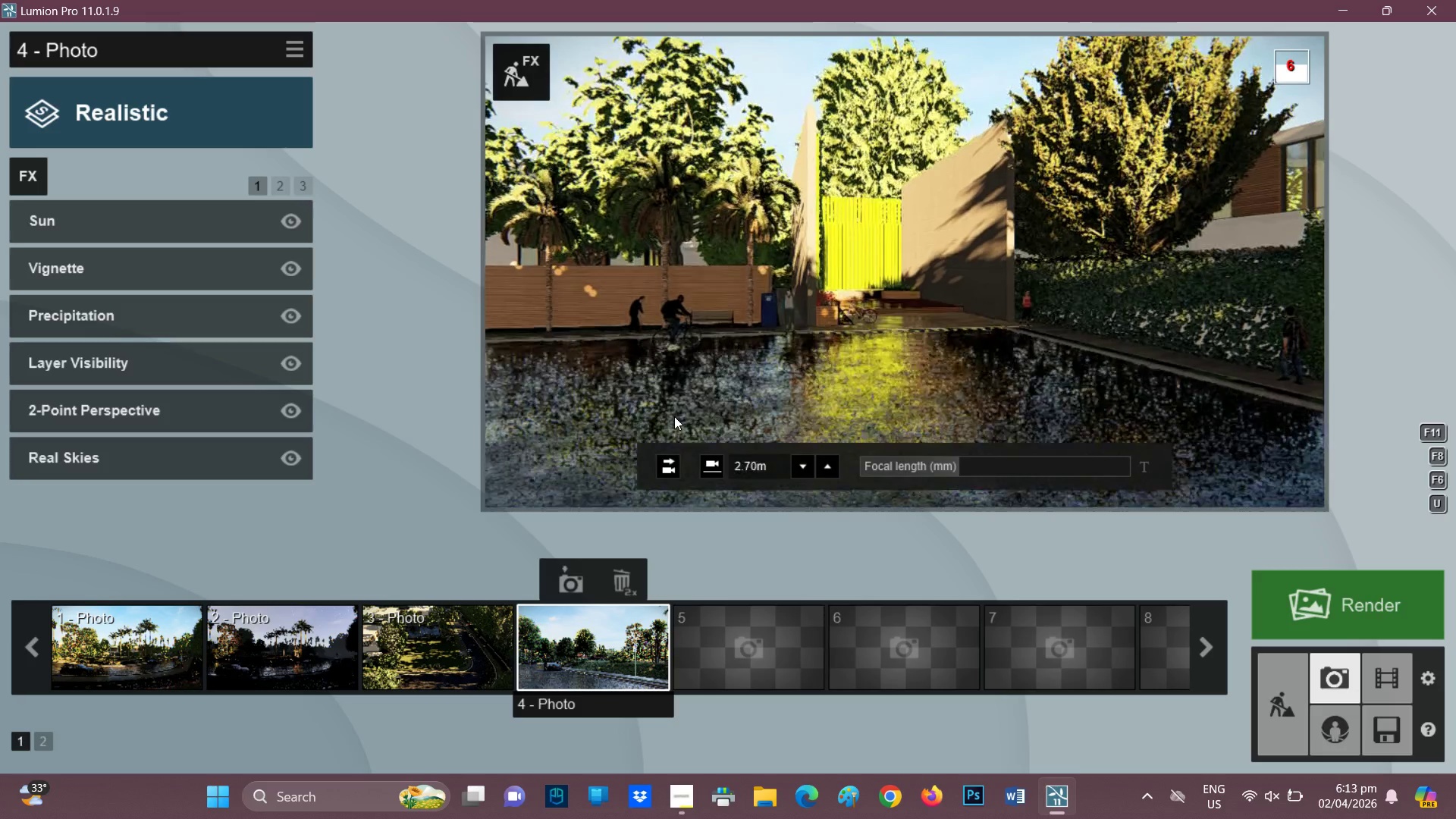 
hold_key(key=Q, duration=1.52)
 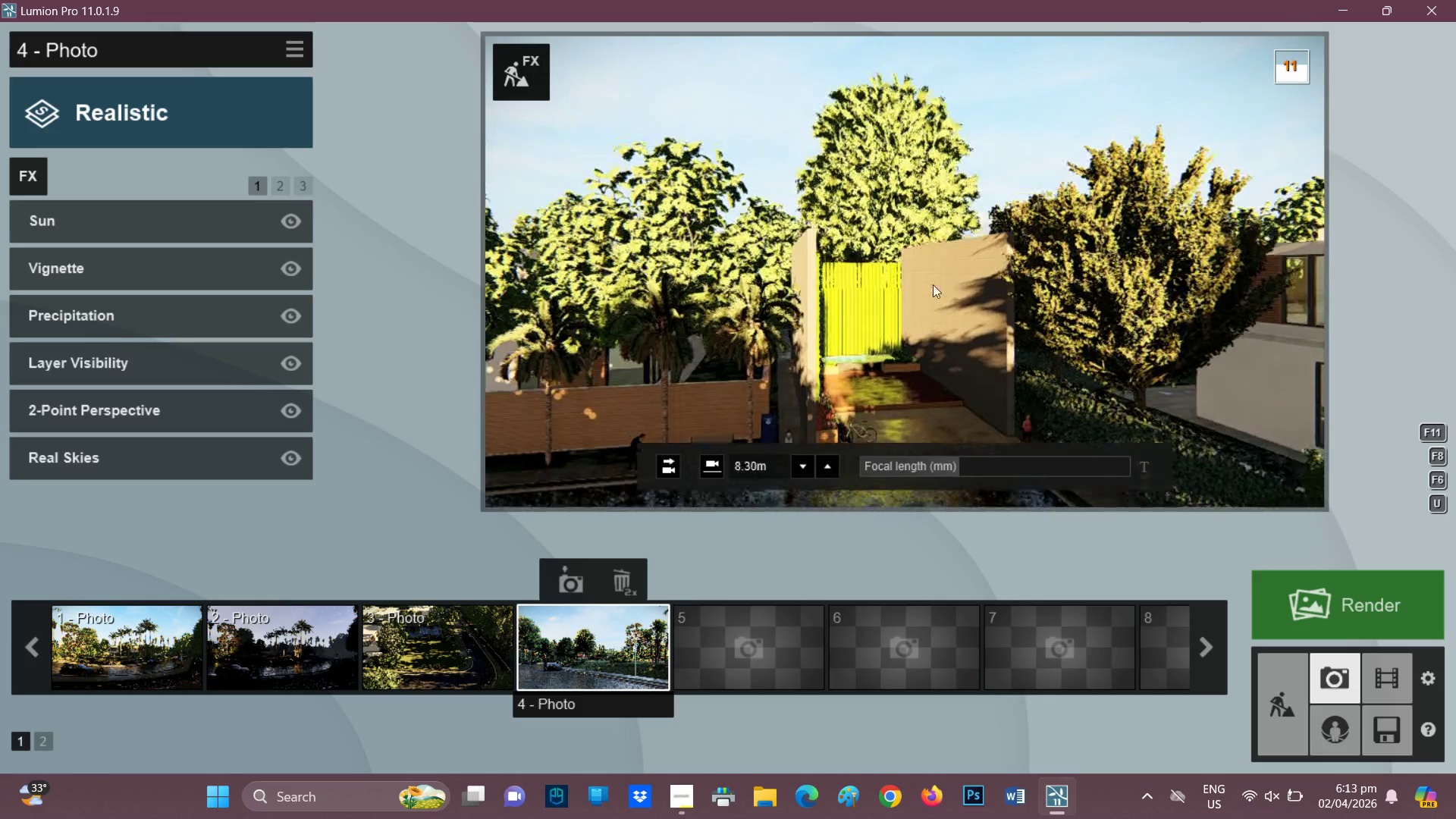 
hold_key(key=Q, duration=1.47)
 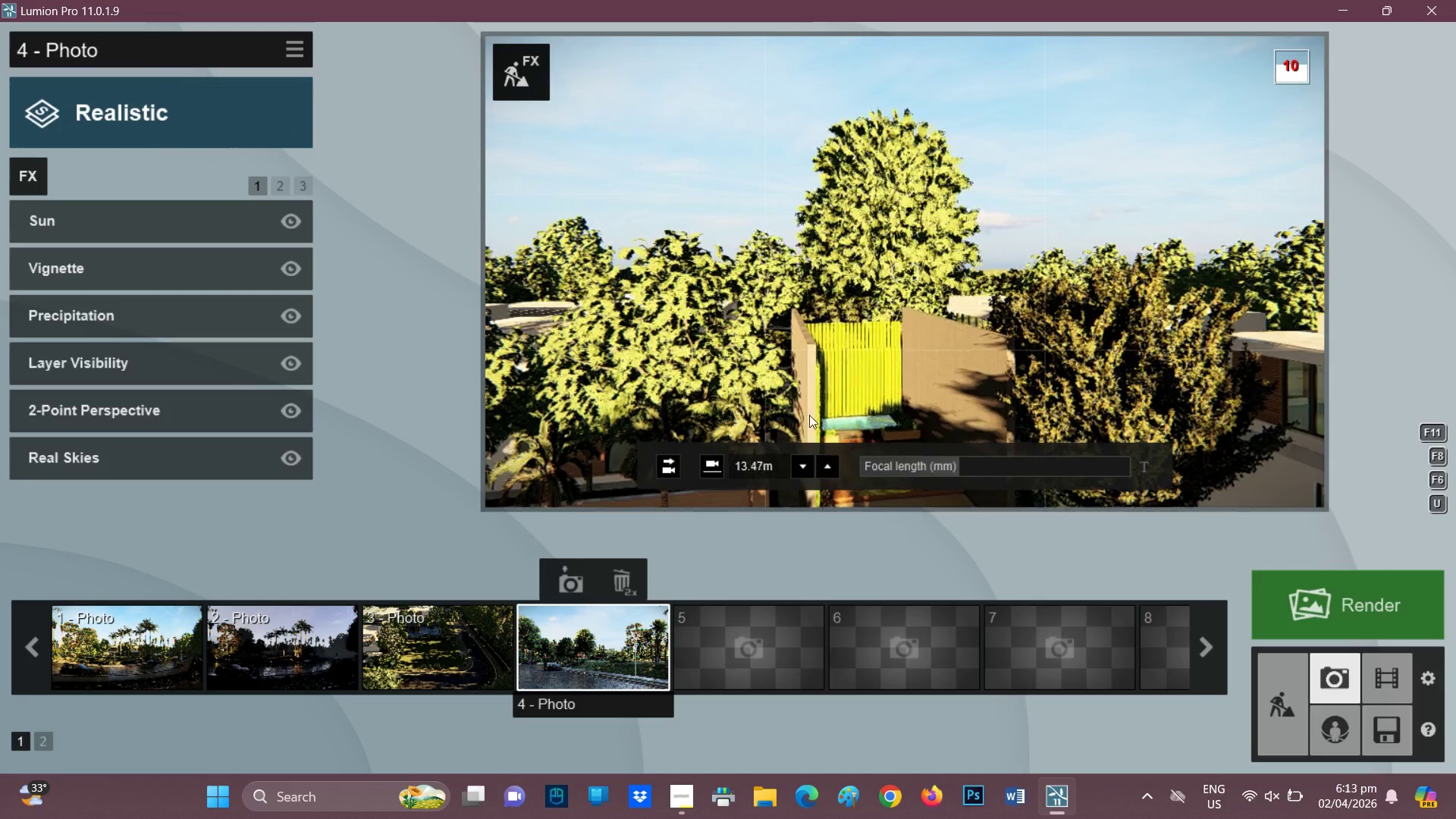 
mouse_move([271, 399])
 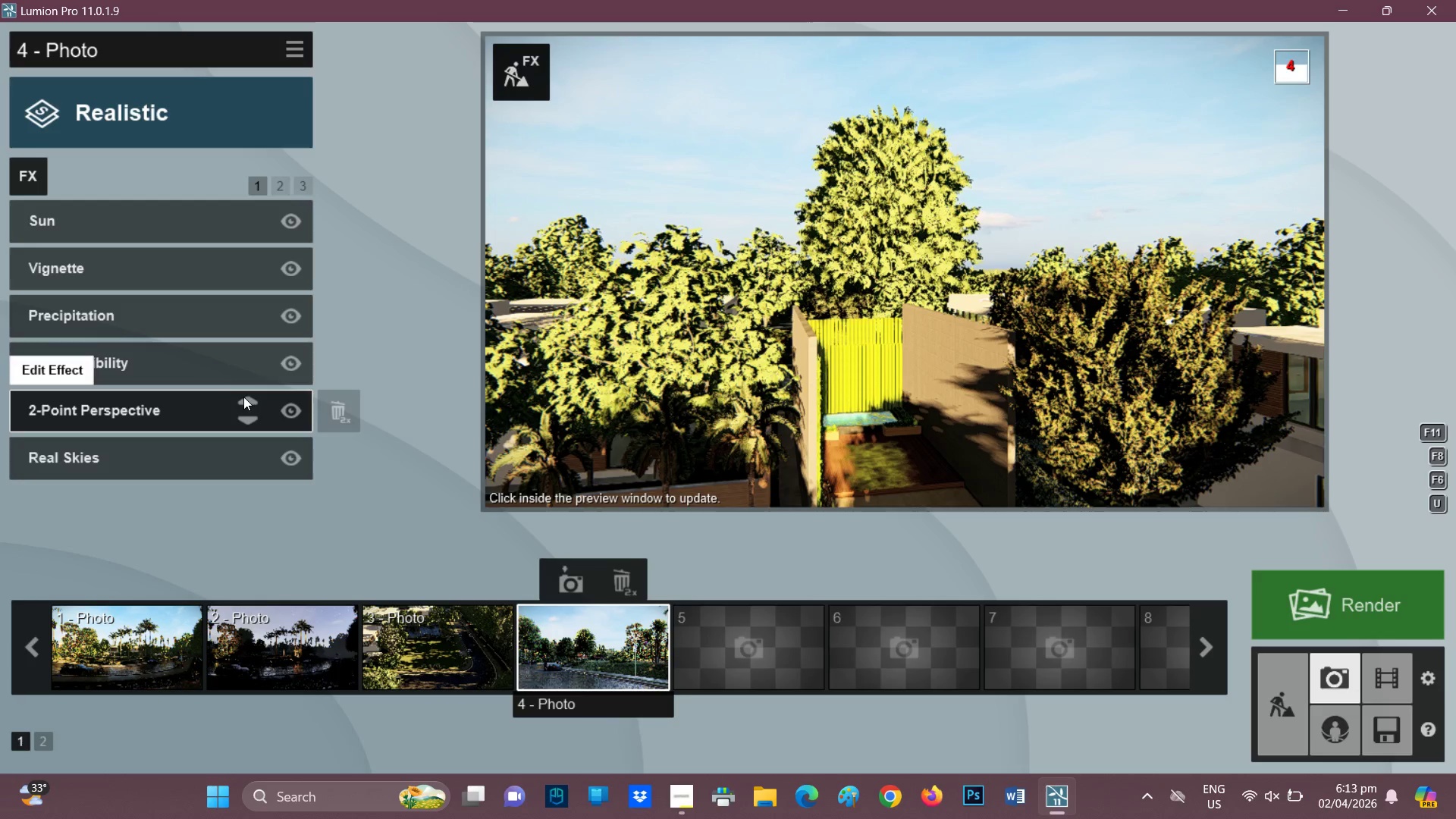 
left_click([246, 399])
 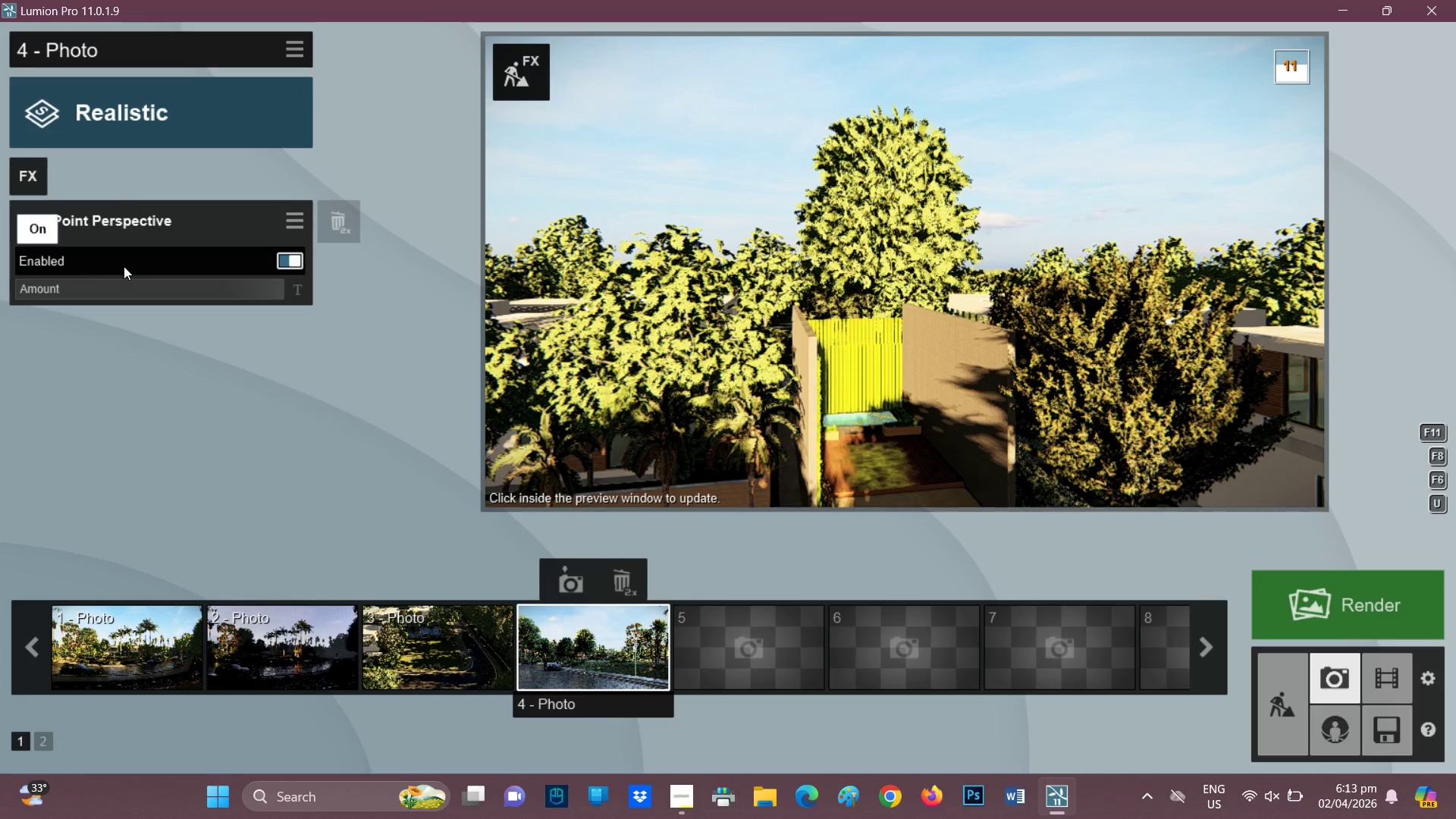 
wait(7.91)
 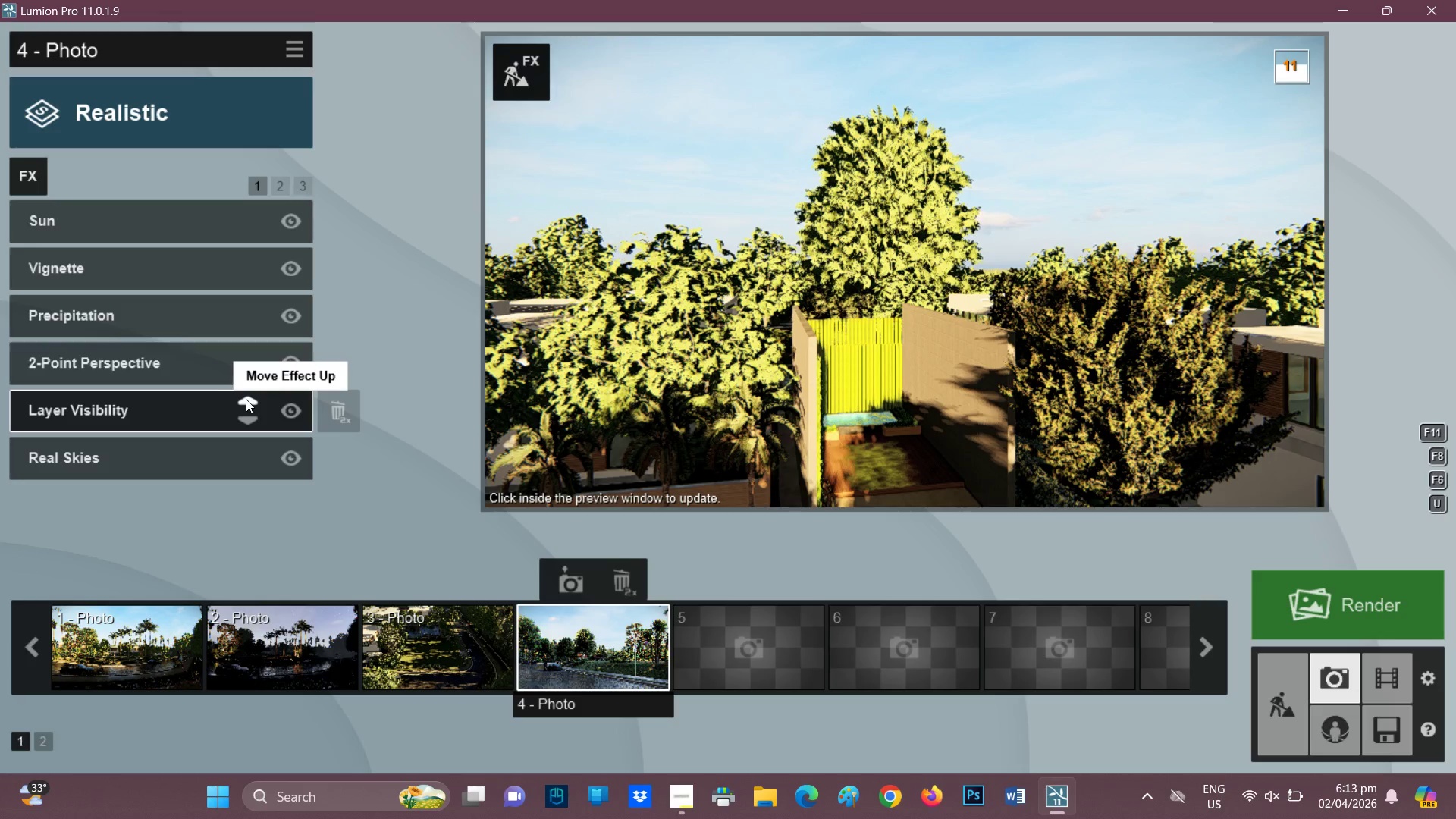 
left_click([290, 218])
 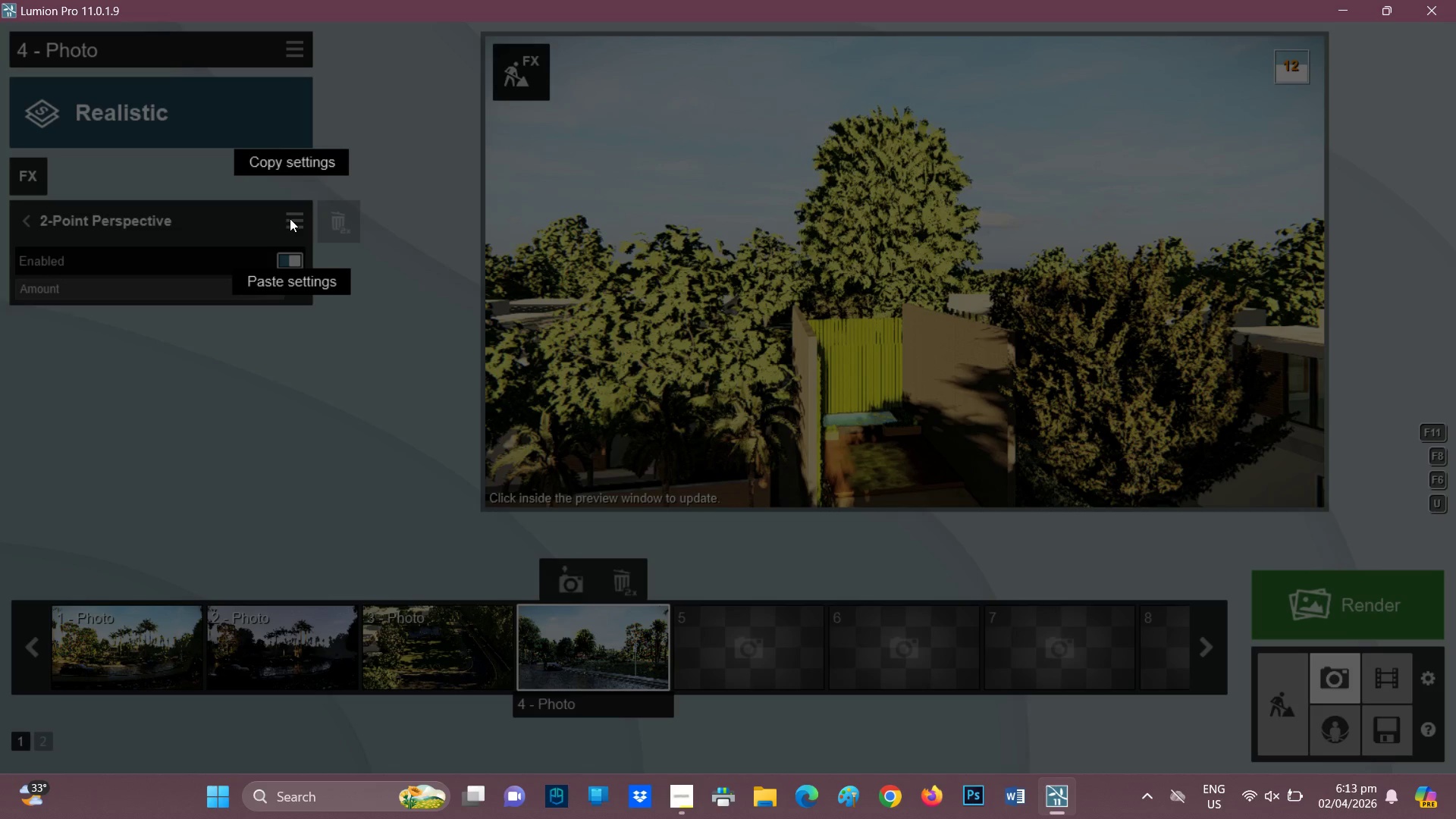 
left_click([290, 218])
 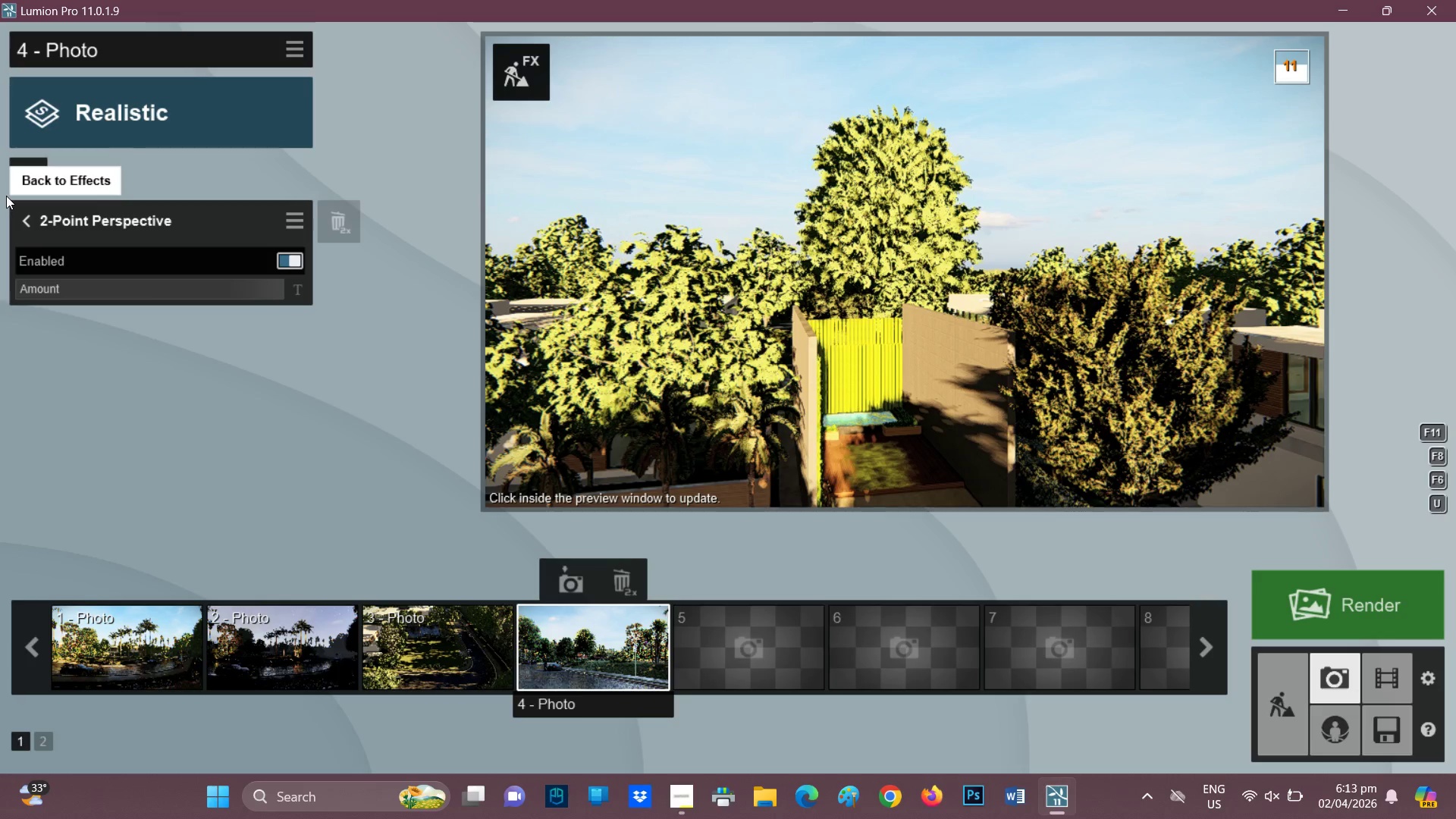 
left_click([17, 209])
 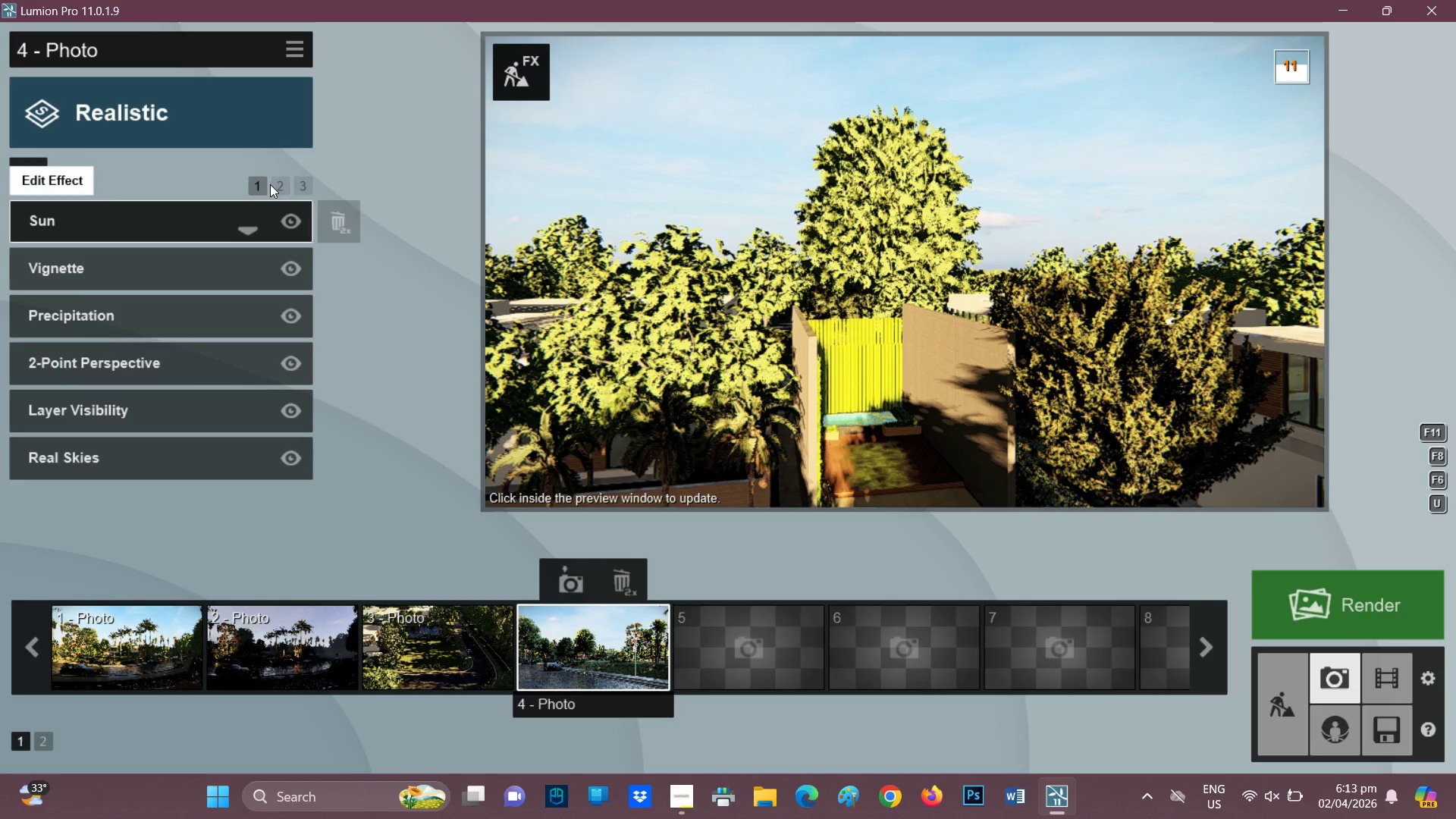 
left_click([274, 181])
 